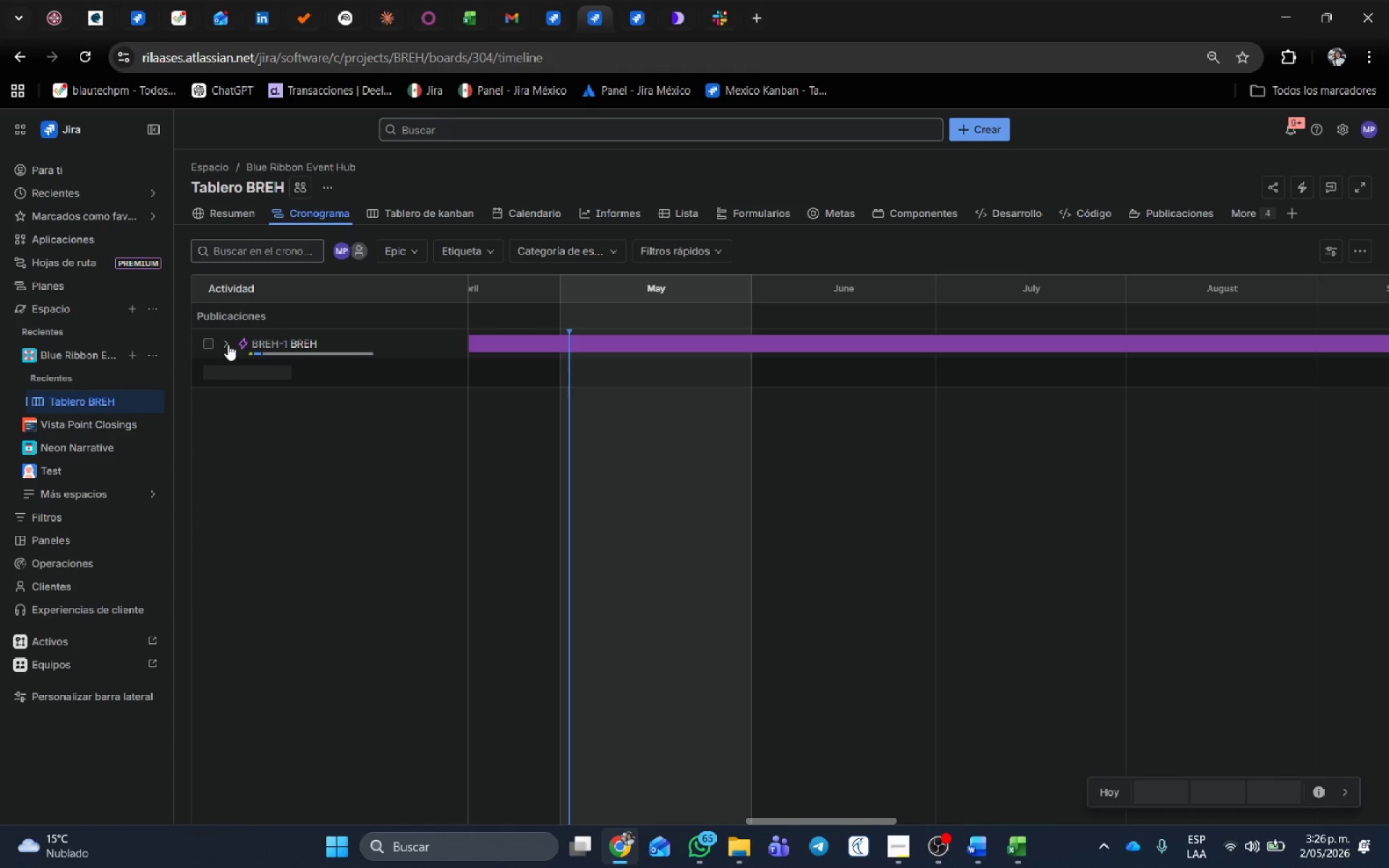 
left_click([229, 344])
 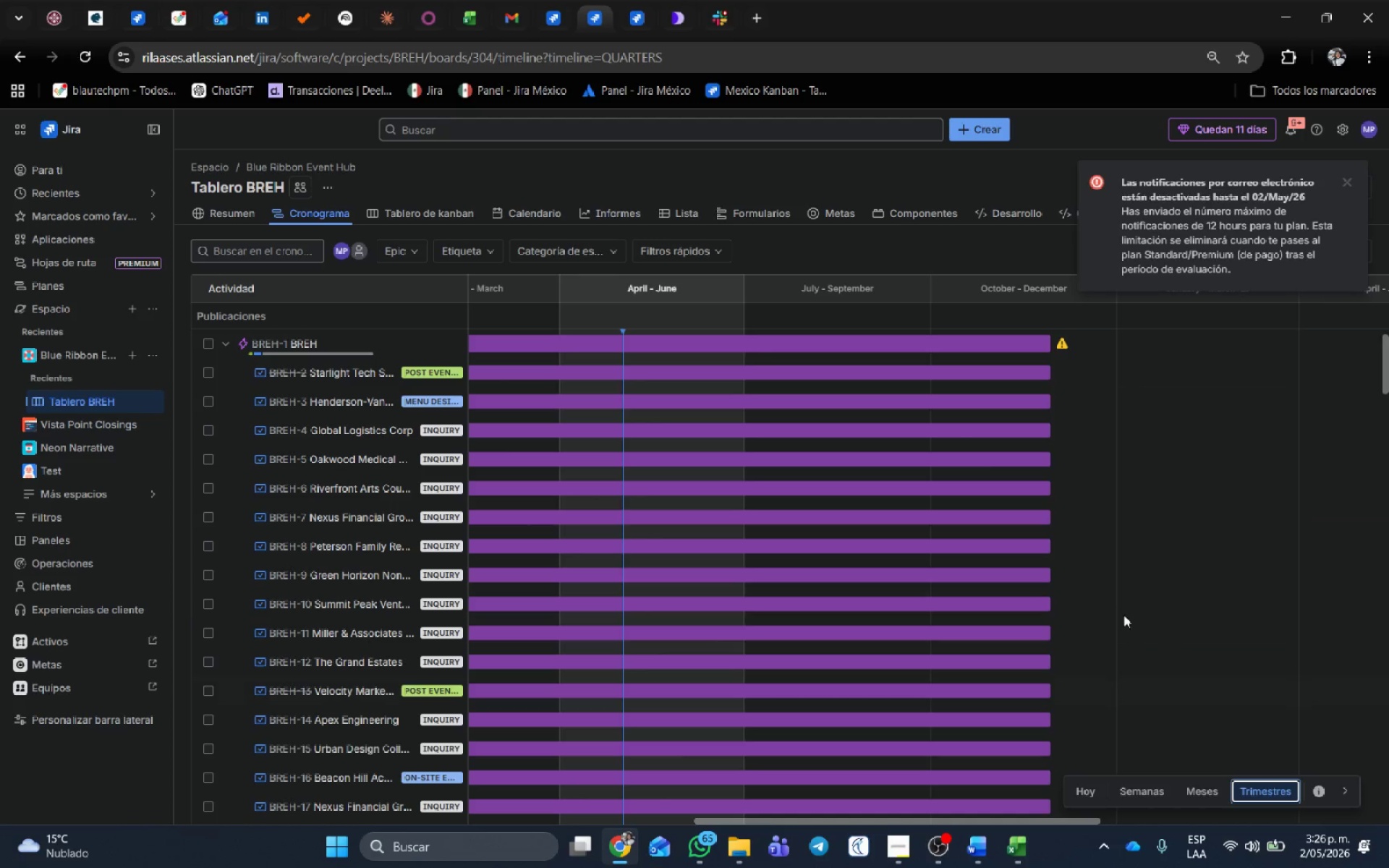 
left_click_drag(start_coordinate=[1048, 340], to_coordinate=[1121, 331])
 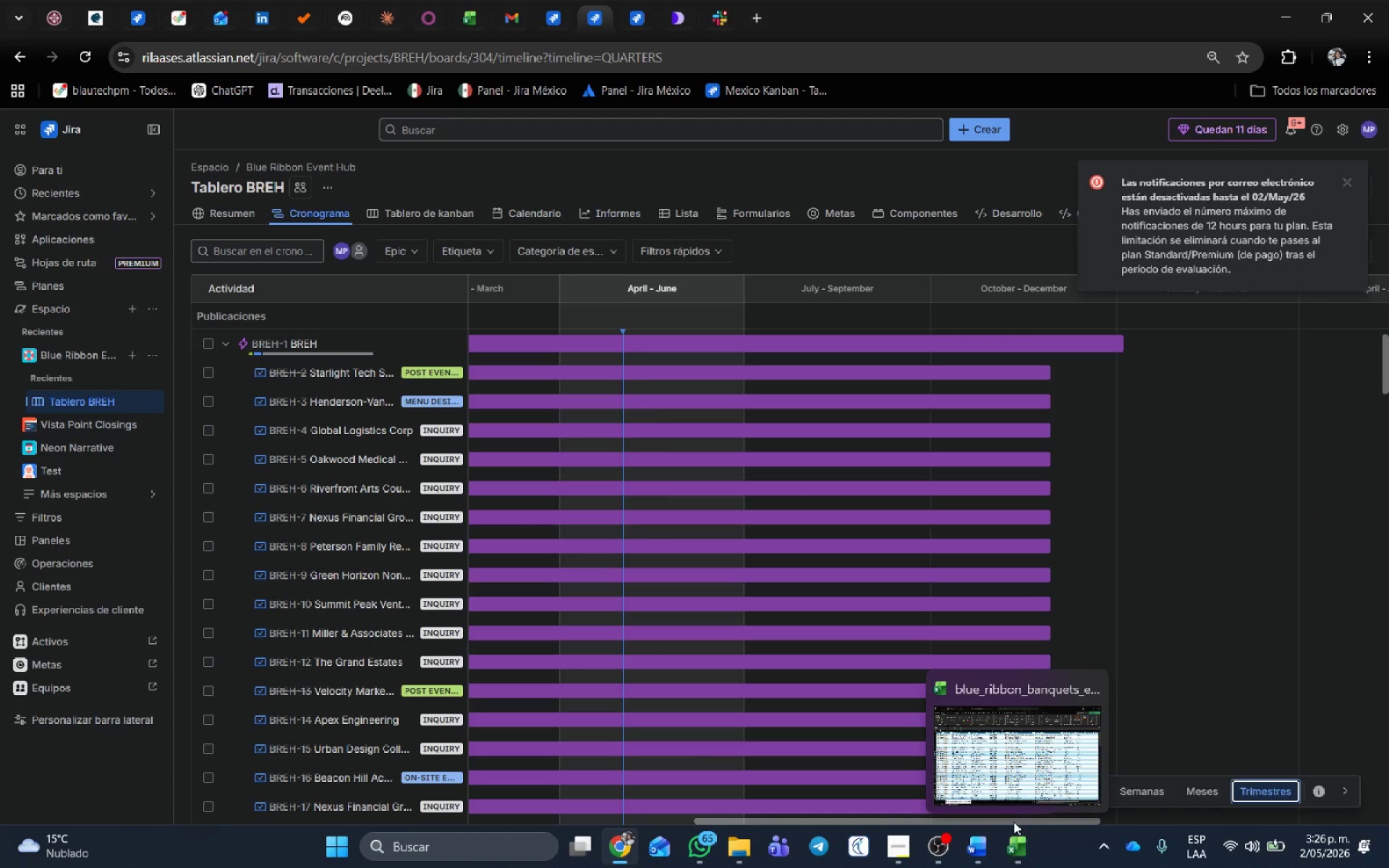 
left_click_drag(start_coordinate=[1019, 822], to_coordinate=[932, 828])
 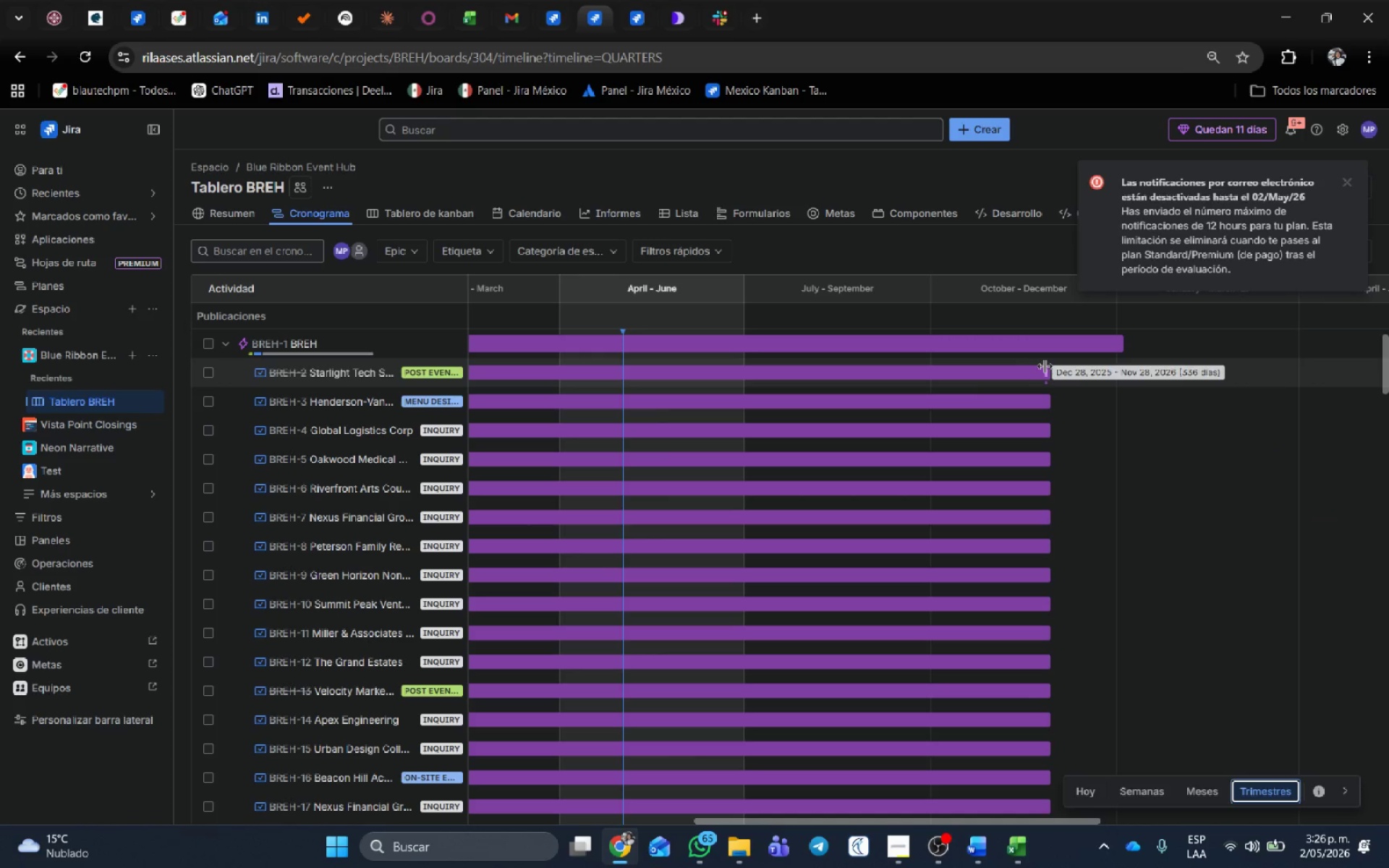 
left_click_drag(start_coordinate=[1045, 365], to_coordinate=[739, 375])
 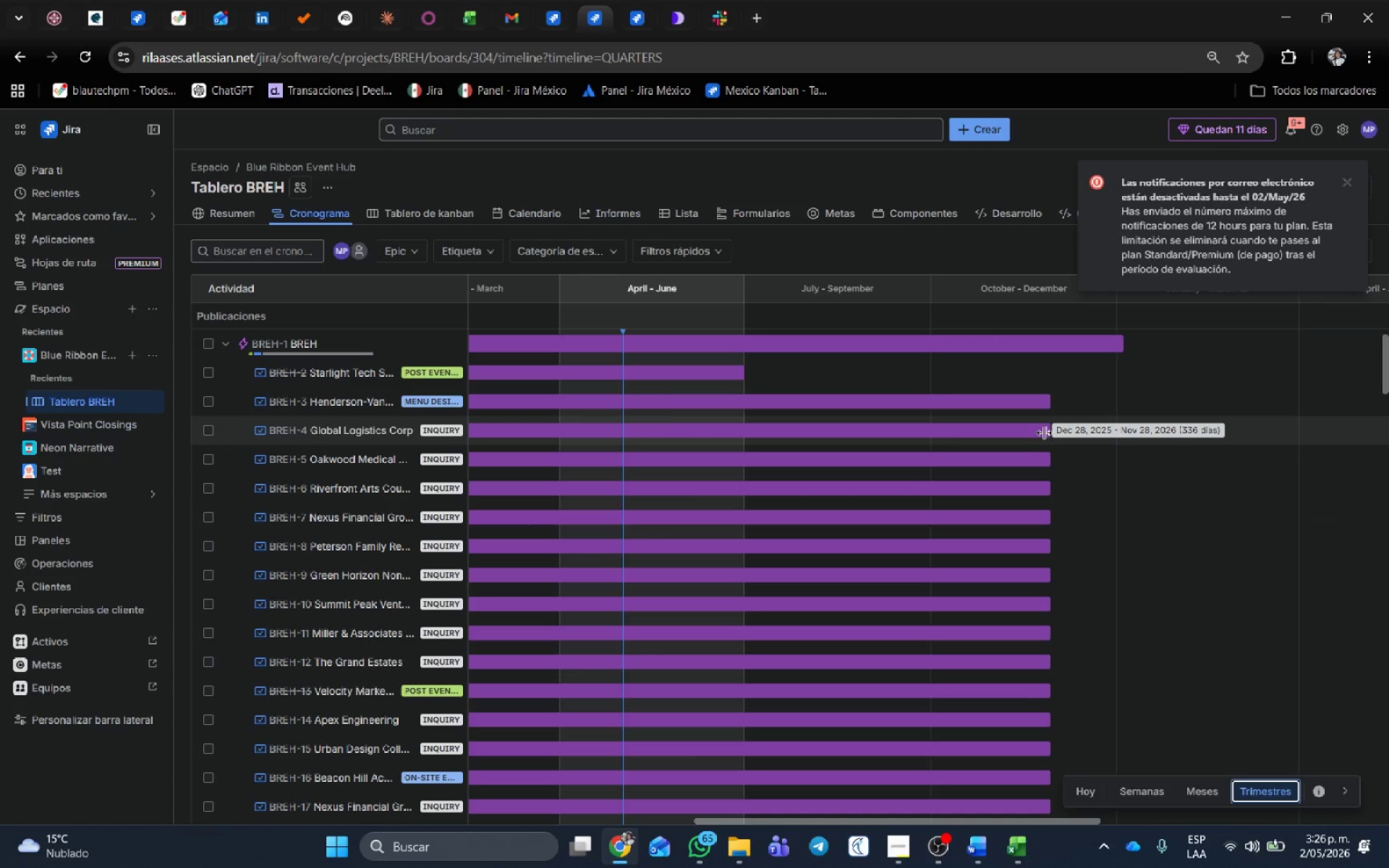 
left_click_drag(start_coordinate=[1044, 433], to_coordinate=[919, 431])
 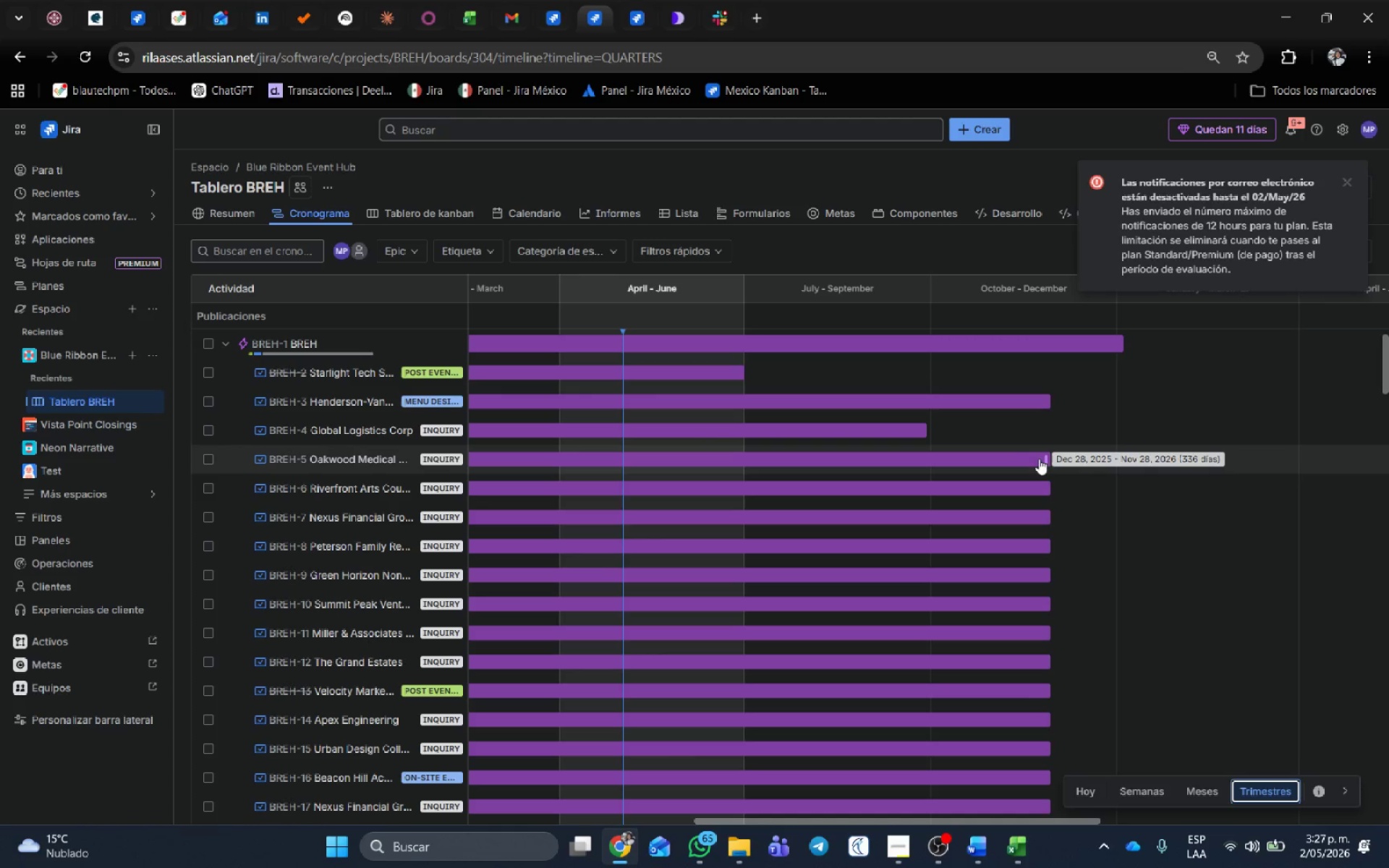 
left_click_drag(start_coordinate=[1042, 456], to_coordinate=[729, 473])
 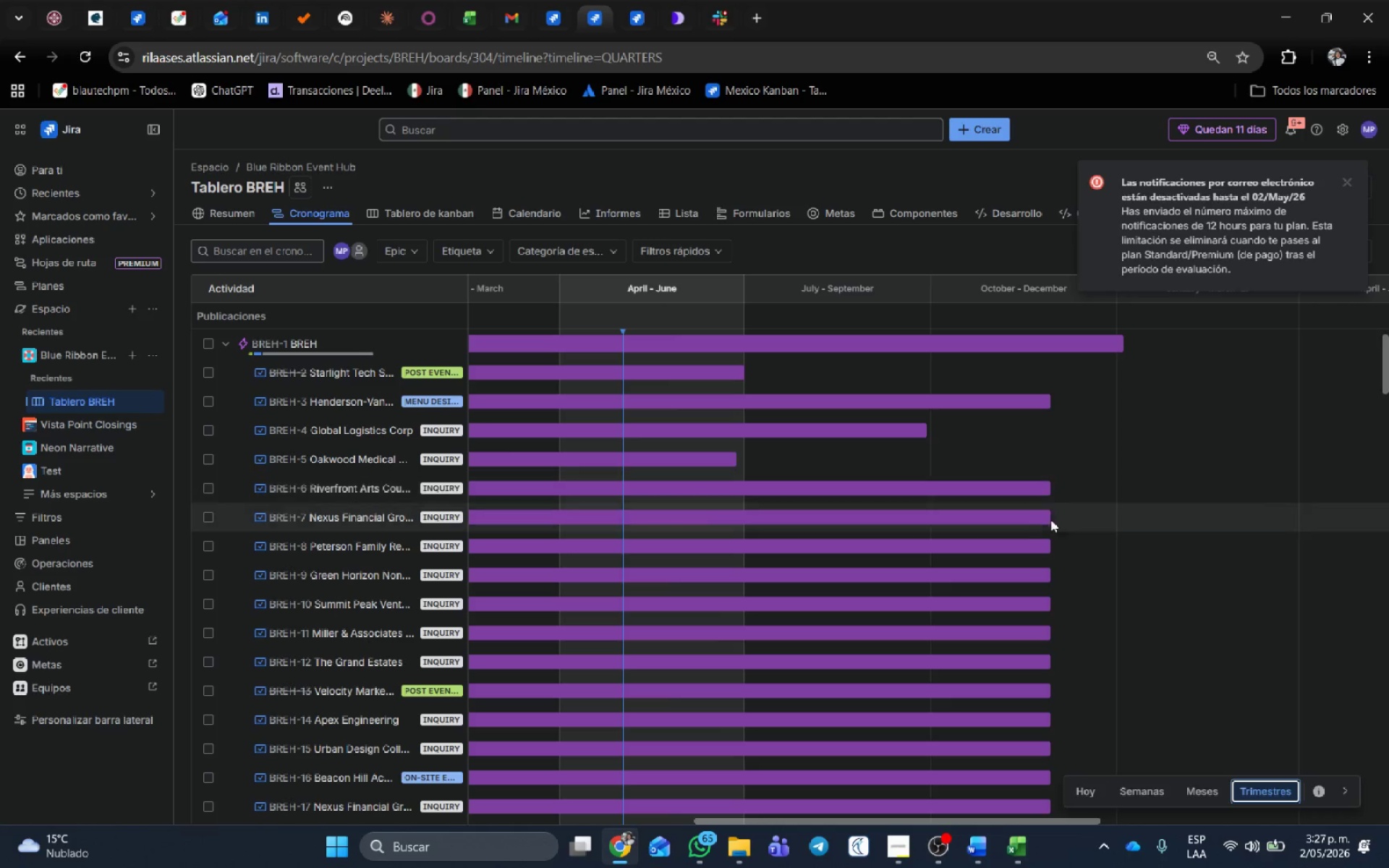 
left_click_drag(start_coordinate=[1048, 517], to_coordinate=[824, 504])
 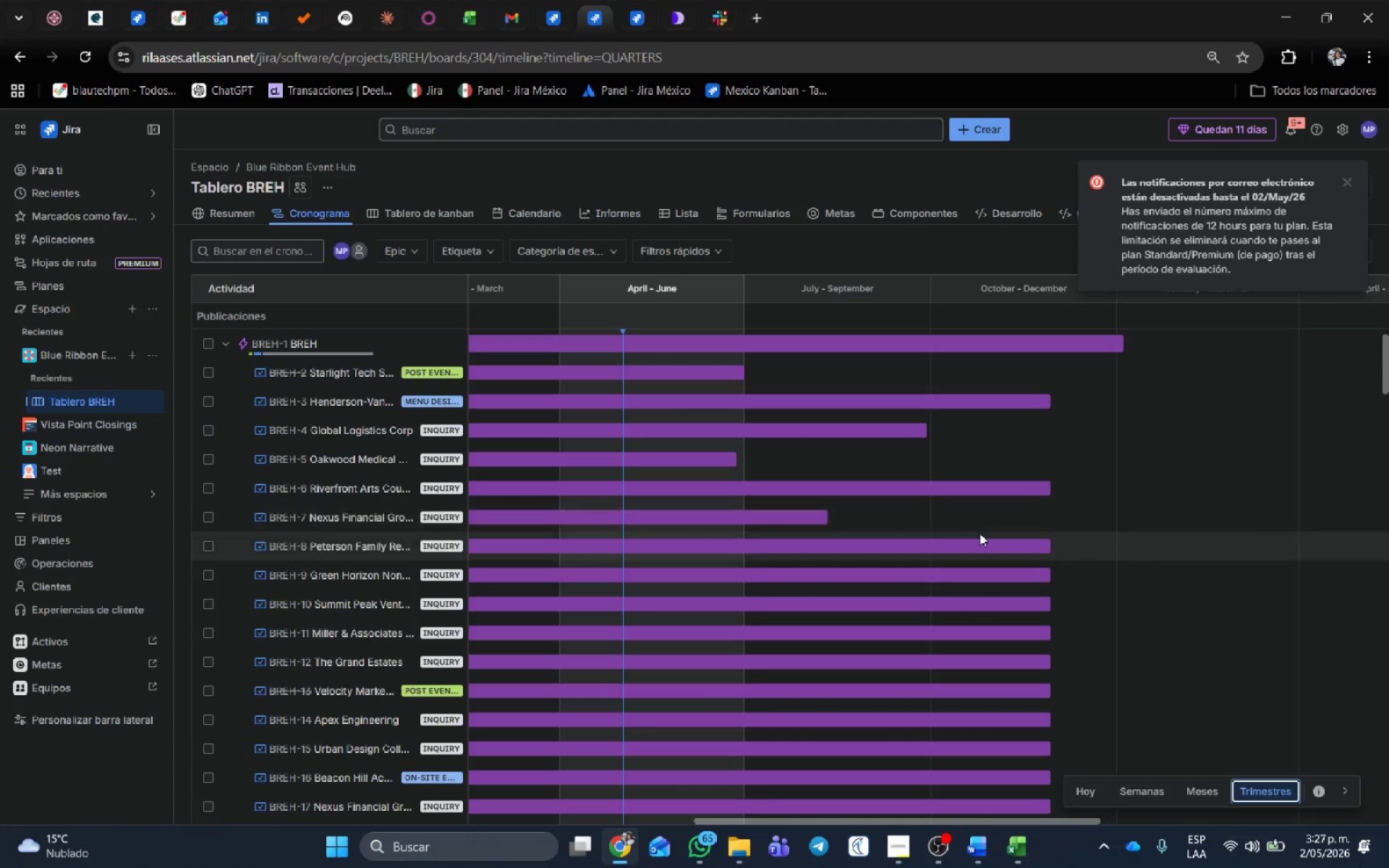 
scroll: coordinate [980, 533], scroll_direction: down, amount: 2.0
 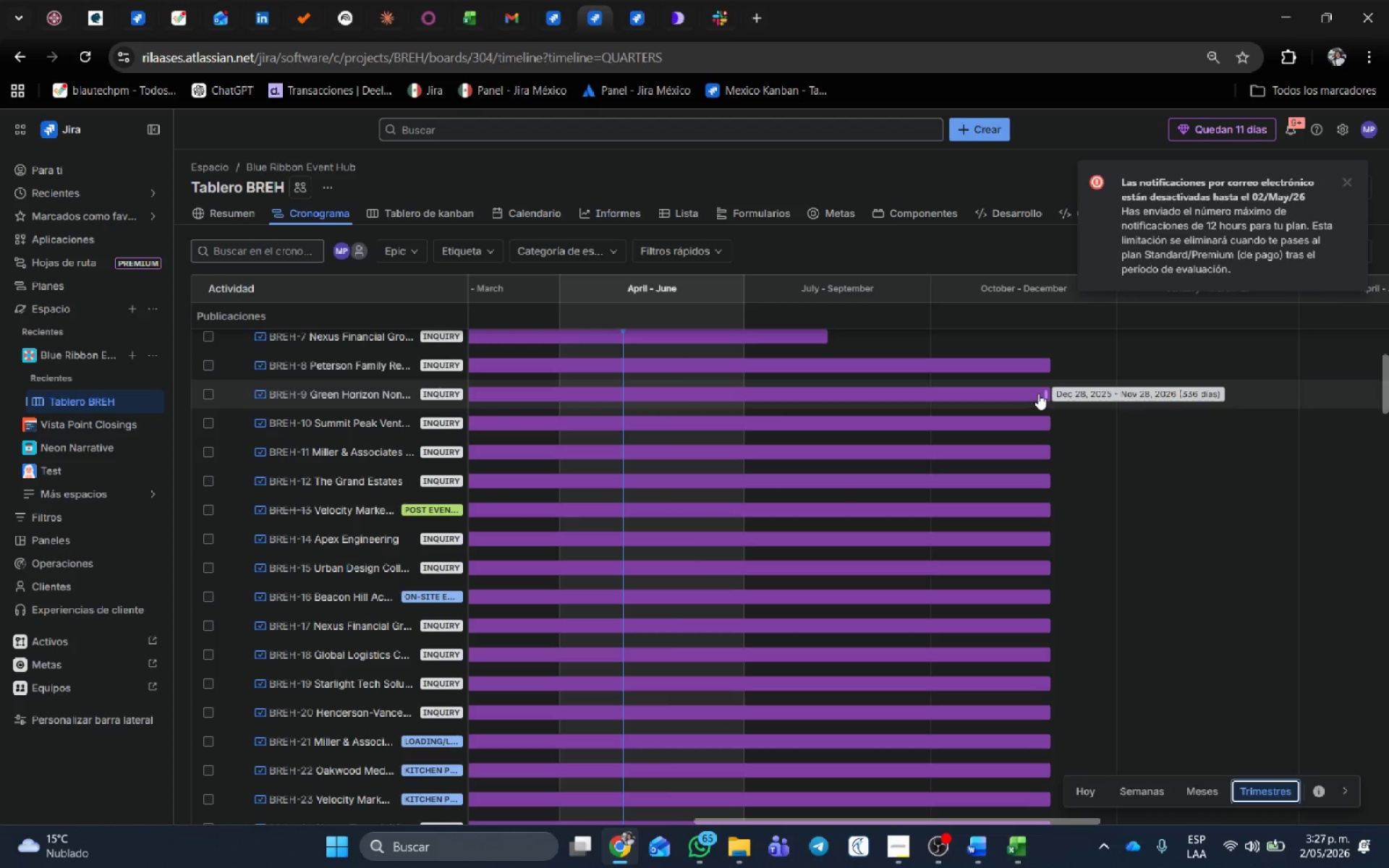 
left_click_drag(start_coordinate=[1040, 393], to_coordinate=[706, 404])
 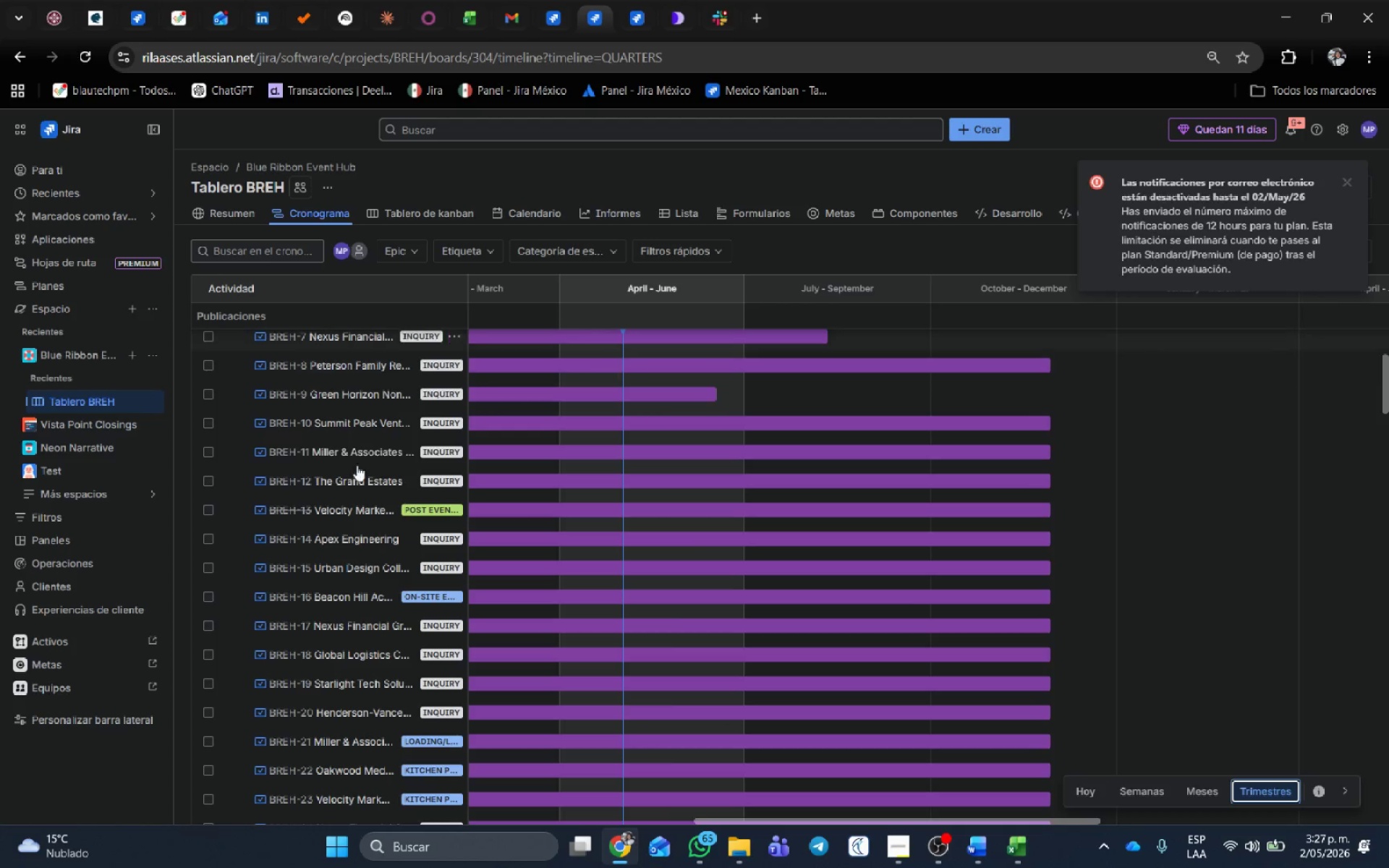 
scroll: coordinate [834, 633], scroll_direction: down, amount: 25.0
 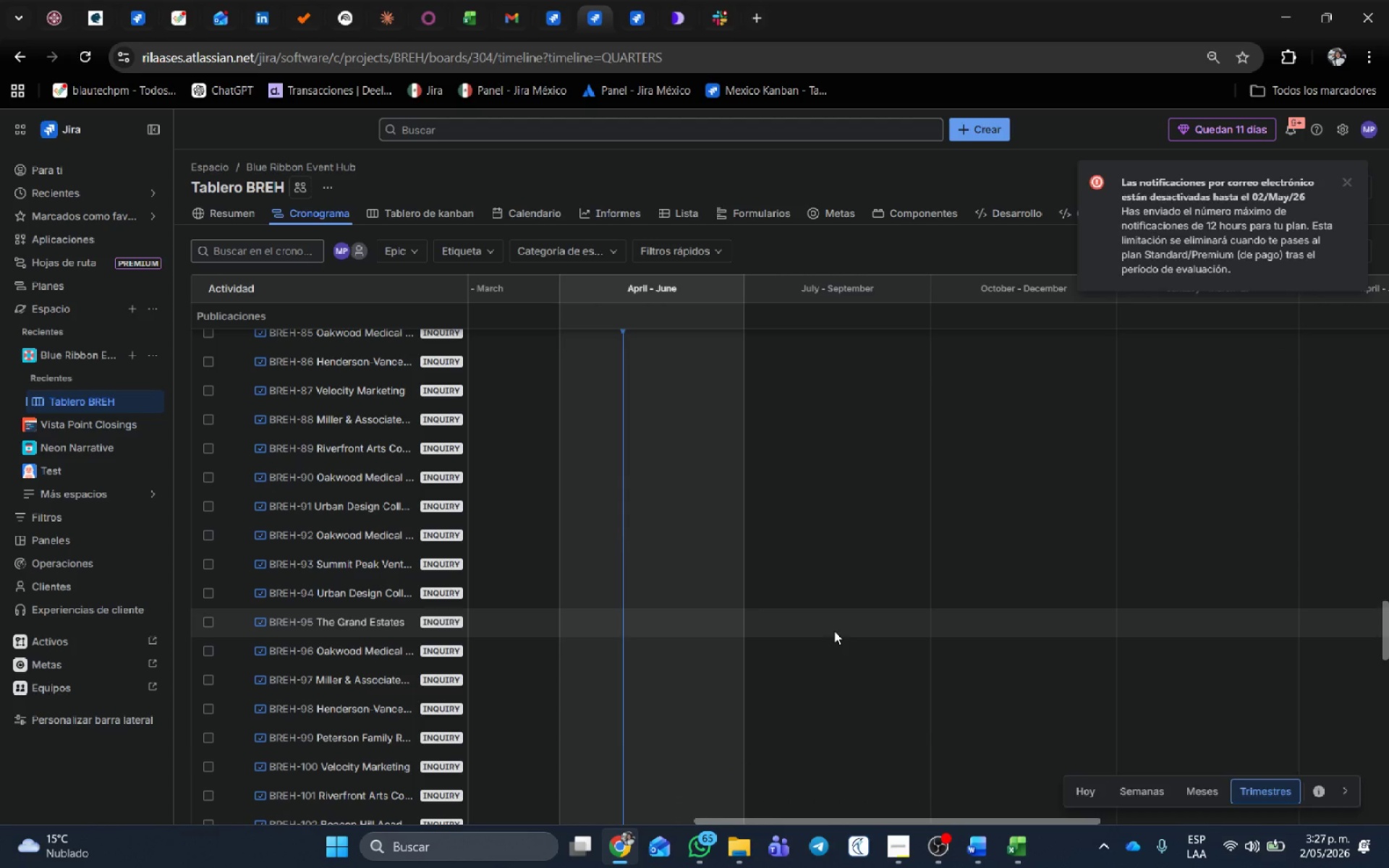 
scroll: coordinate [834, 631], scroll_direction: up, amount: 14.0
 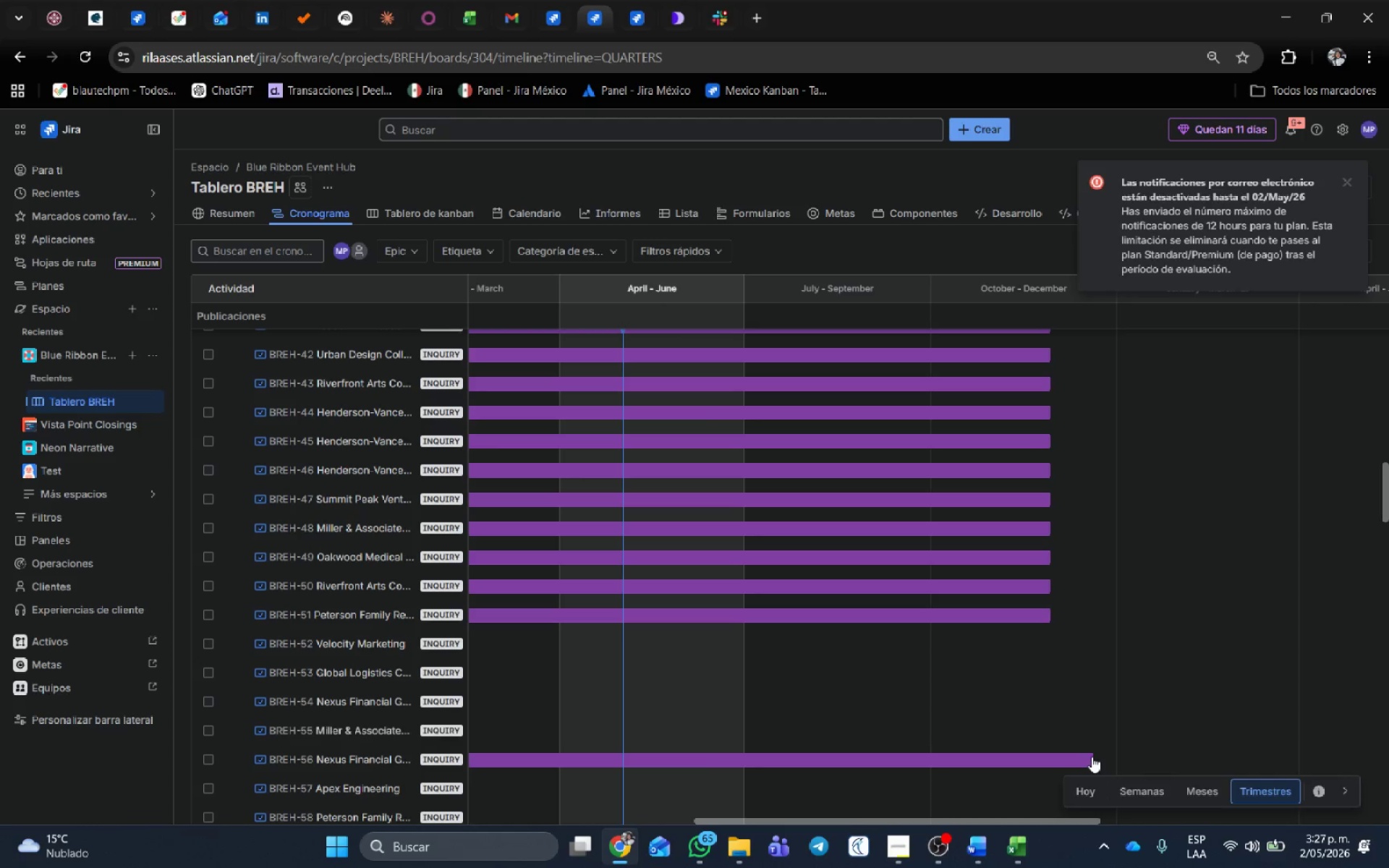 
left_click_drag(start_coordinate=[1091, 754], to_coordinate=[804, 755])
 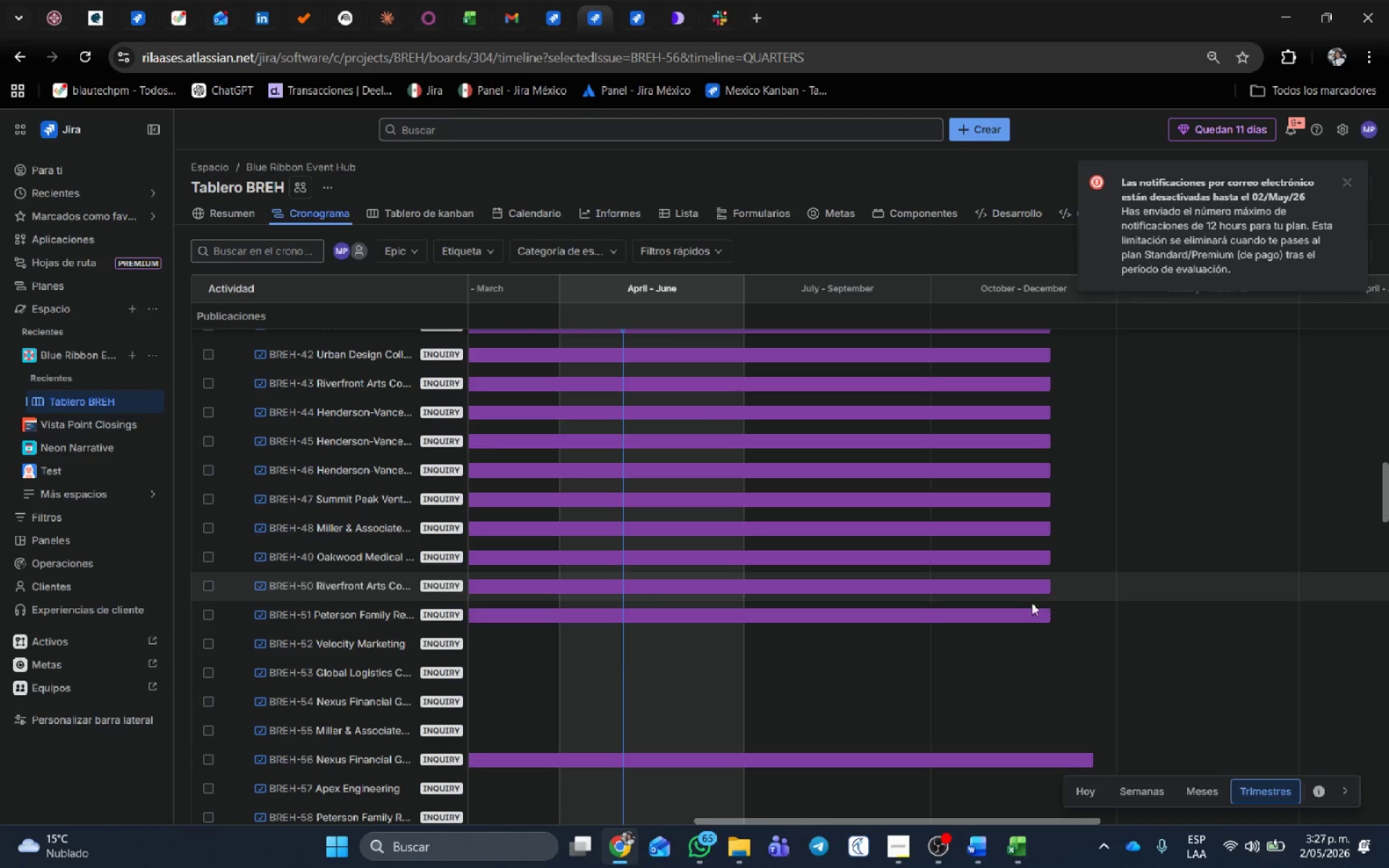 
scroll: coordinate [973, 595], scroll_direction: up, amount: 5.0
 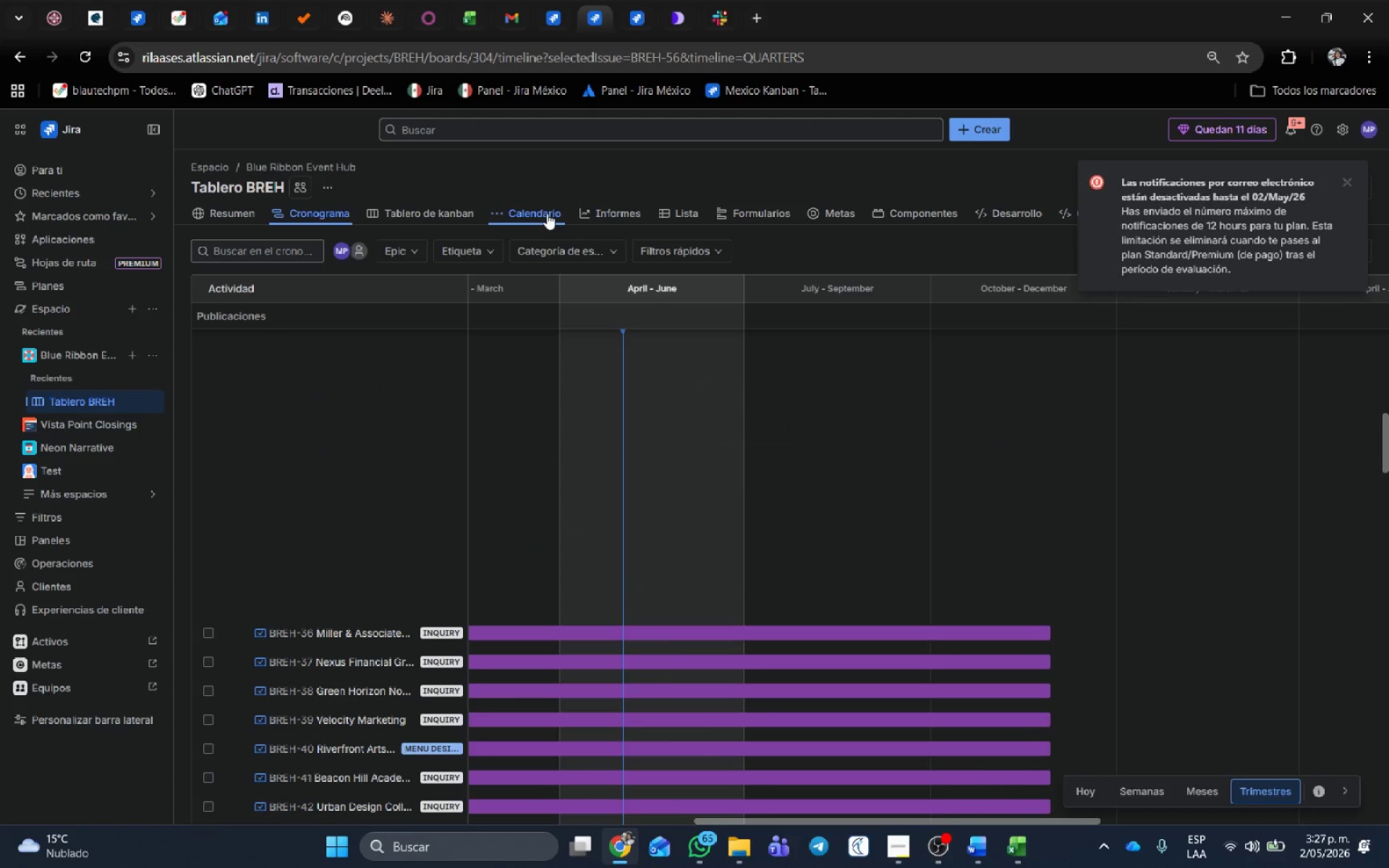 
left_click([547, 213])
 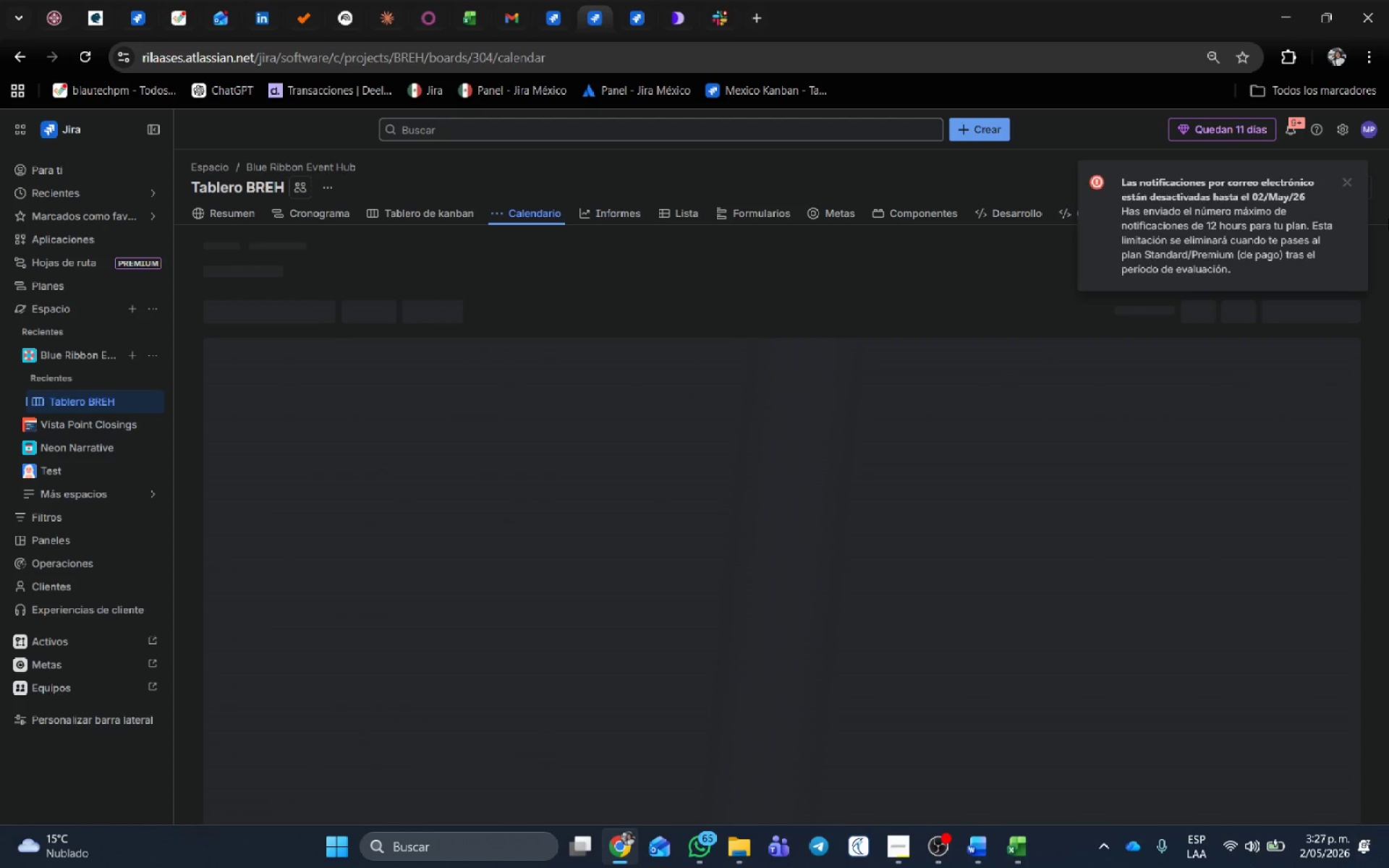 
left_click([1348, 183])
 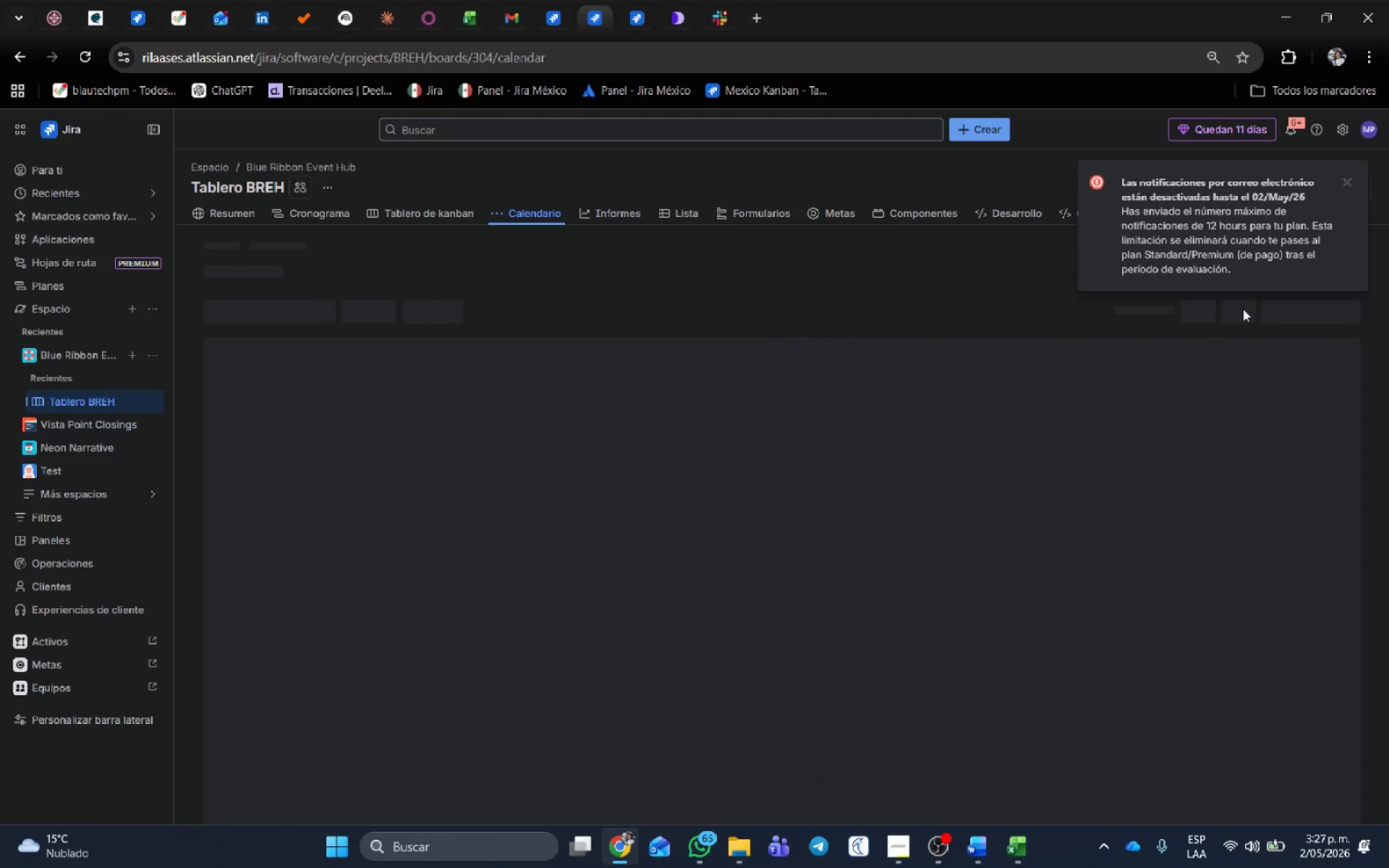 
mouse_move([1190, 331])
 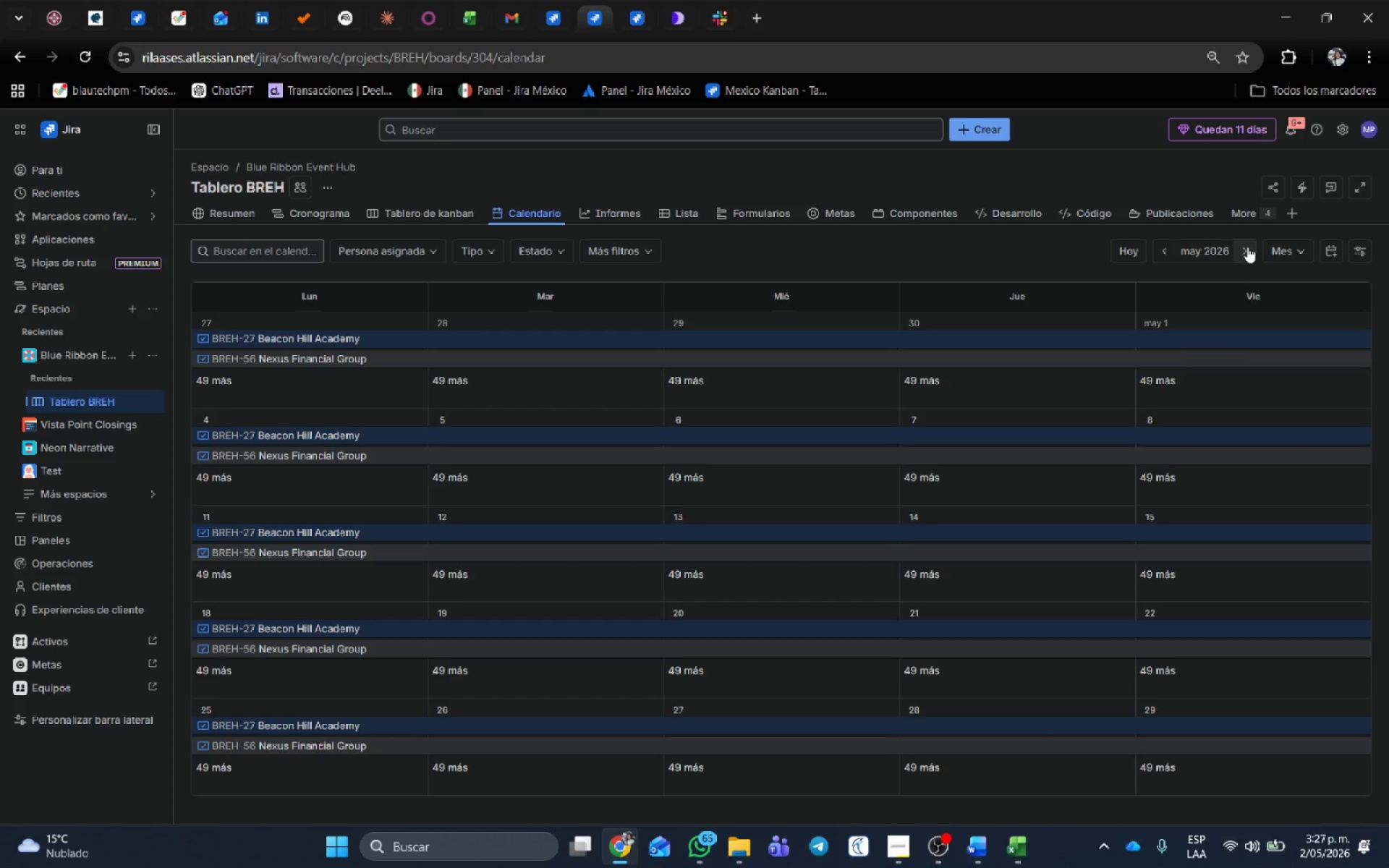 
left_click([1247, 247])
 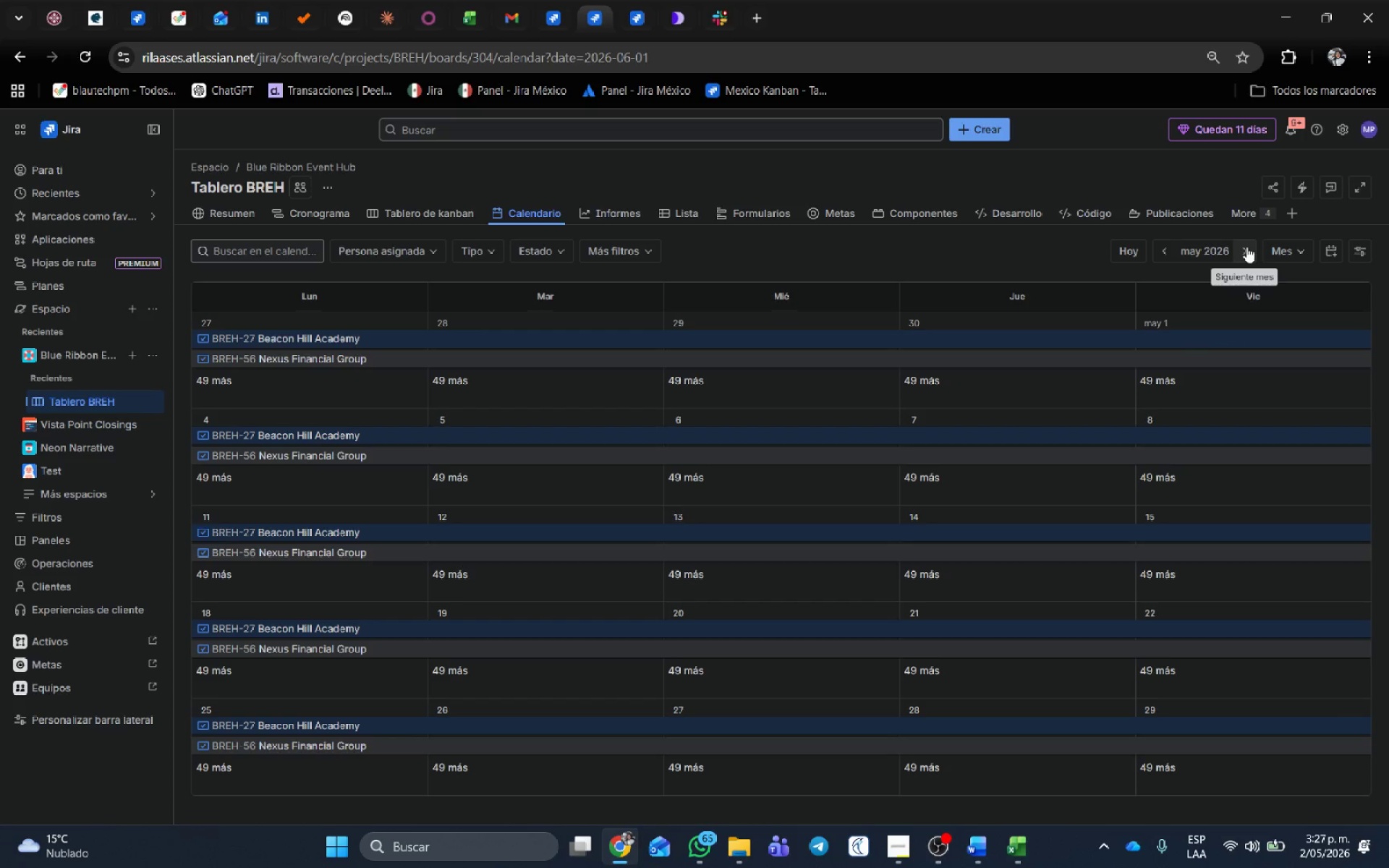 
left_click([1246, 247])
 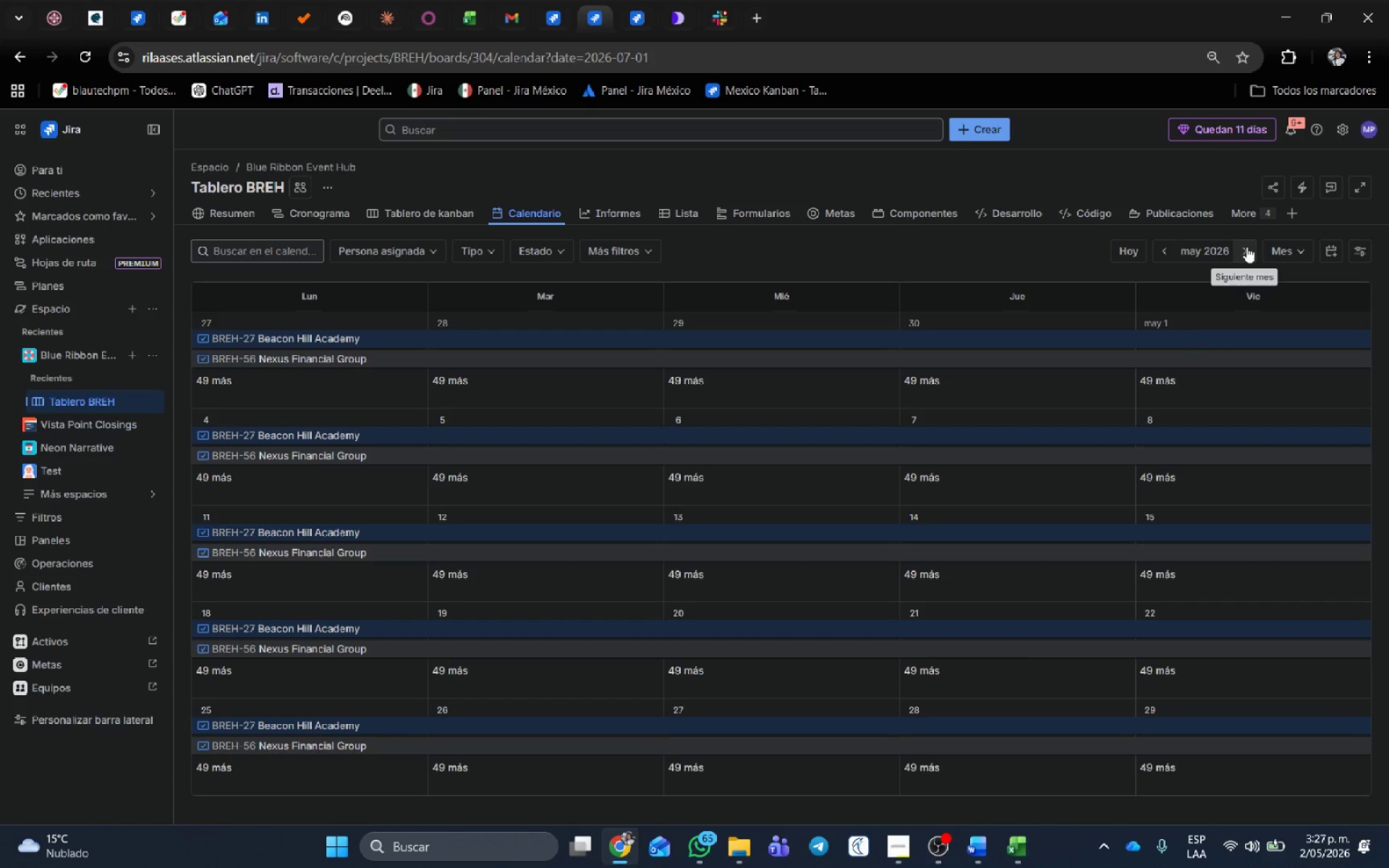 
left_click([1246, 247])
 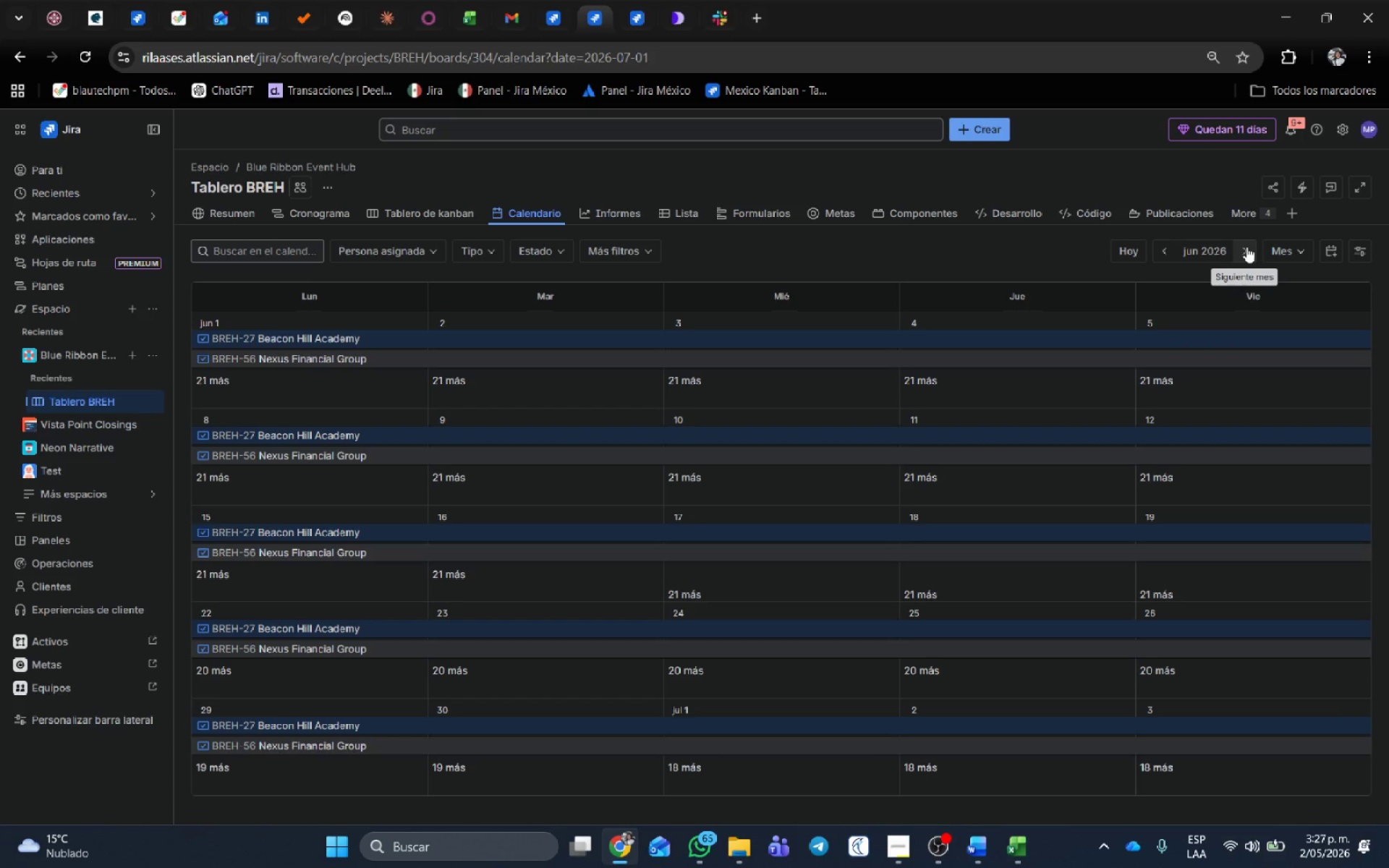 
left_click([1246, 247])
 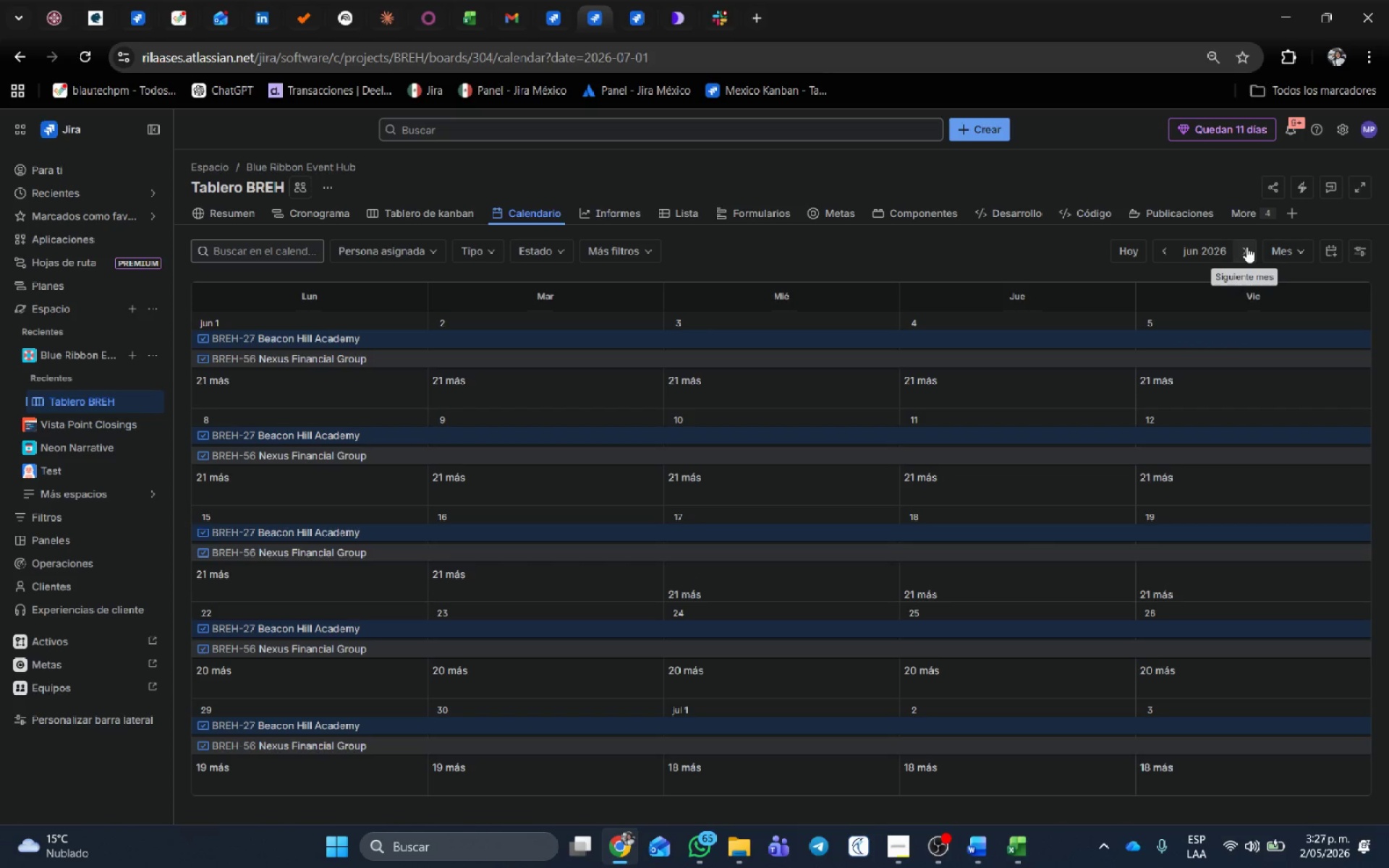 
left_click([1246, 247])
 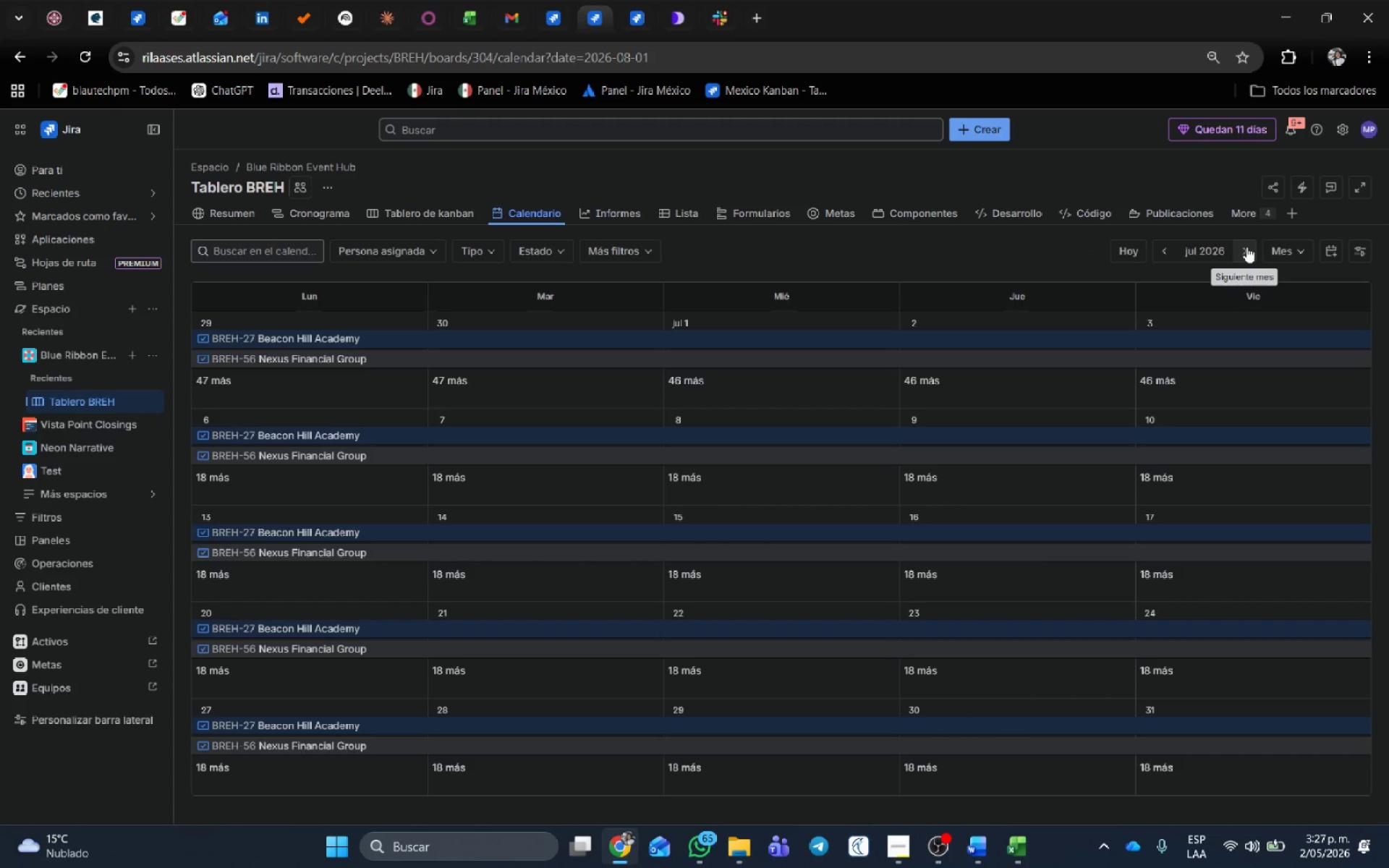 
double_click([1246, 247])
 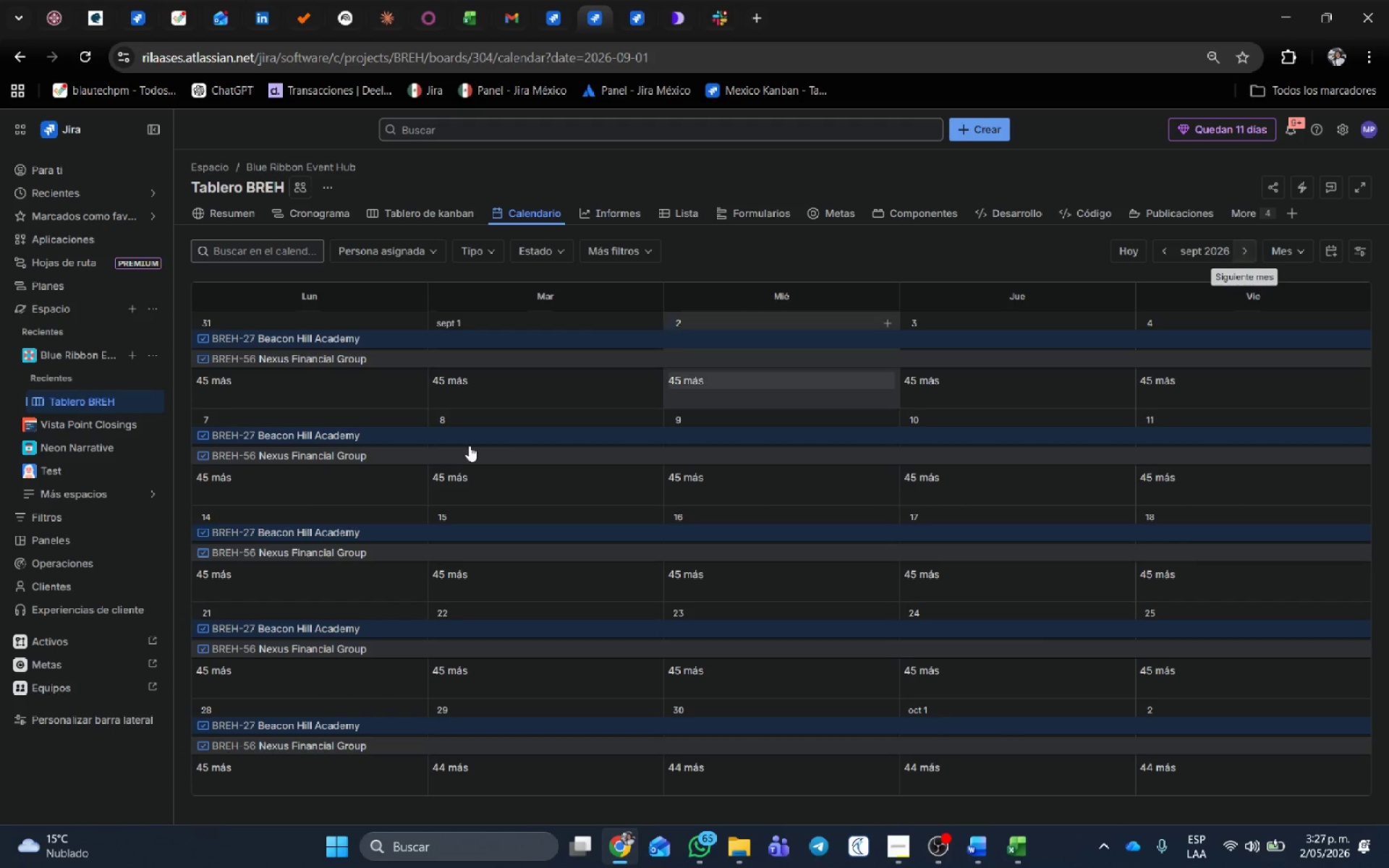 
left_click([217, 472])
 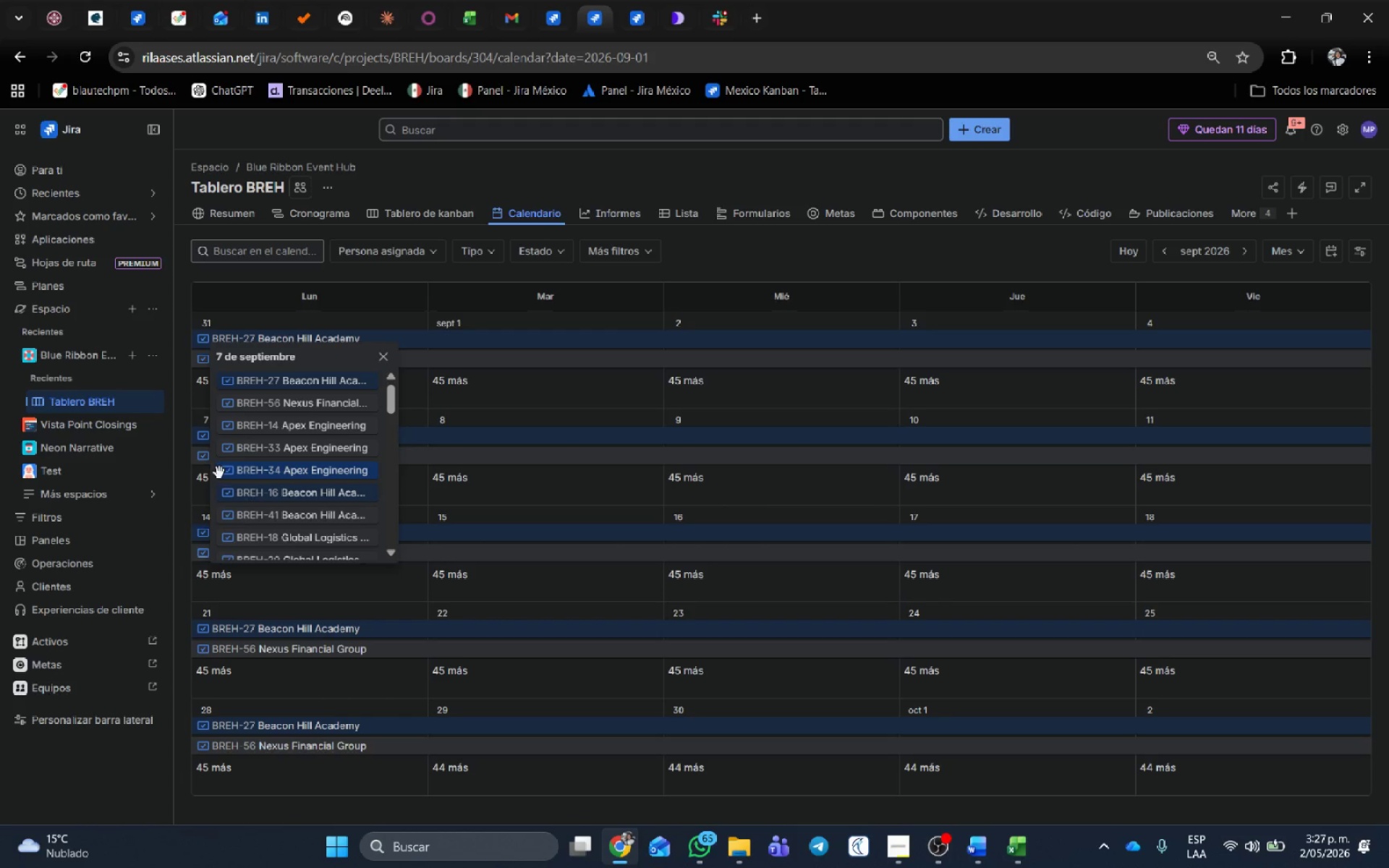 
scroll: coordinate [313, 477], scroll_direction: down, amount: 7.0
 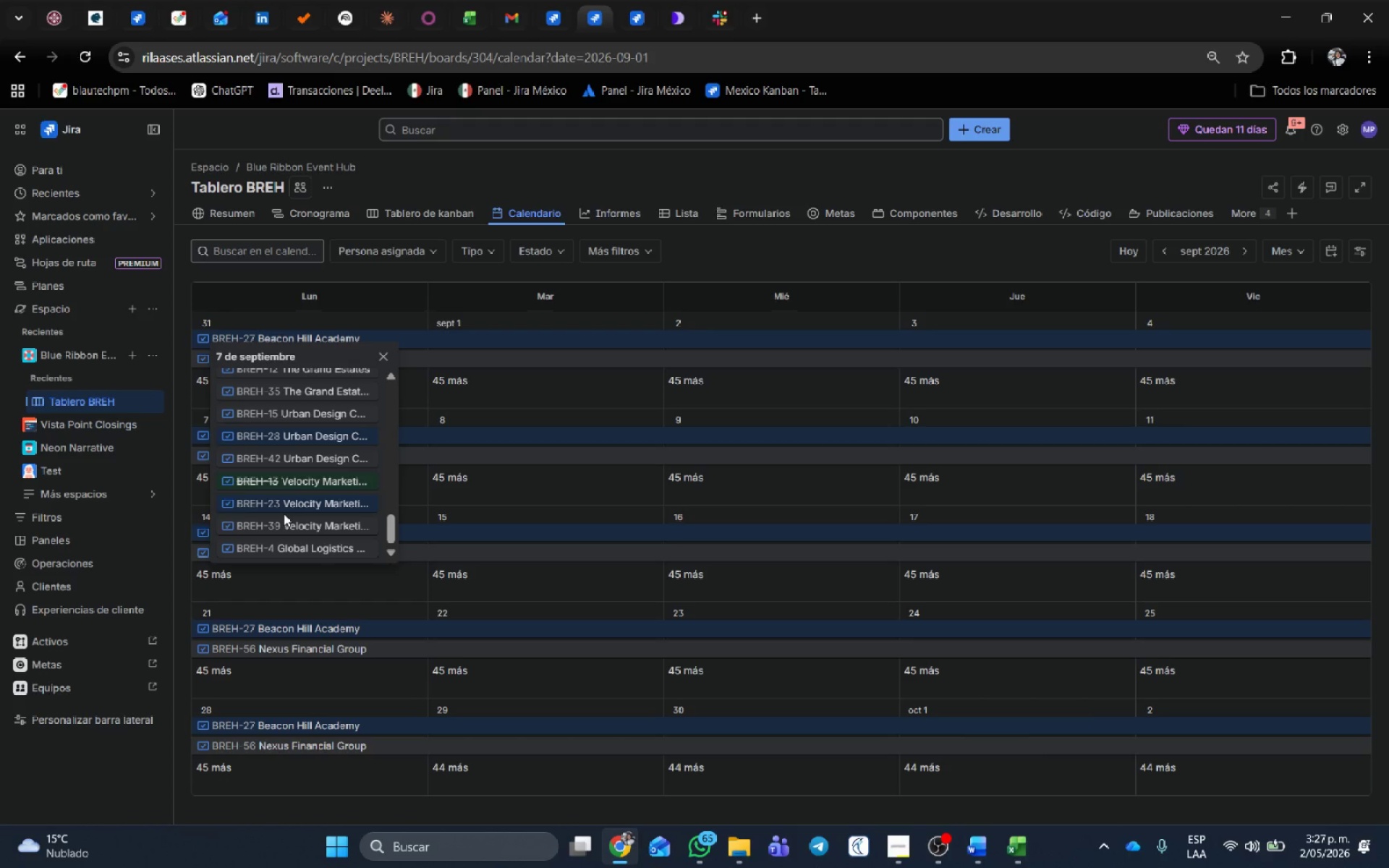 
scroll: coordinate [284, 512], scroll_direction: up, amount: 15.0
 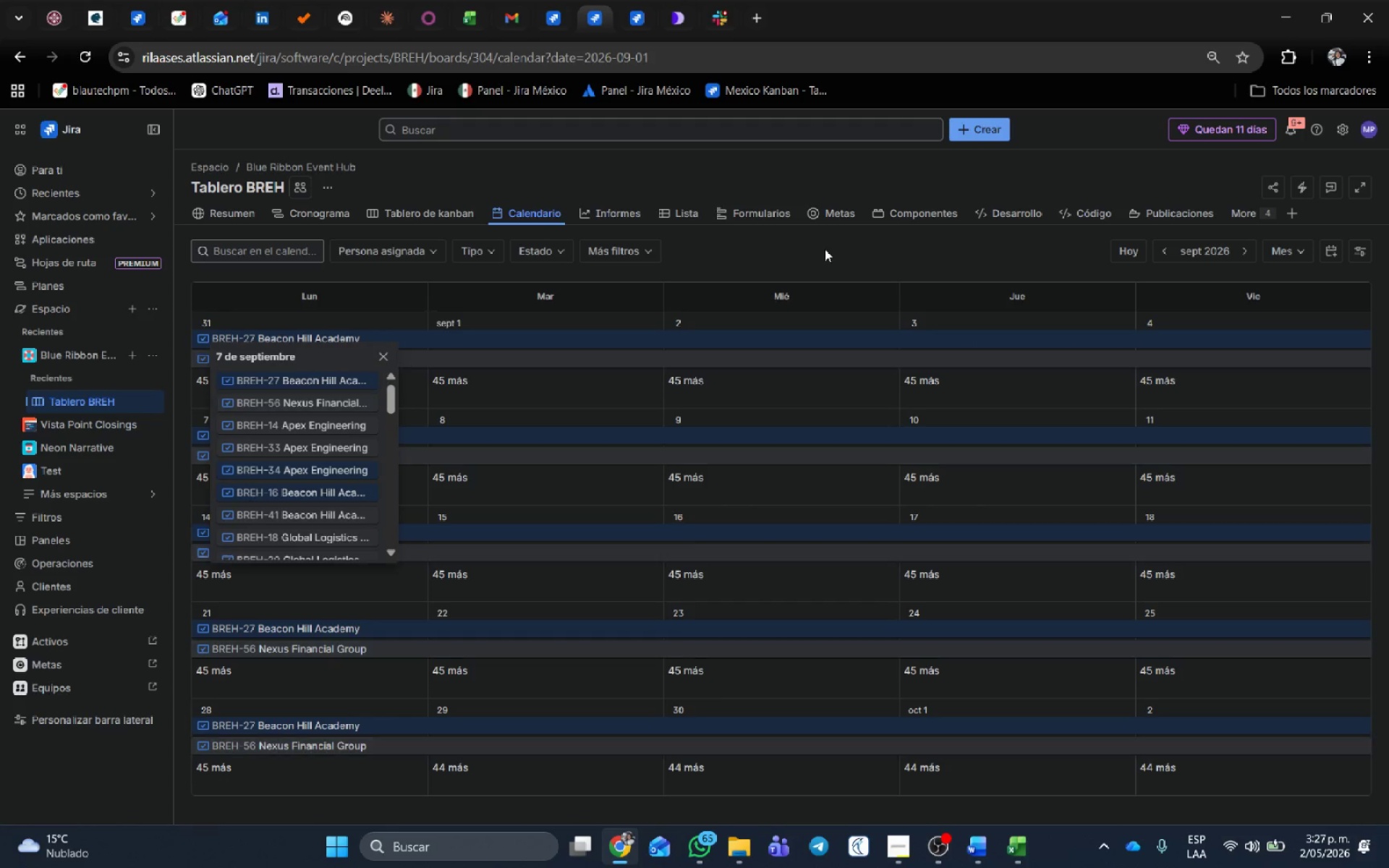 
left_click([823, 251])
 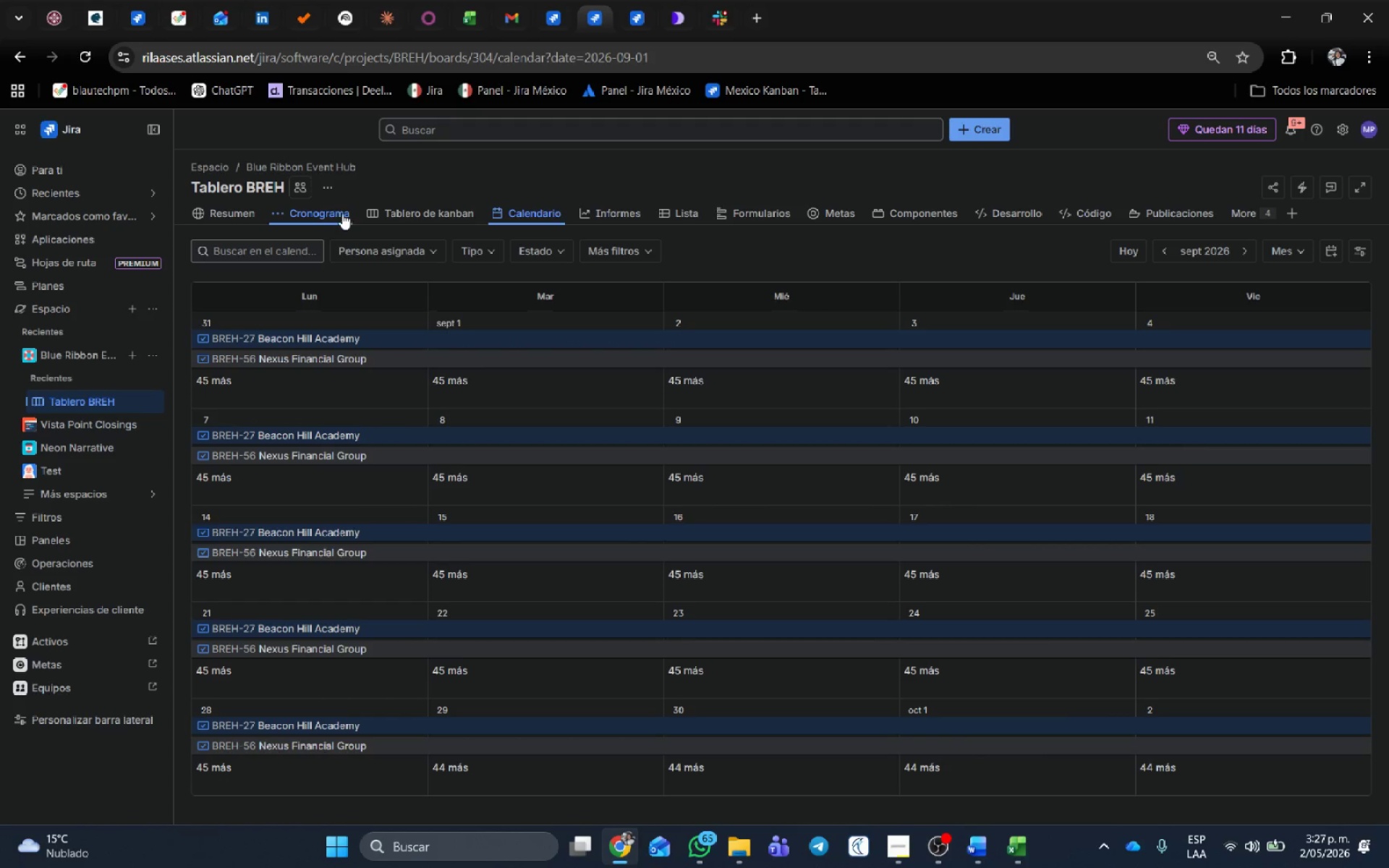 
left_click([407, 205])
 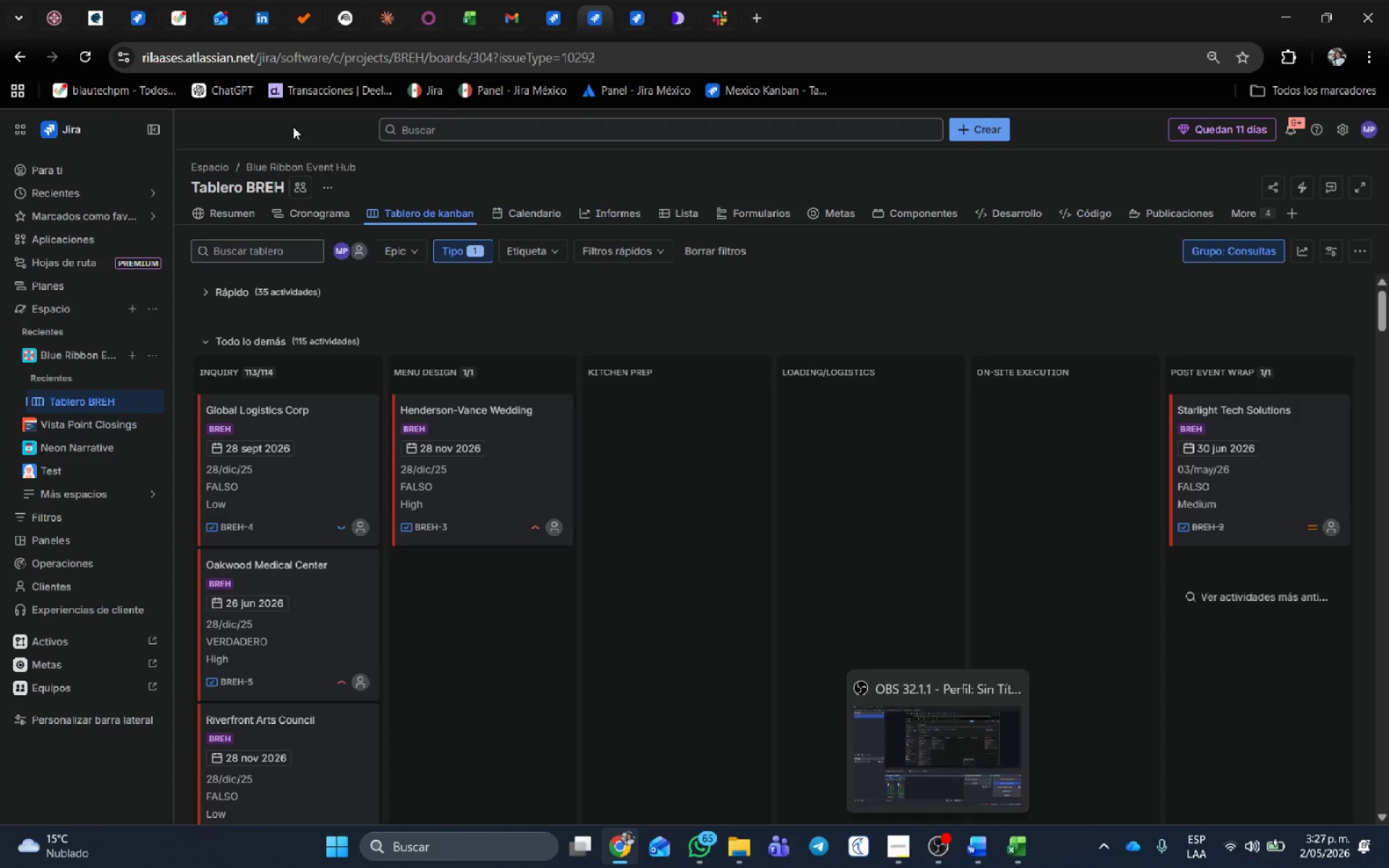 
left_click([624, 9])
 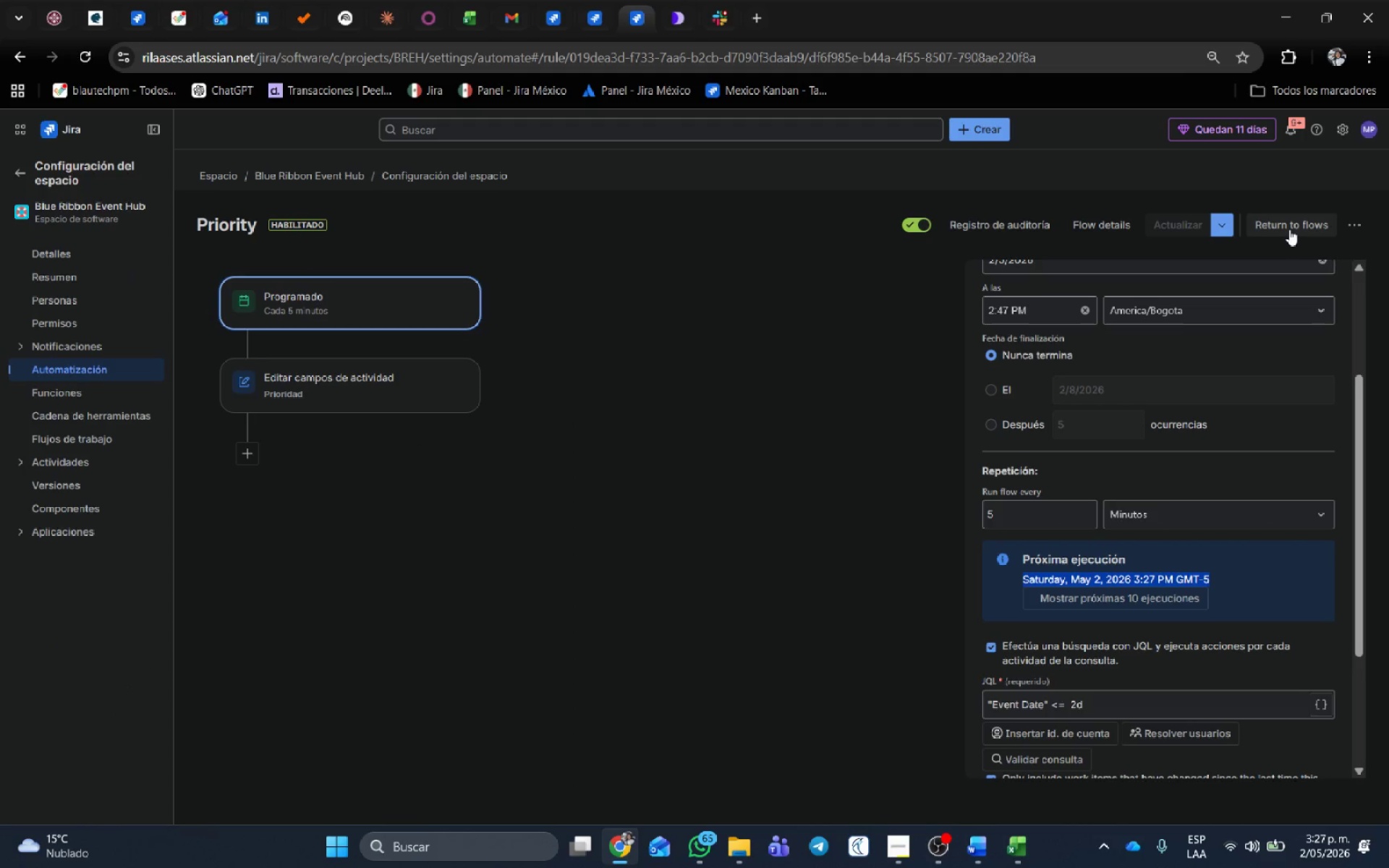 
left_click([1289, 229])
 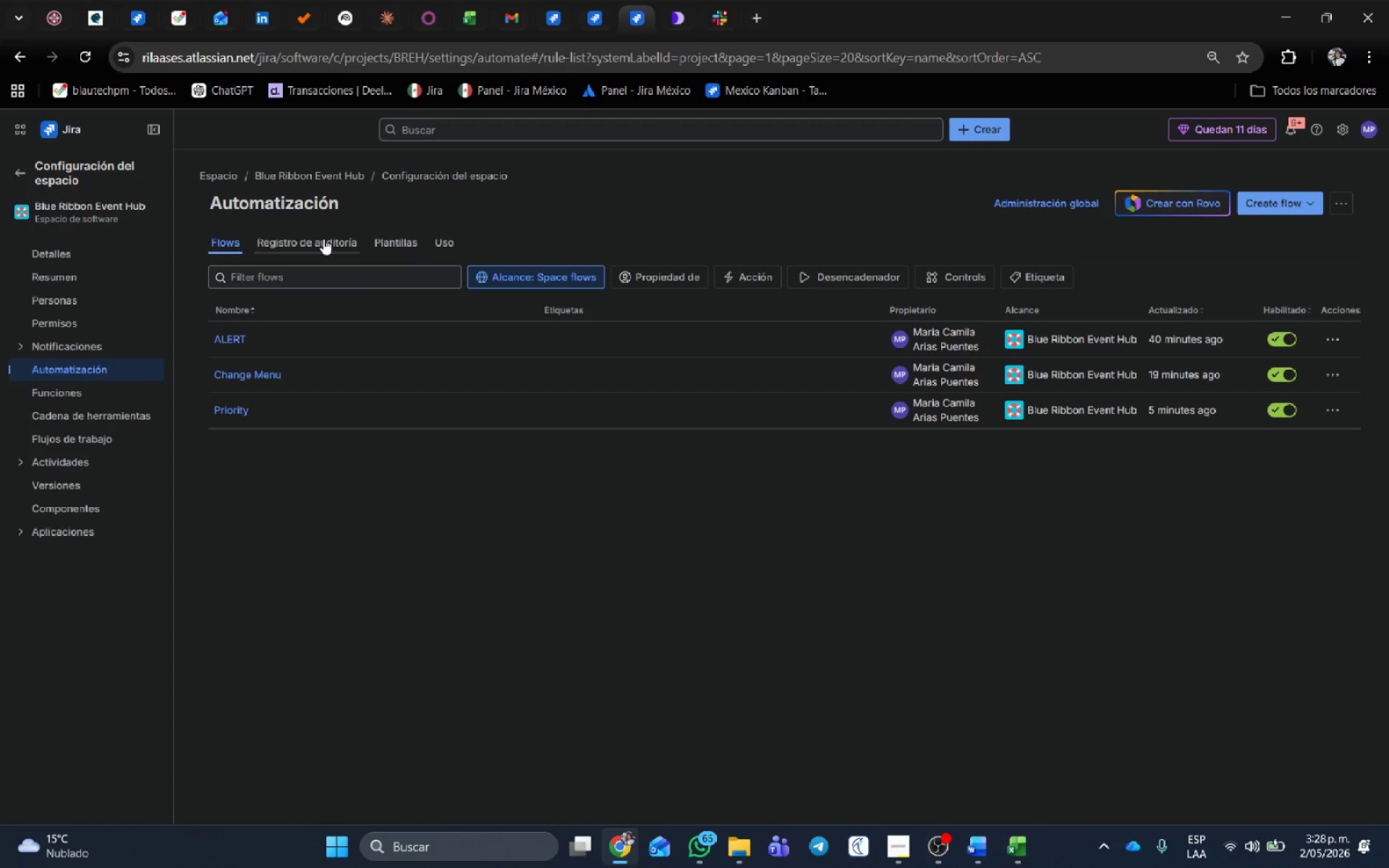 
left_click([323, 238])
 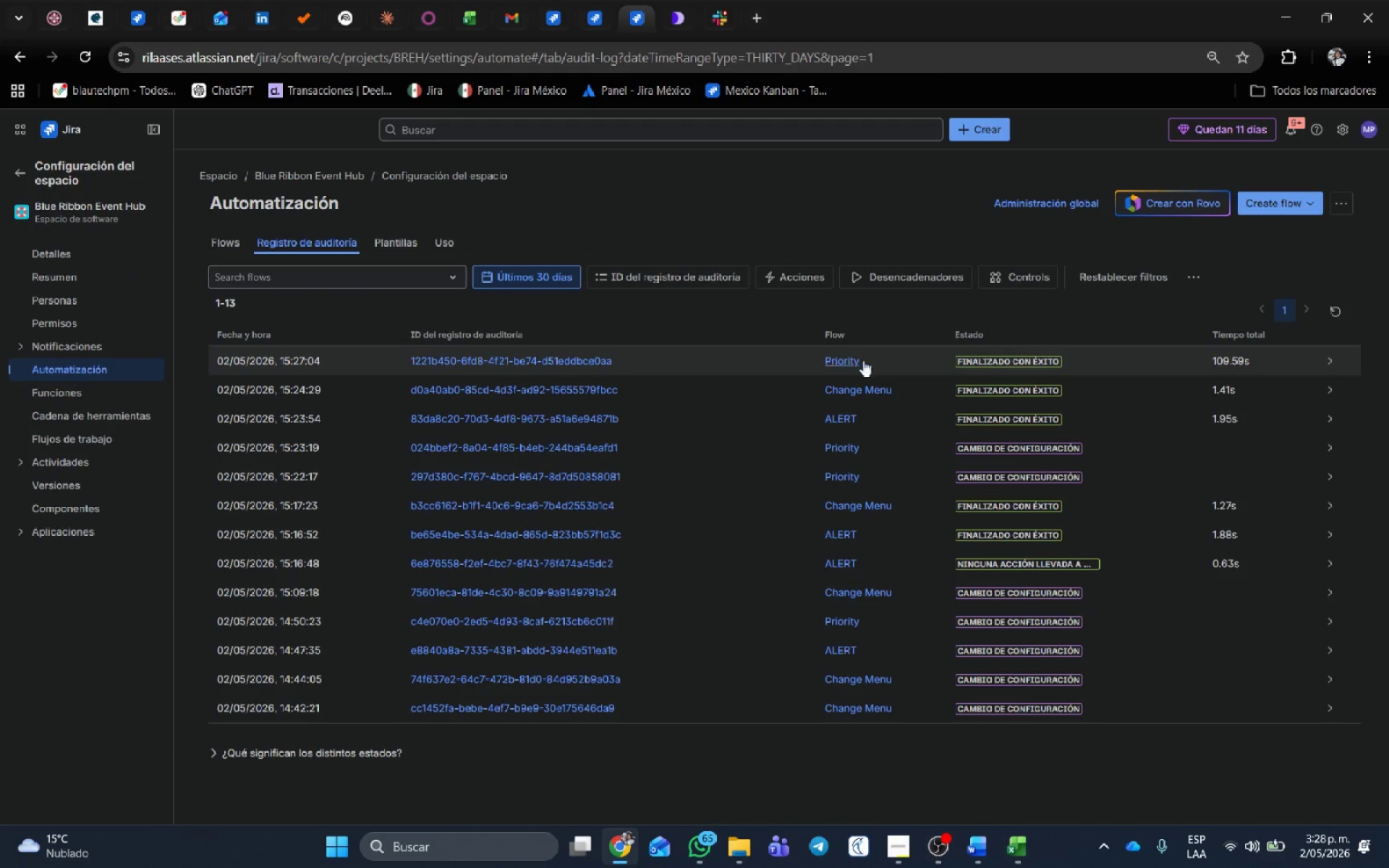 
left_click([1330, 361])
 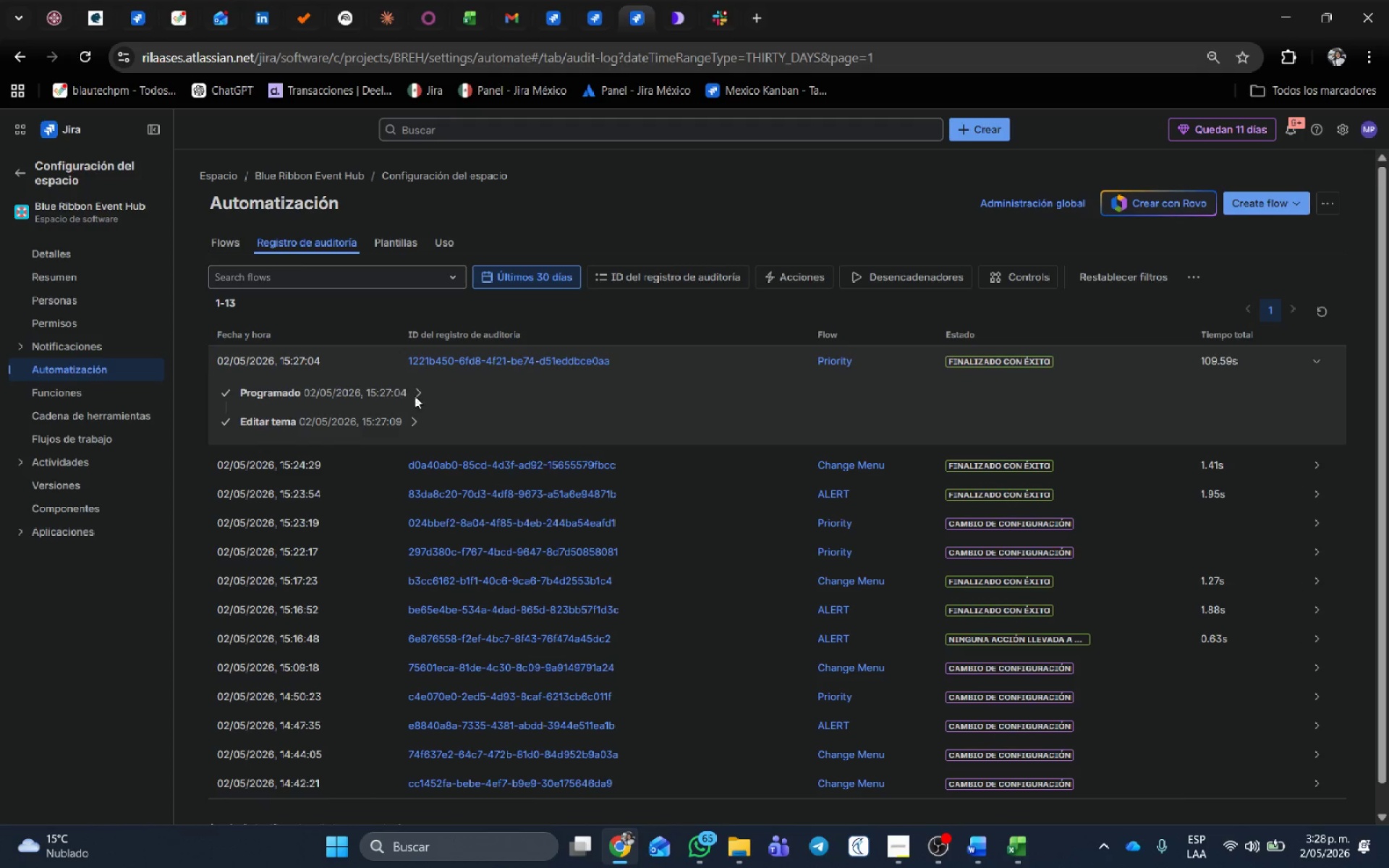 
left_click([419, 391])
 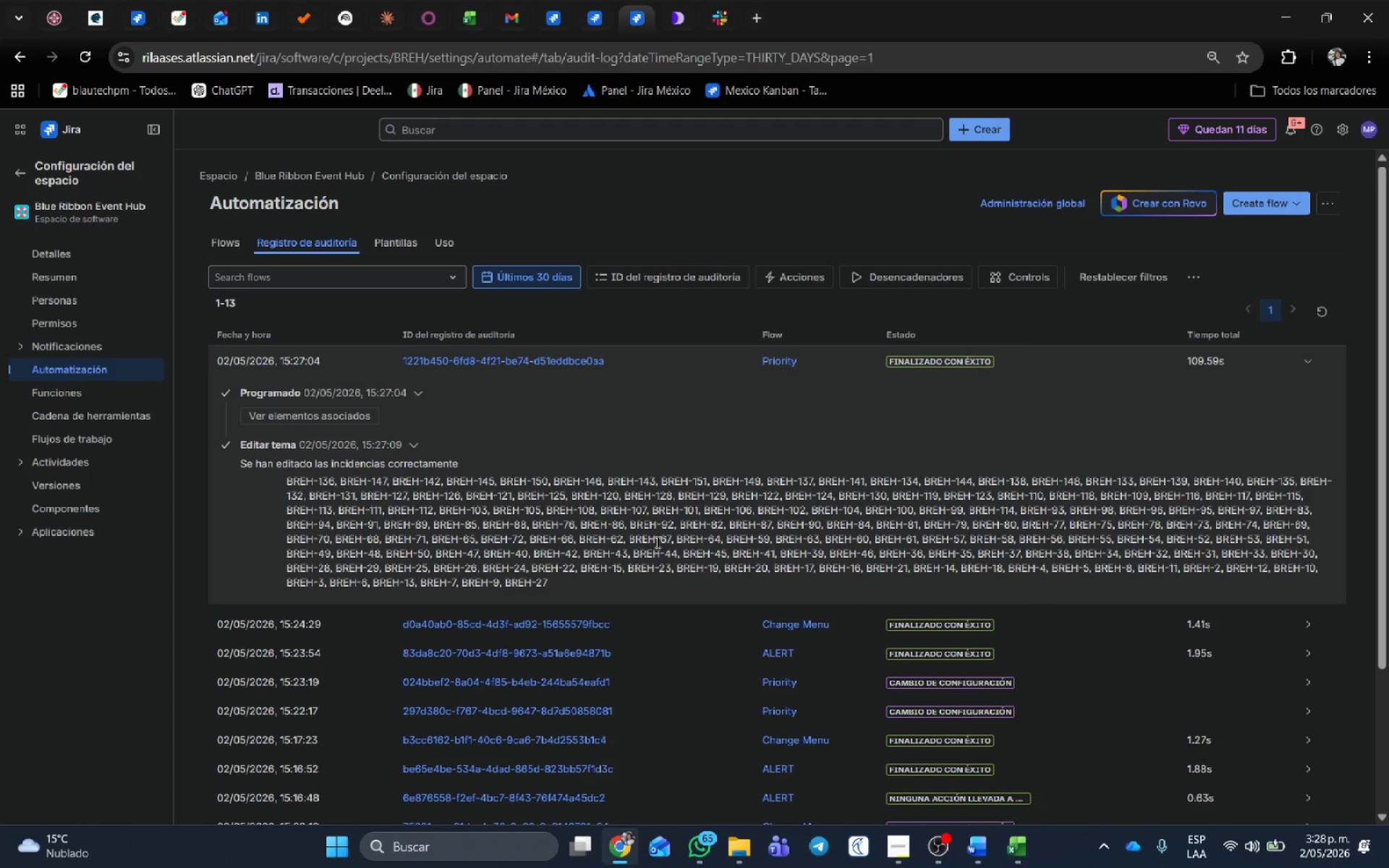 
left_click_drag(start_coordinate=[638, 604], to_coordinate=[245, 486])
 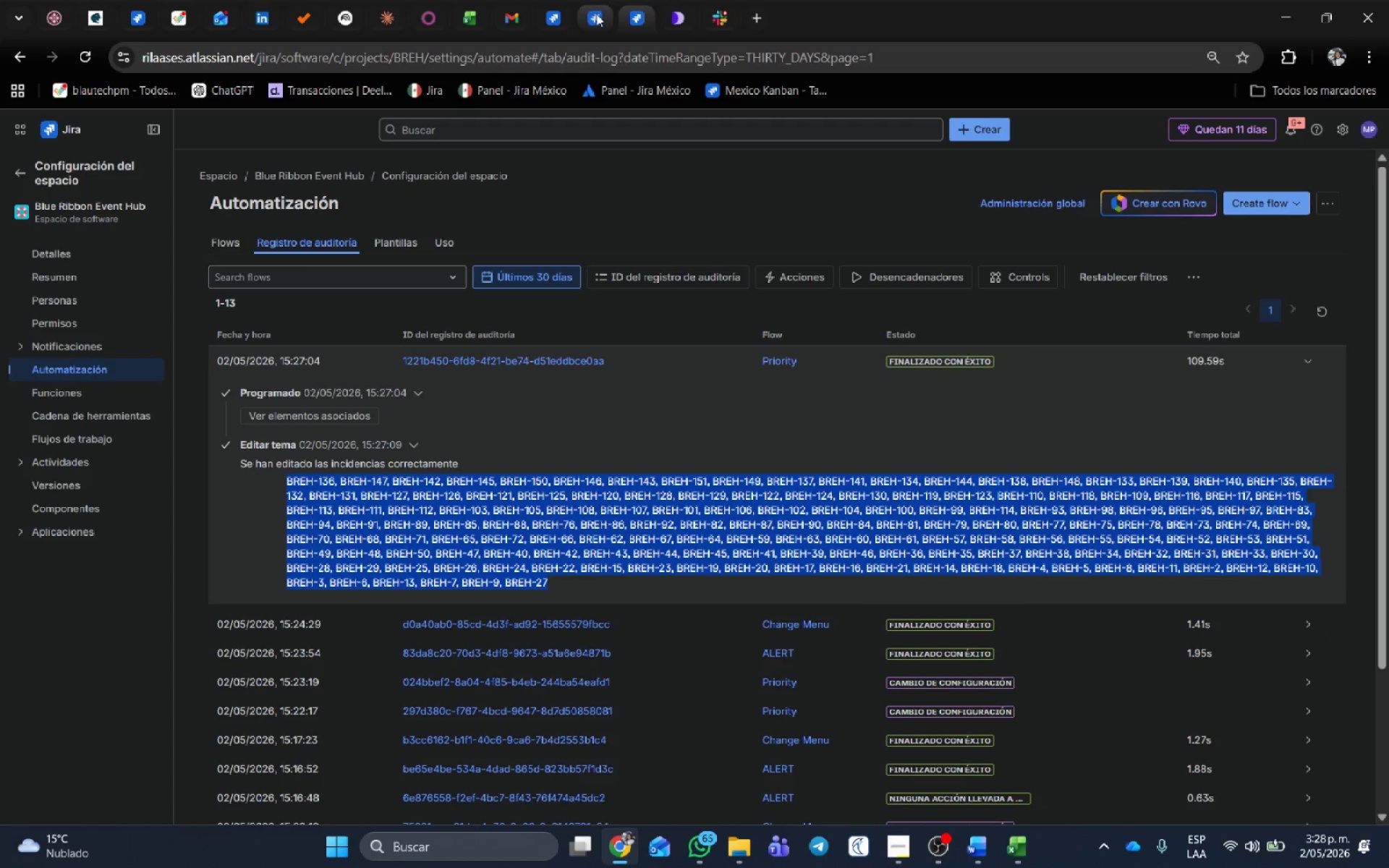 
left_click([564, 15])
 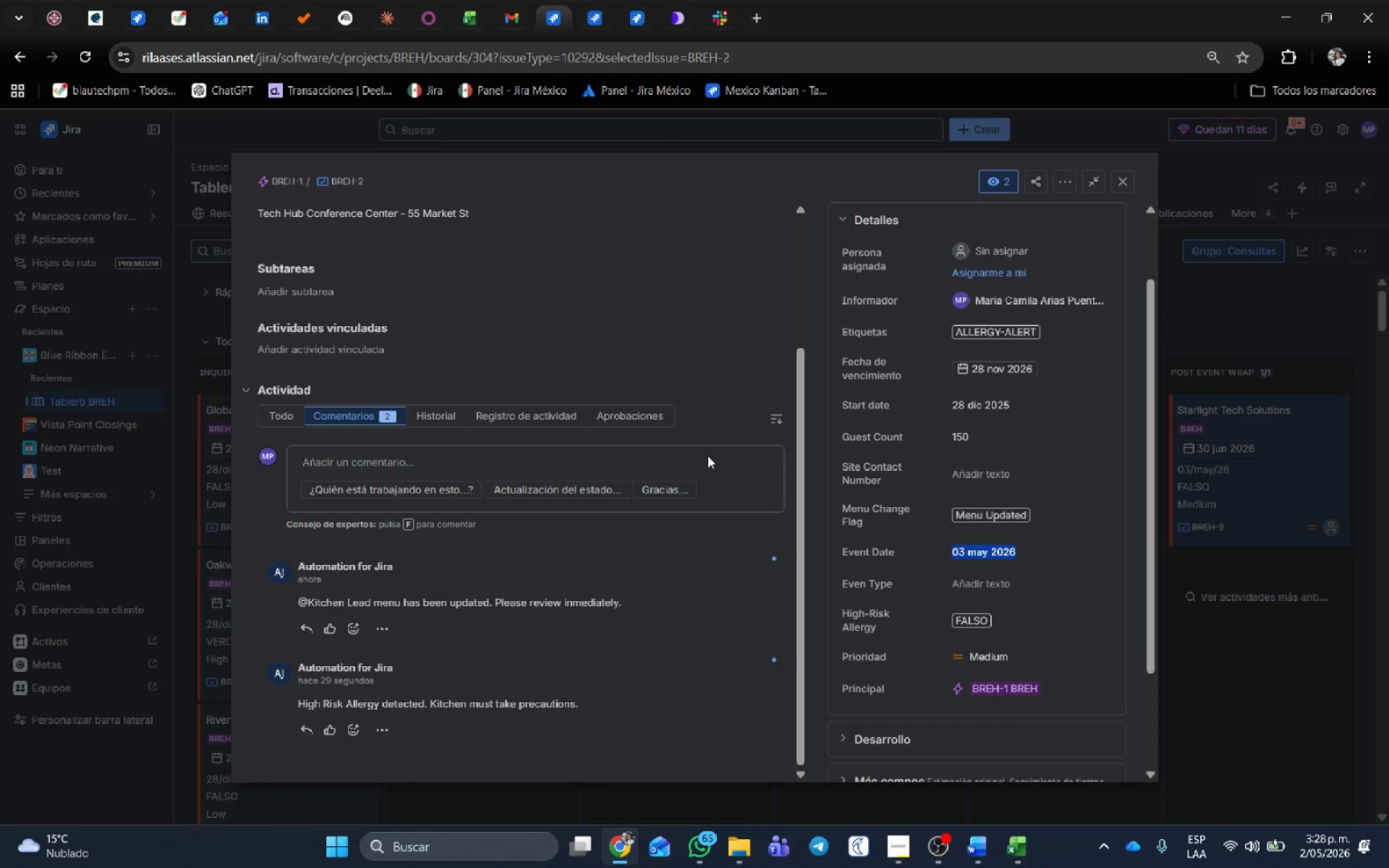 
scroll: coordinate [929, 601], scroll_direction: down, amount: 6.0
 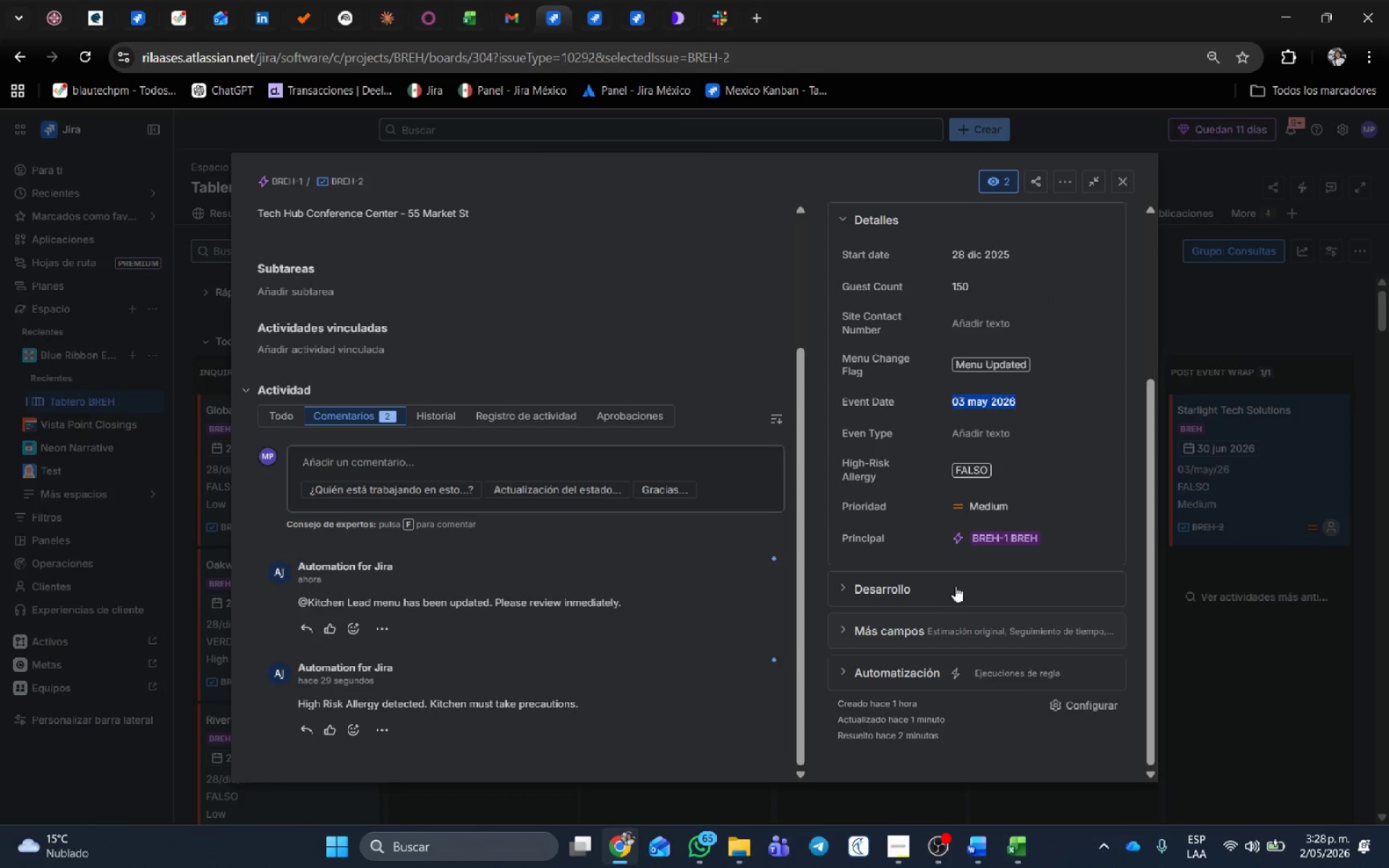 
scroll: coordinate [959, 580], scroll_direction: up, amount: 8.0
 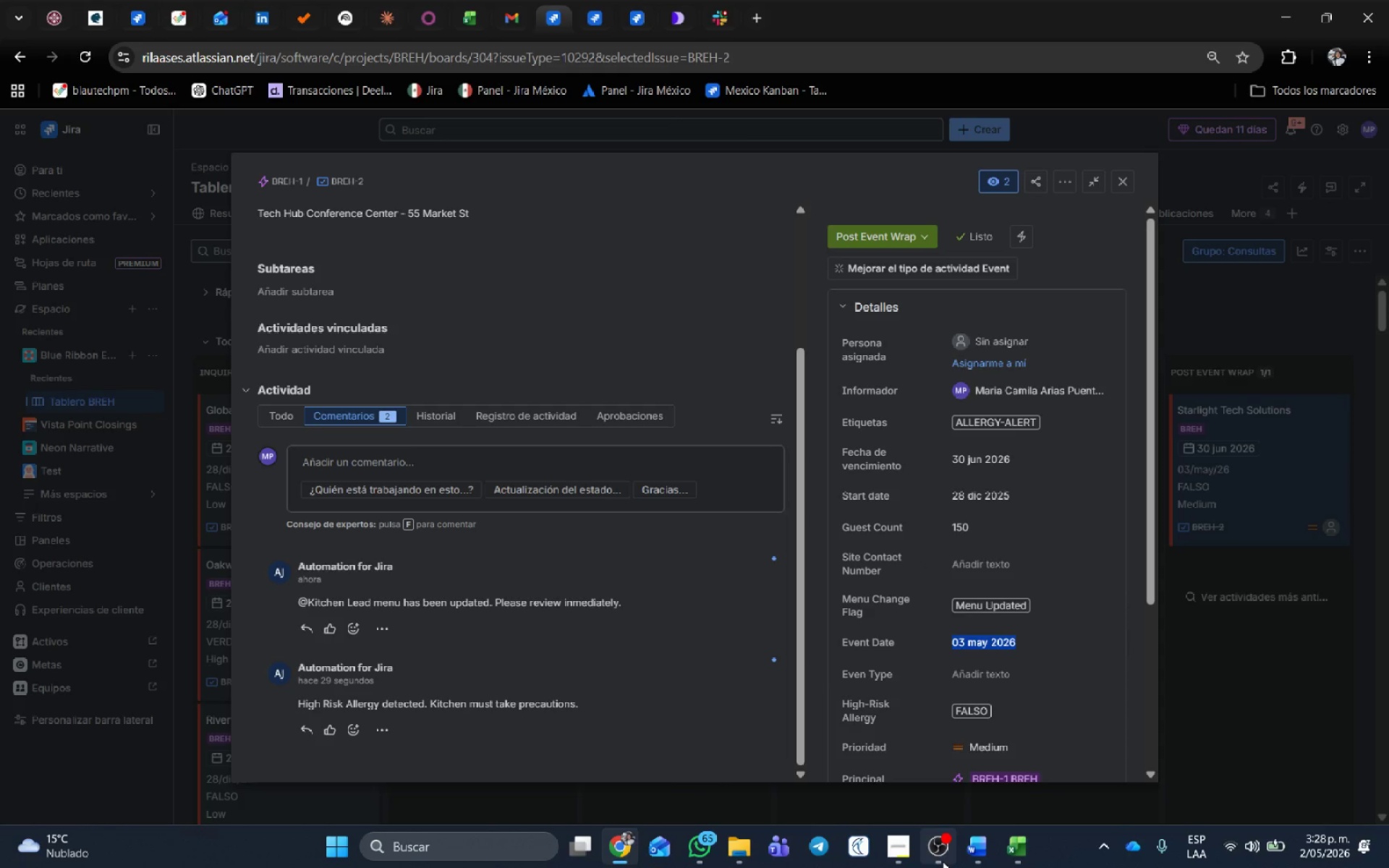 
wait(5.21)
 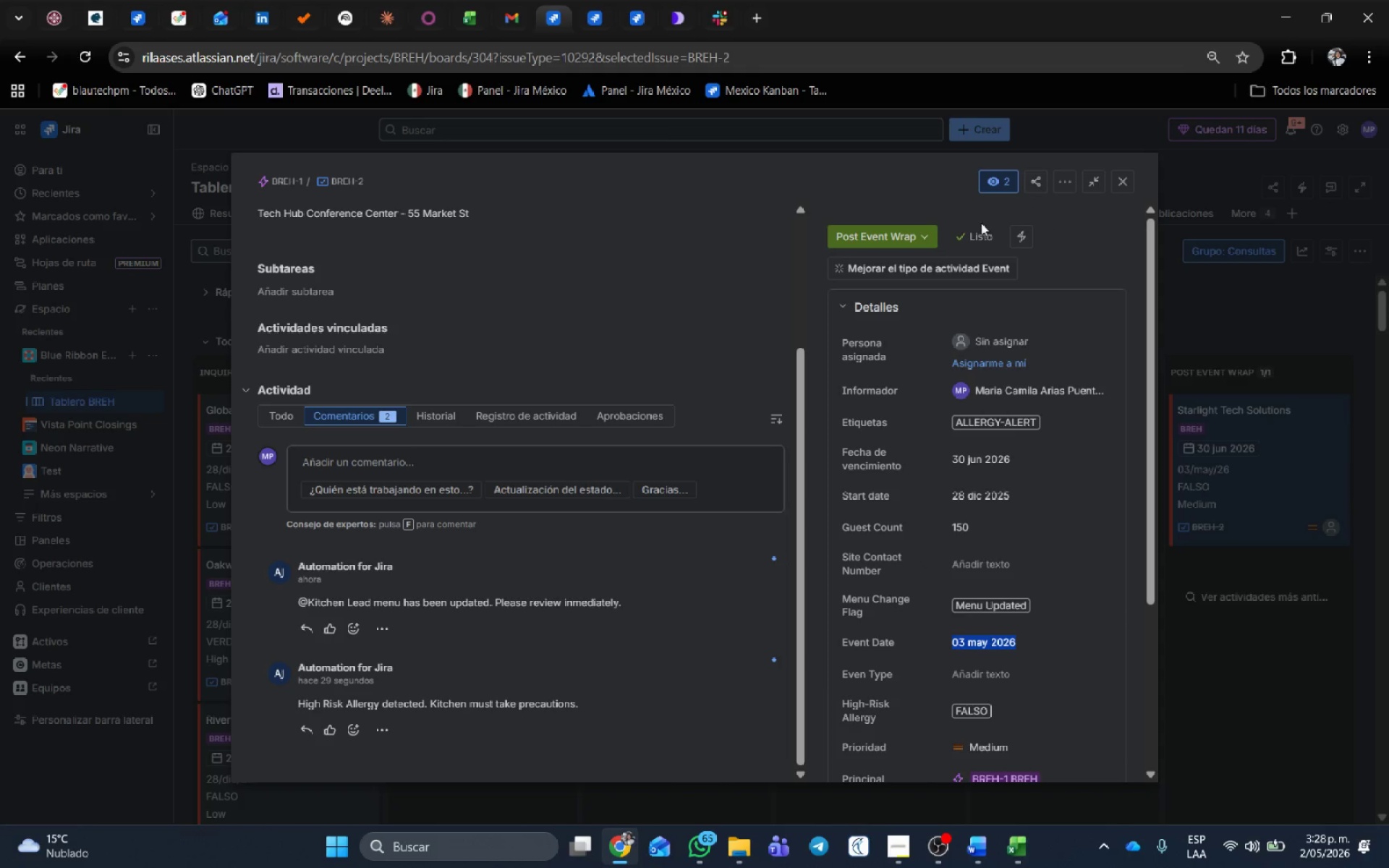 
left_click([937, 746])
 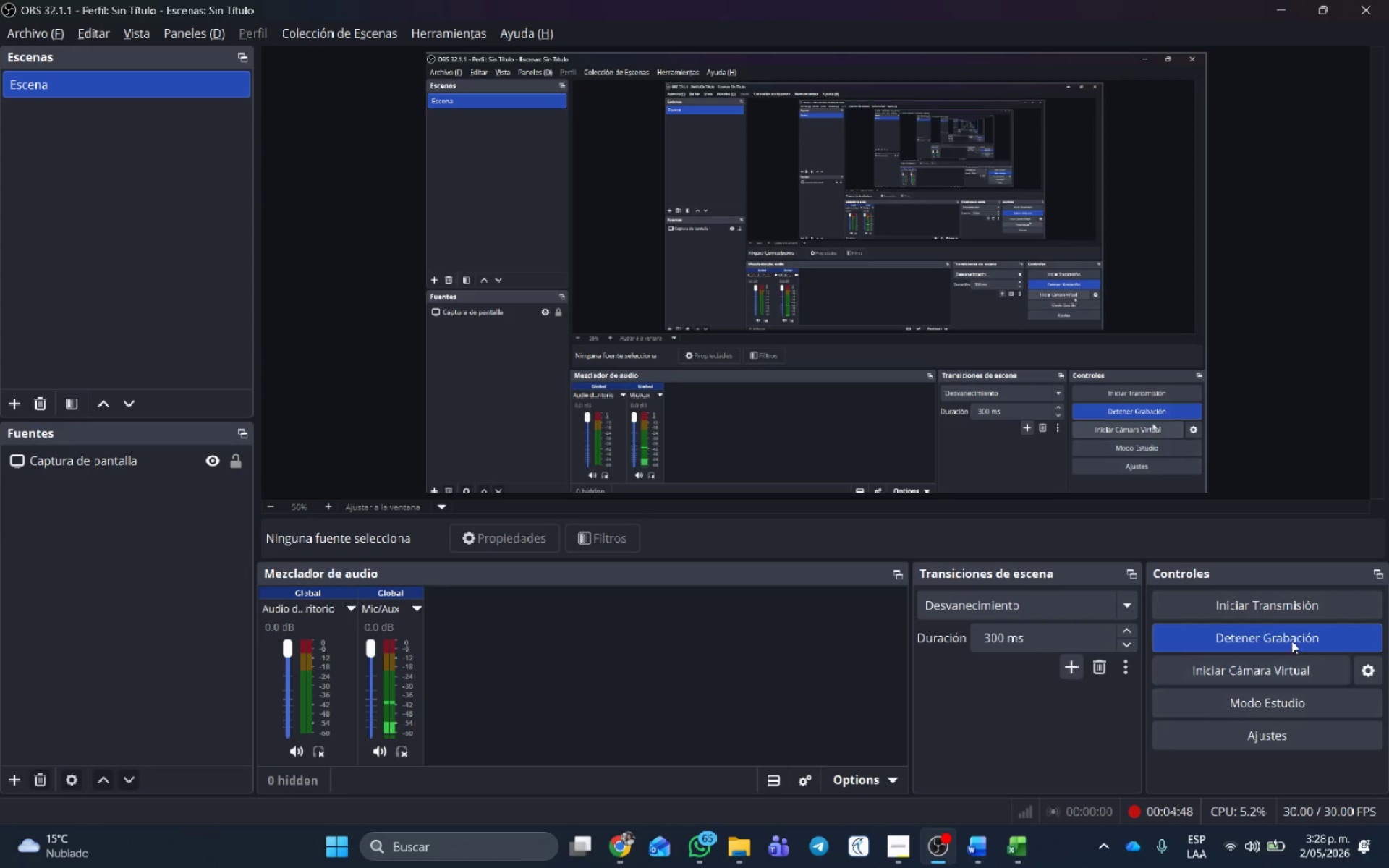 
left_click([1291, 634])
 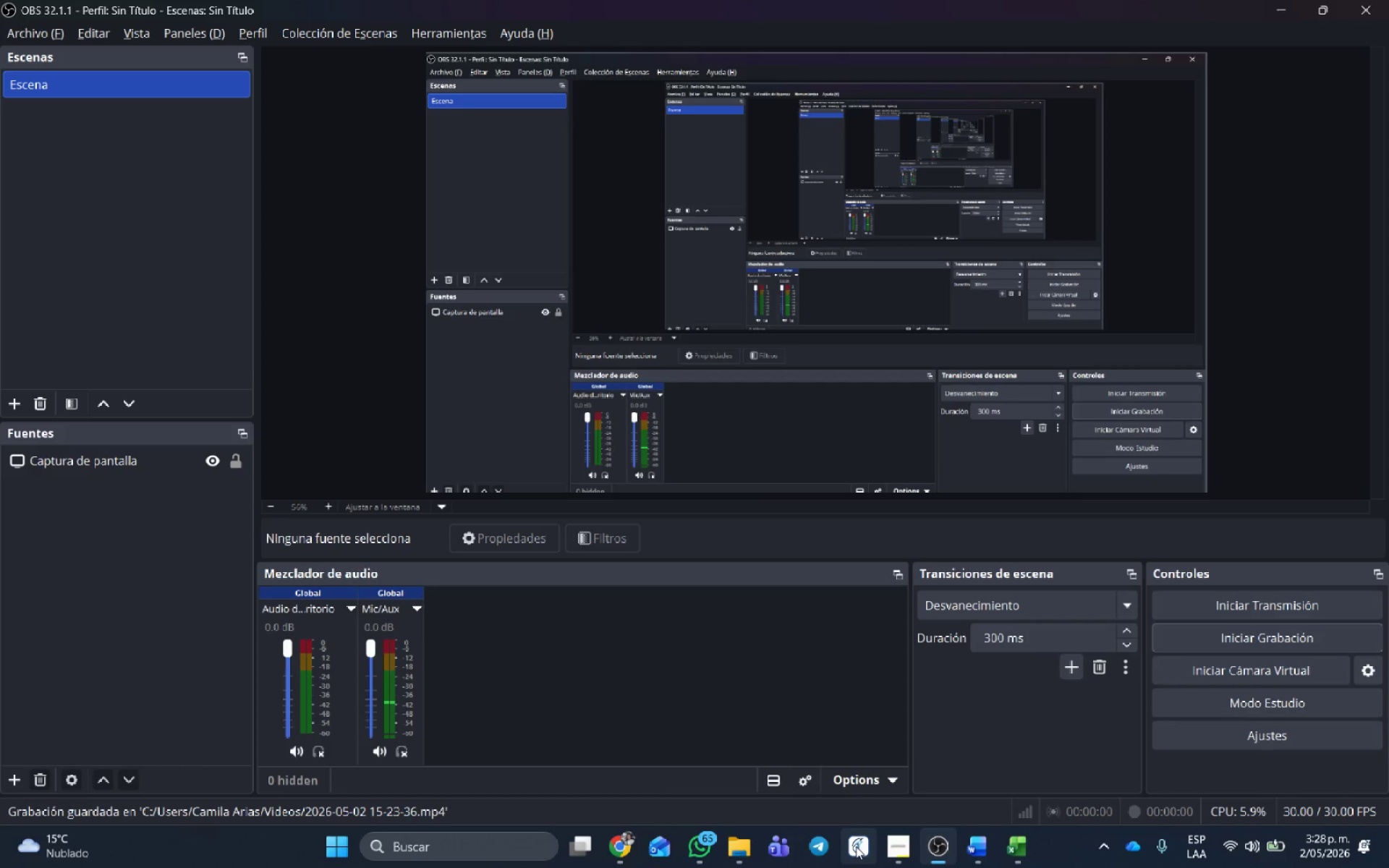 
wait(5.12)
 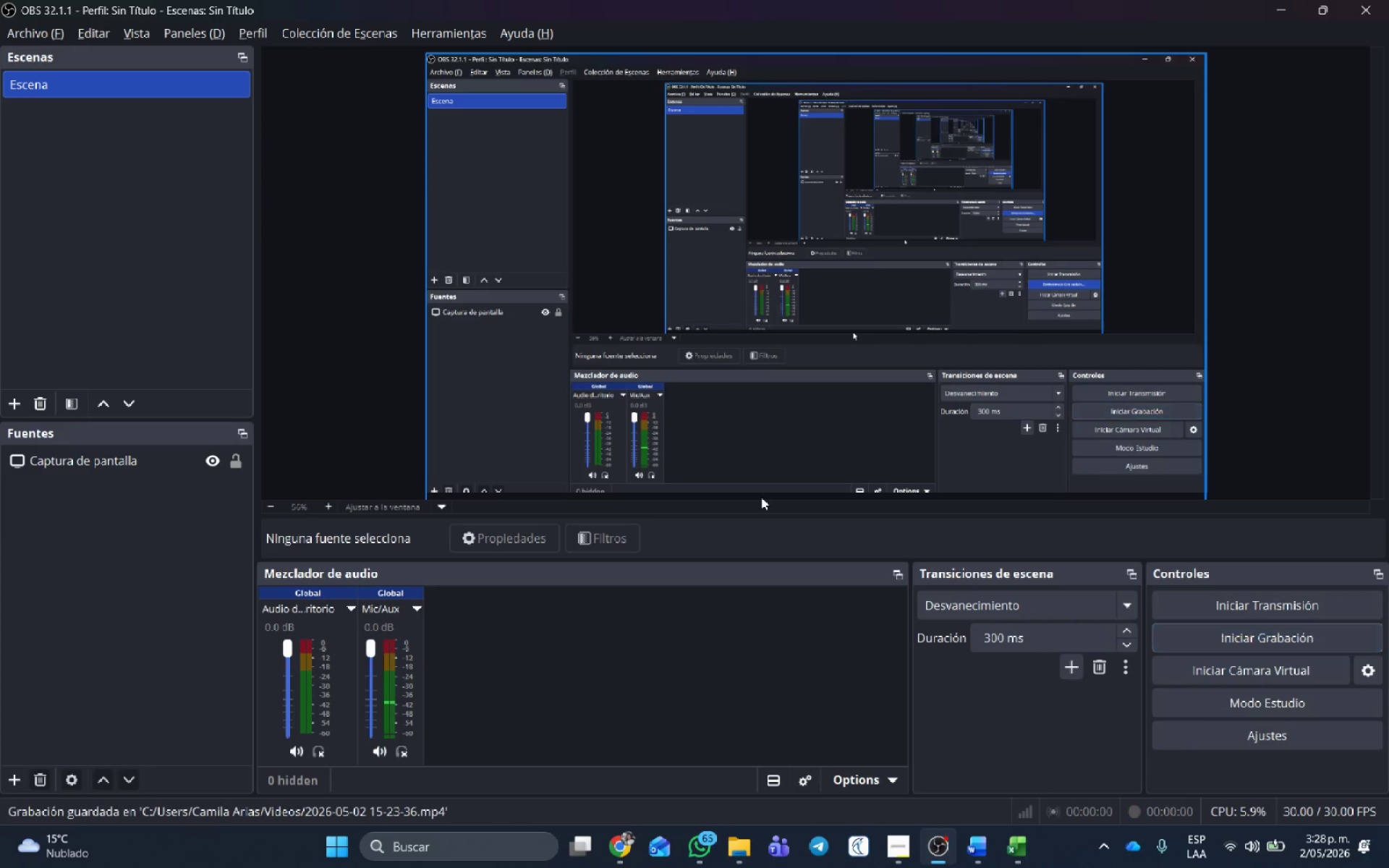 
left_click([629, 851])
 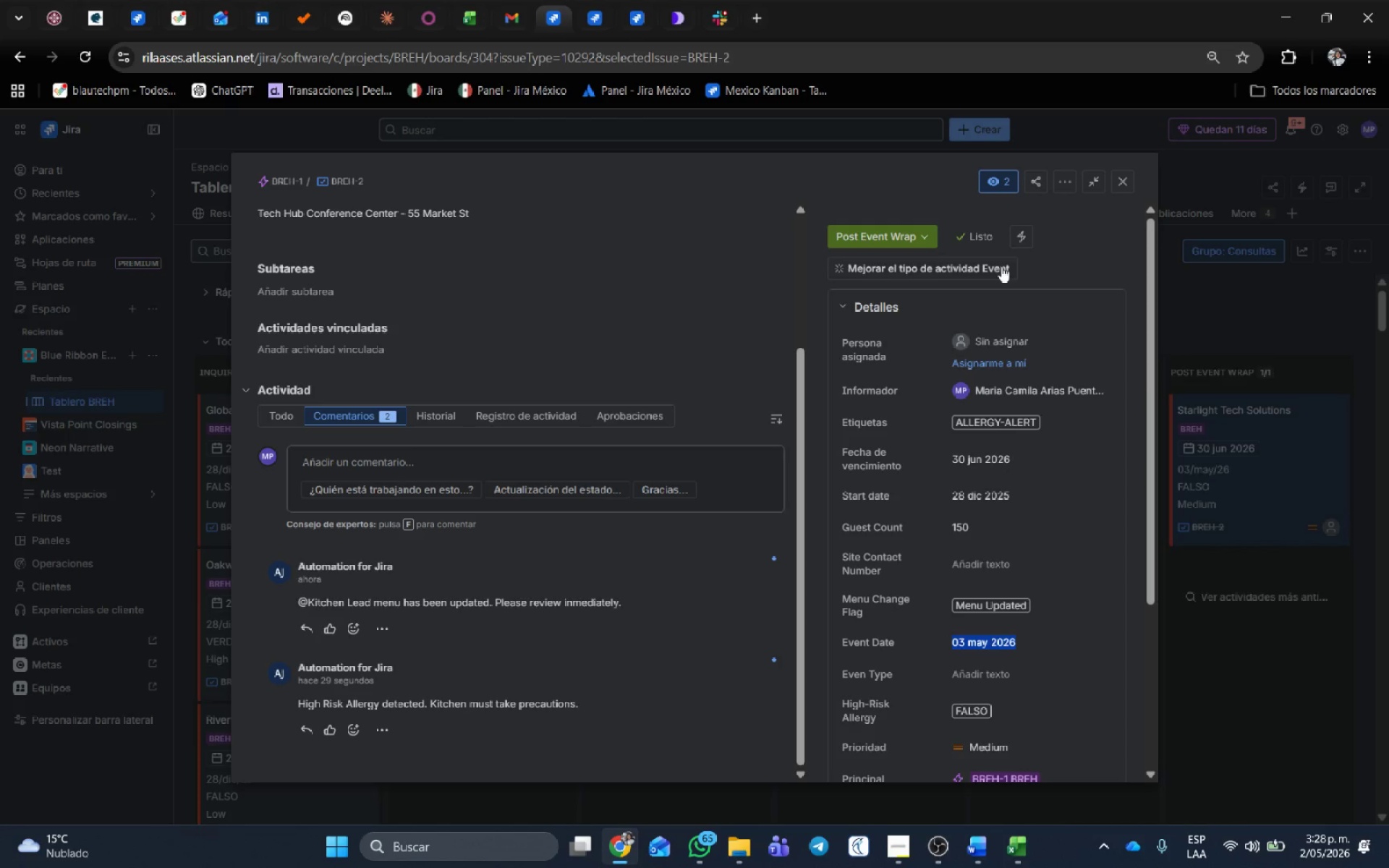 
scroll: coordinate [853, 542], scroll_direction: down, amount: 3.0
 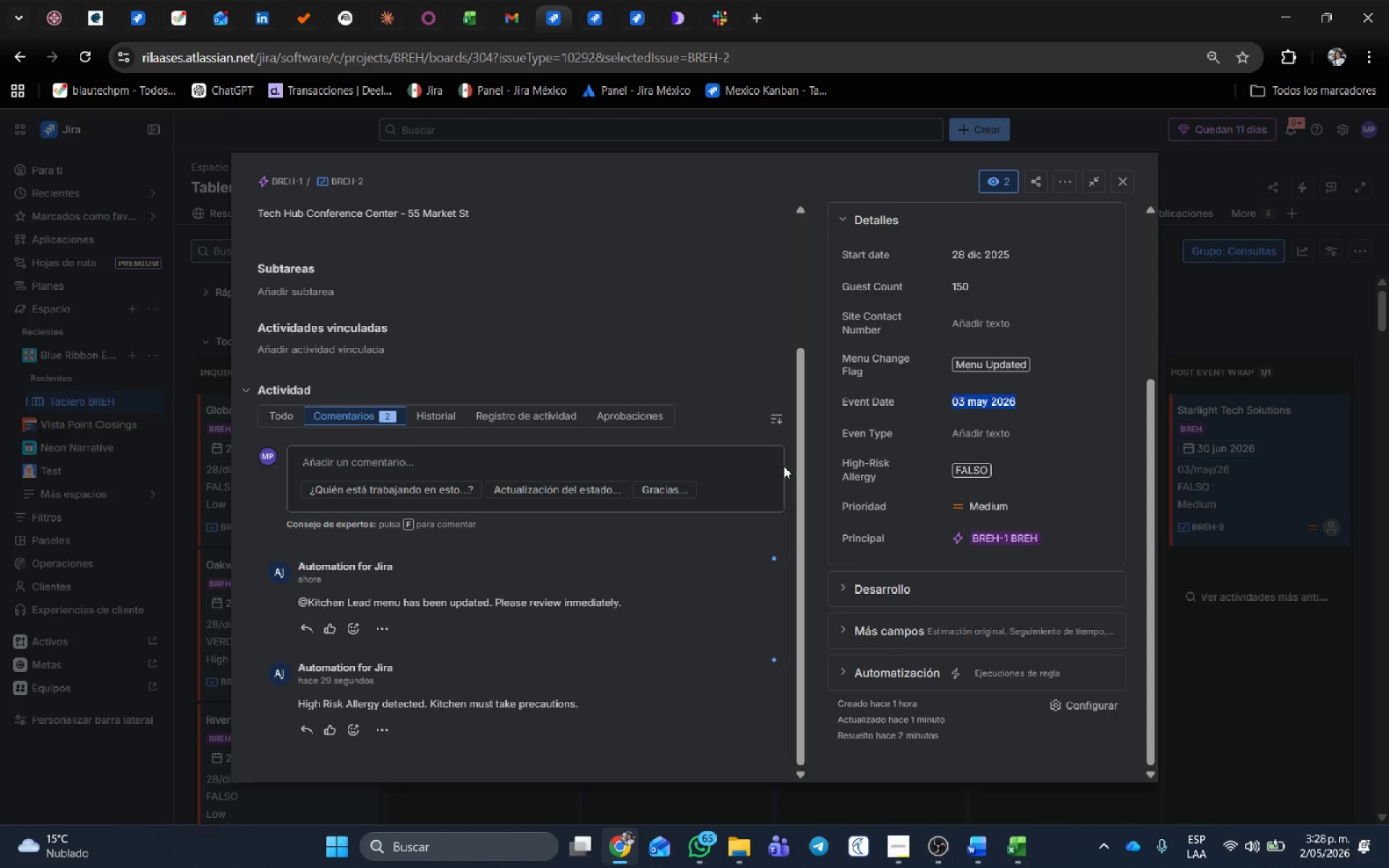 
scroll: coordinate [1041, 503], scroll_direction: up, amount: 3.0
 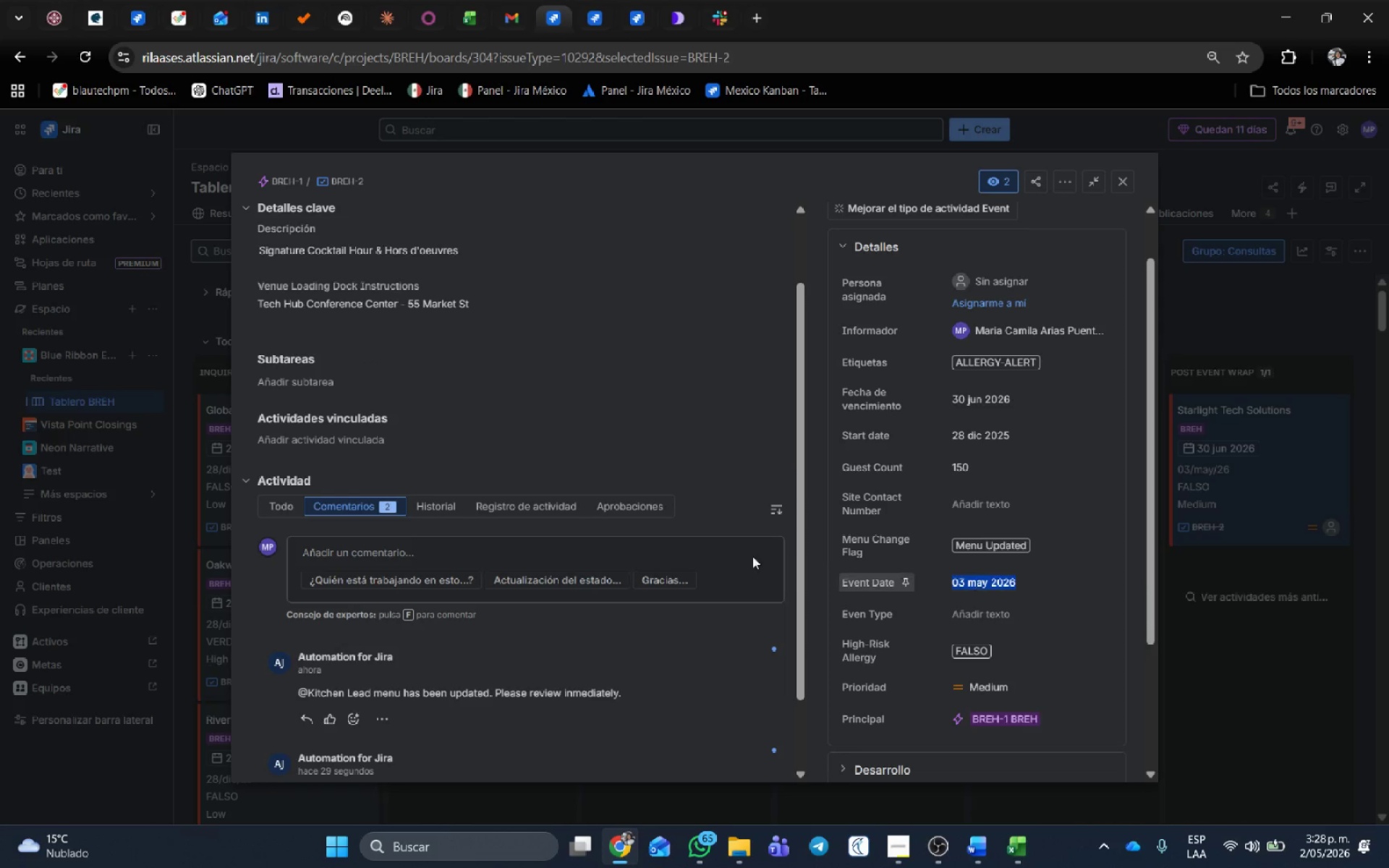 
scroll: coordinate [637, 525], scroll_direction: down, amount: 2.0
 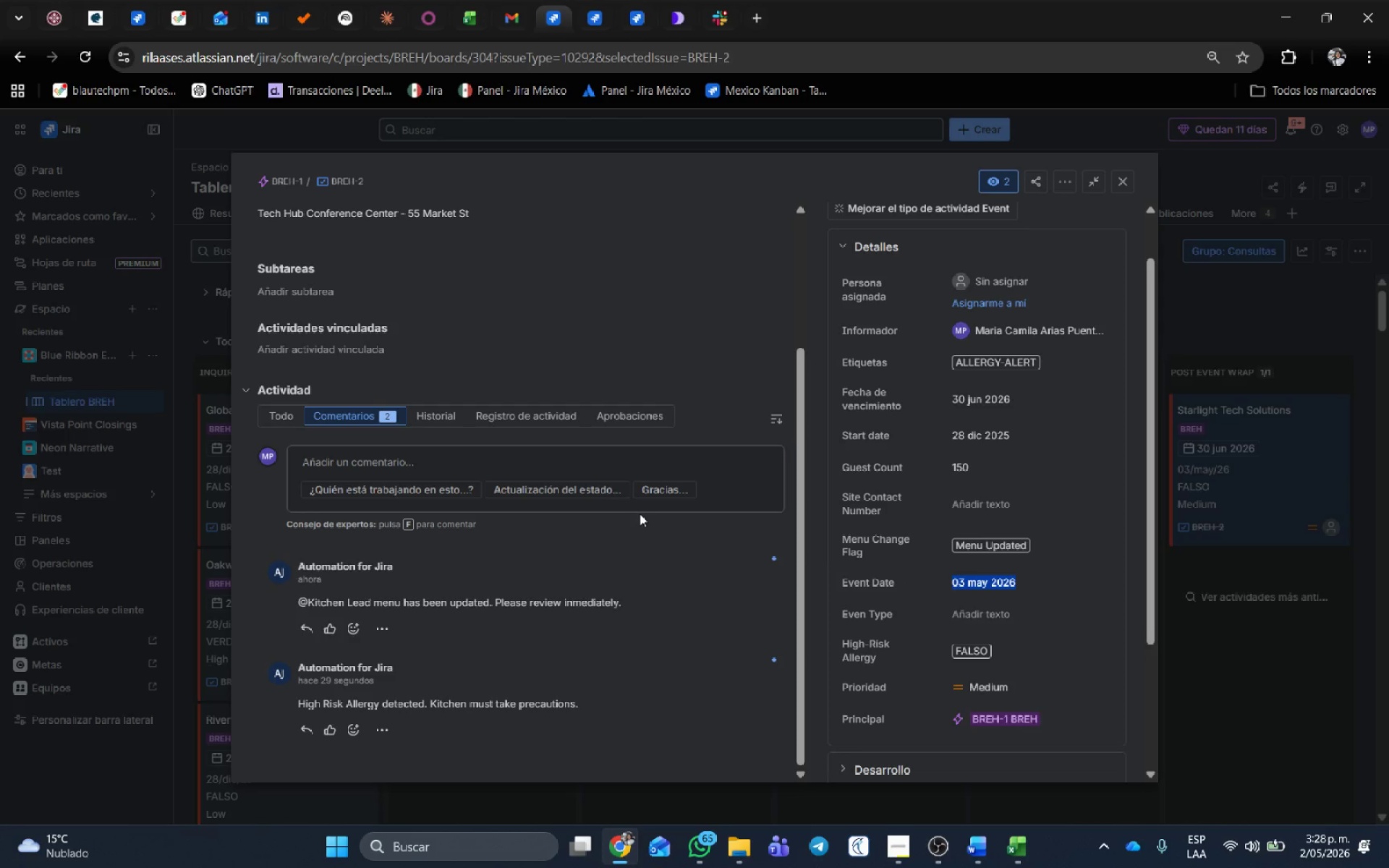 
key(Meta+Shift+S)
 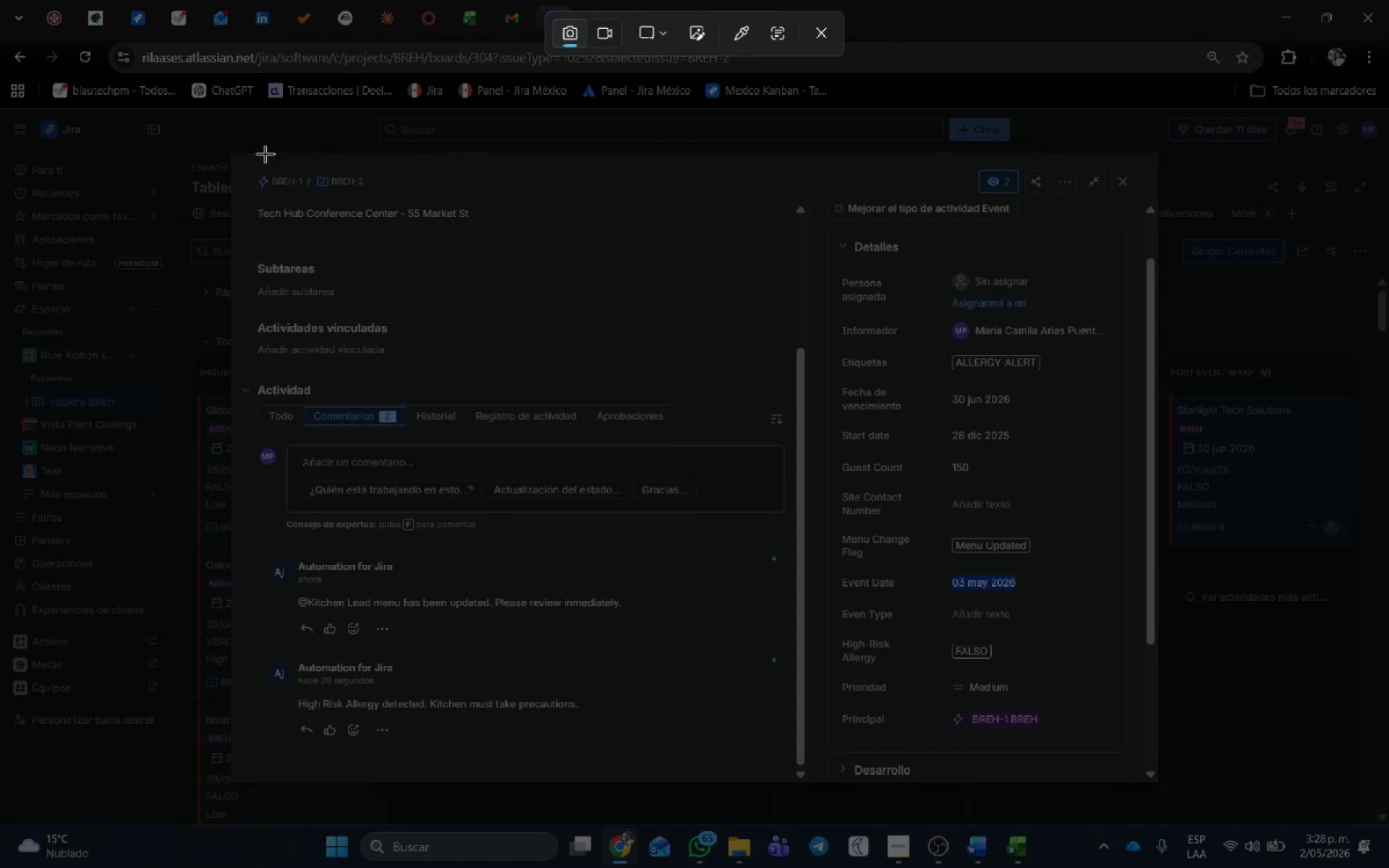 
left_click_drag(start_coordinate=[232, 145], to_coordinate=[1158, 784])
 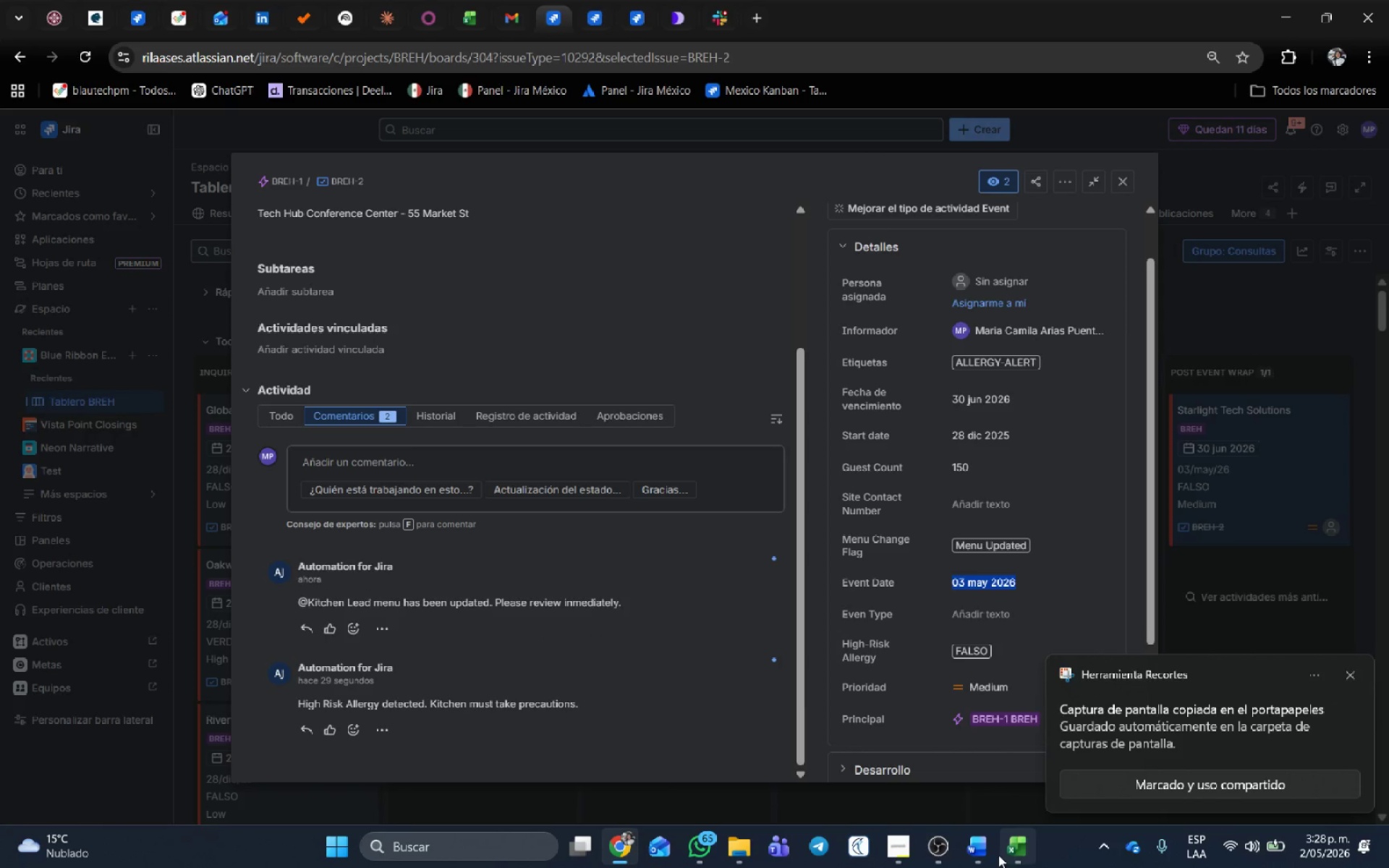 
left_click([993, 850])
 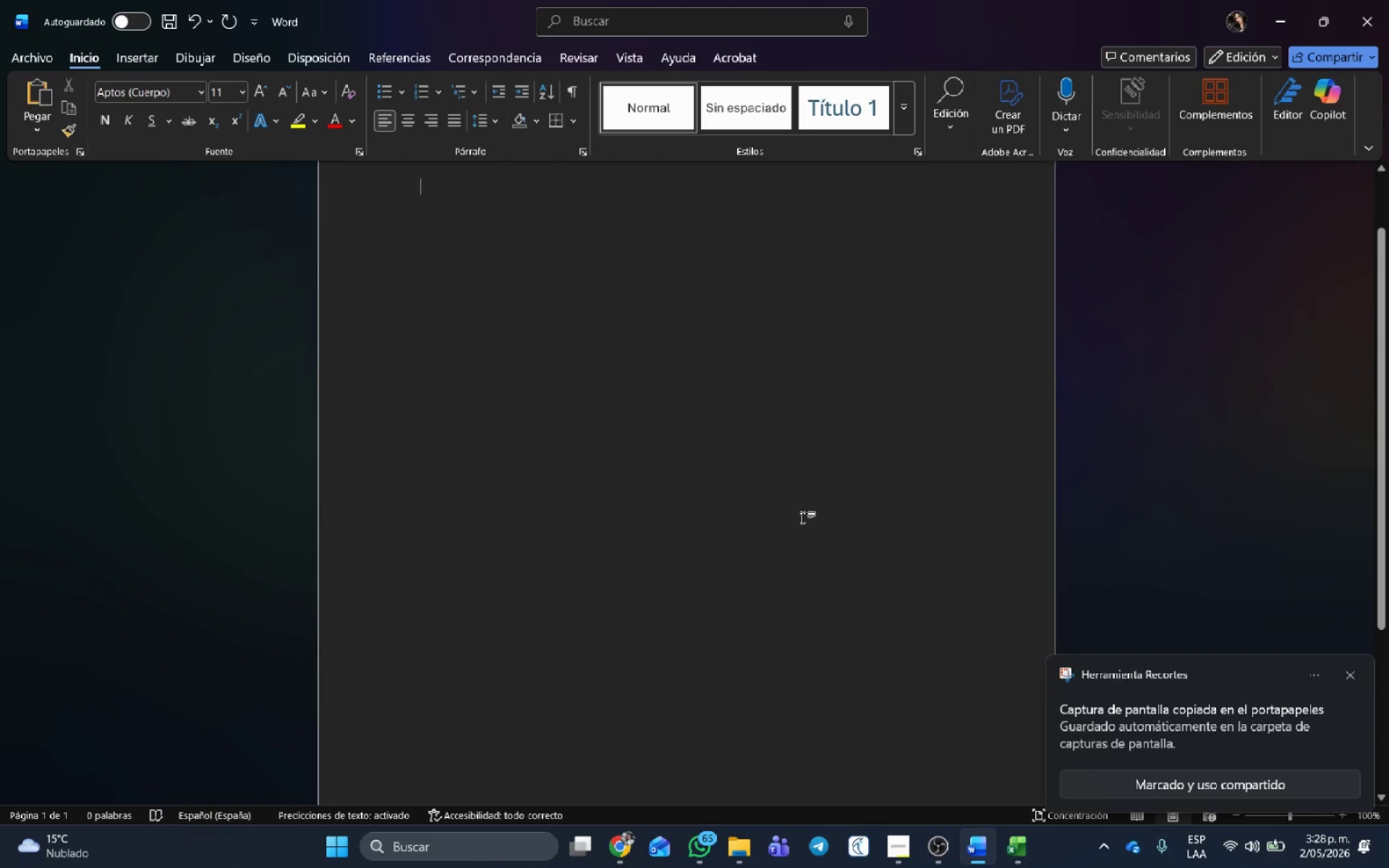 
key(Control+V)
 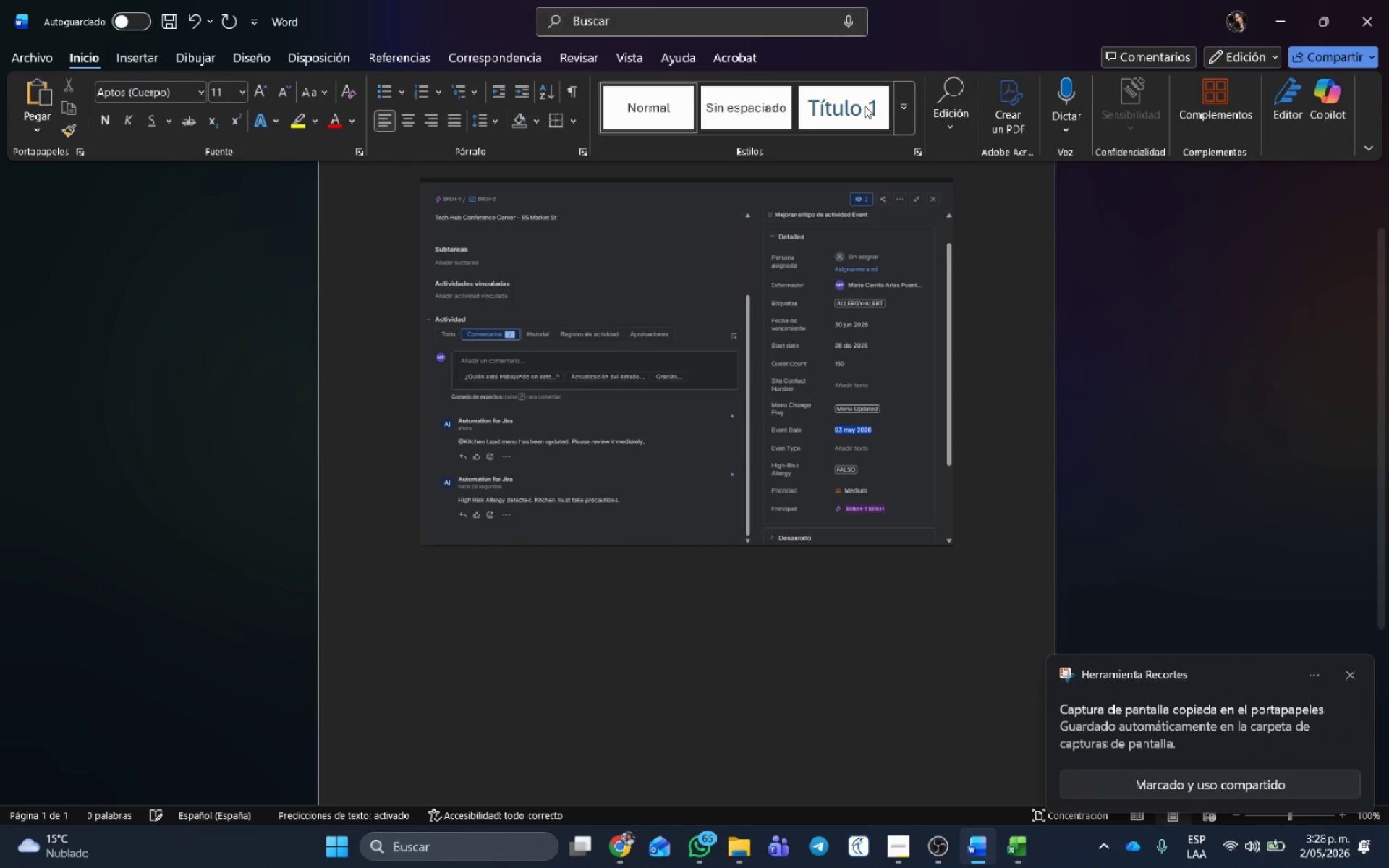 
key(Control+G)
 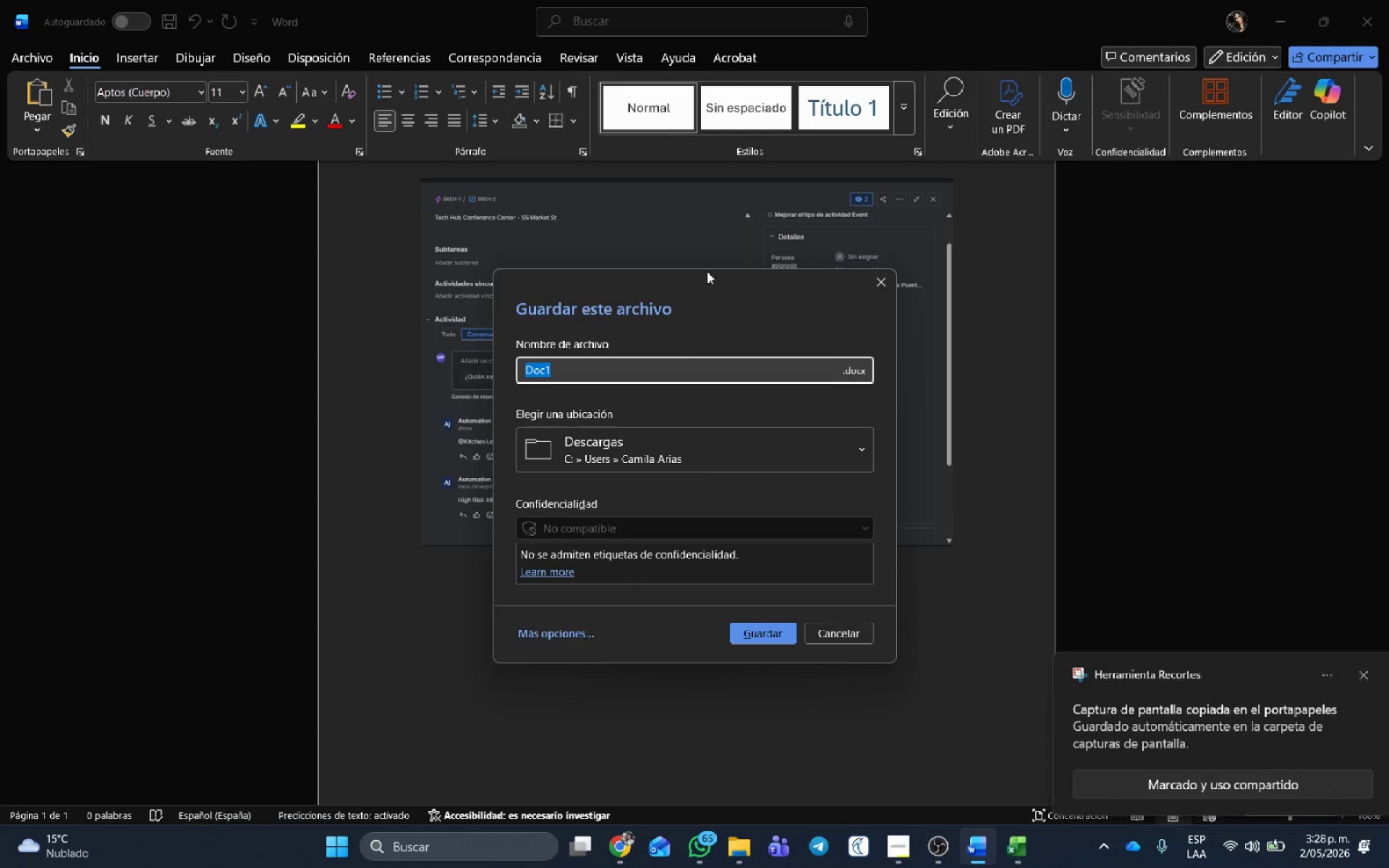 
type(Card)
key(Backspace)
key(Backspace)
key(Backspace)
key(Backspace)
type(CARD_BOARD_)
 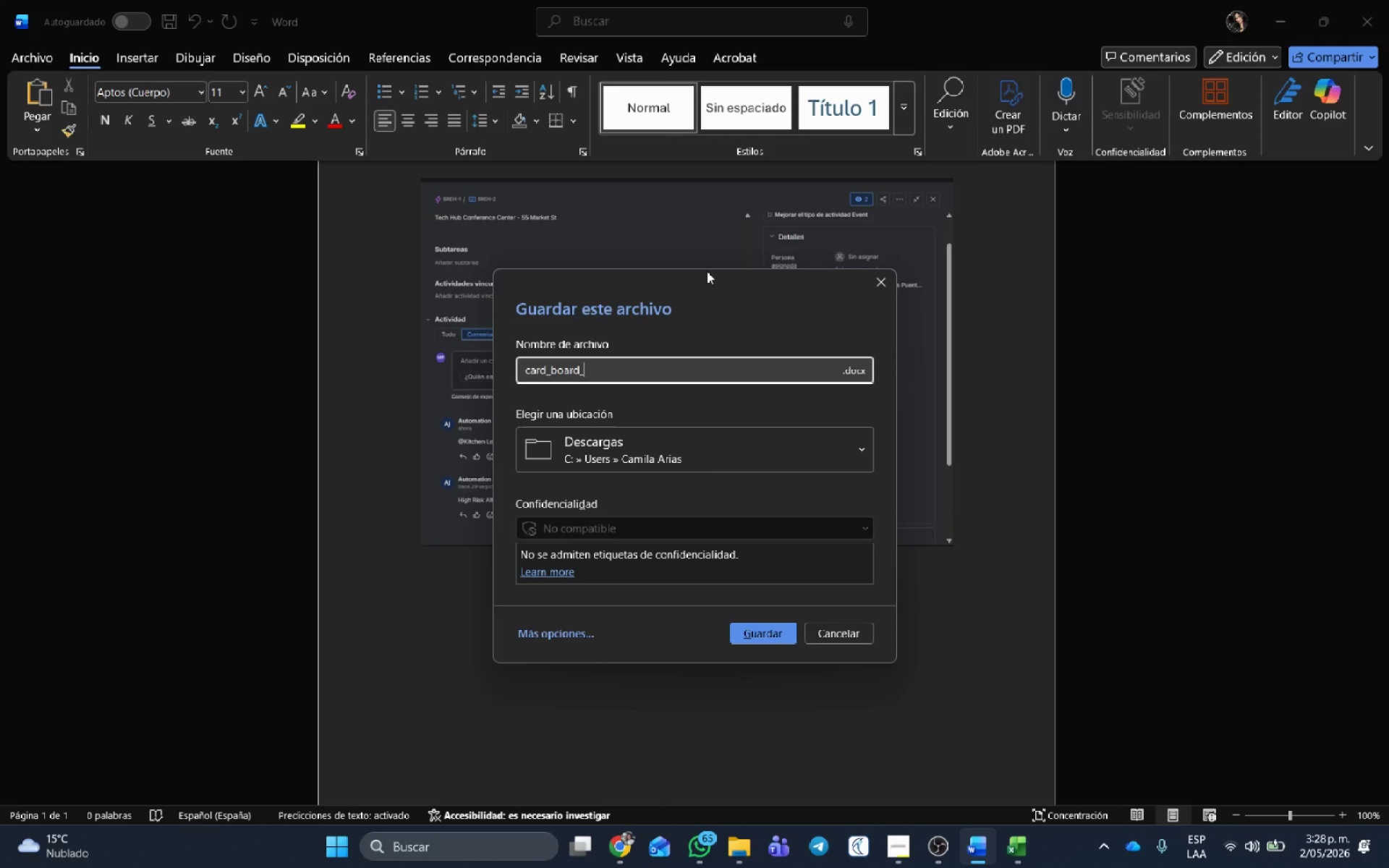 
hold_key(key=ShiftRight, duration=0.38)
 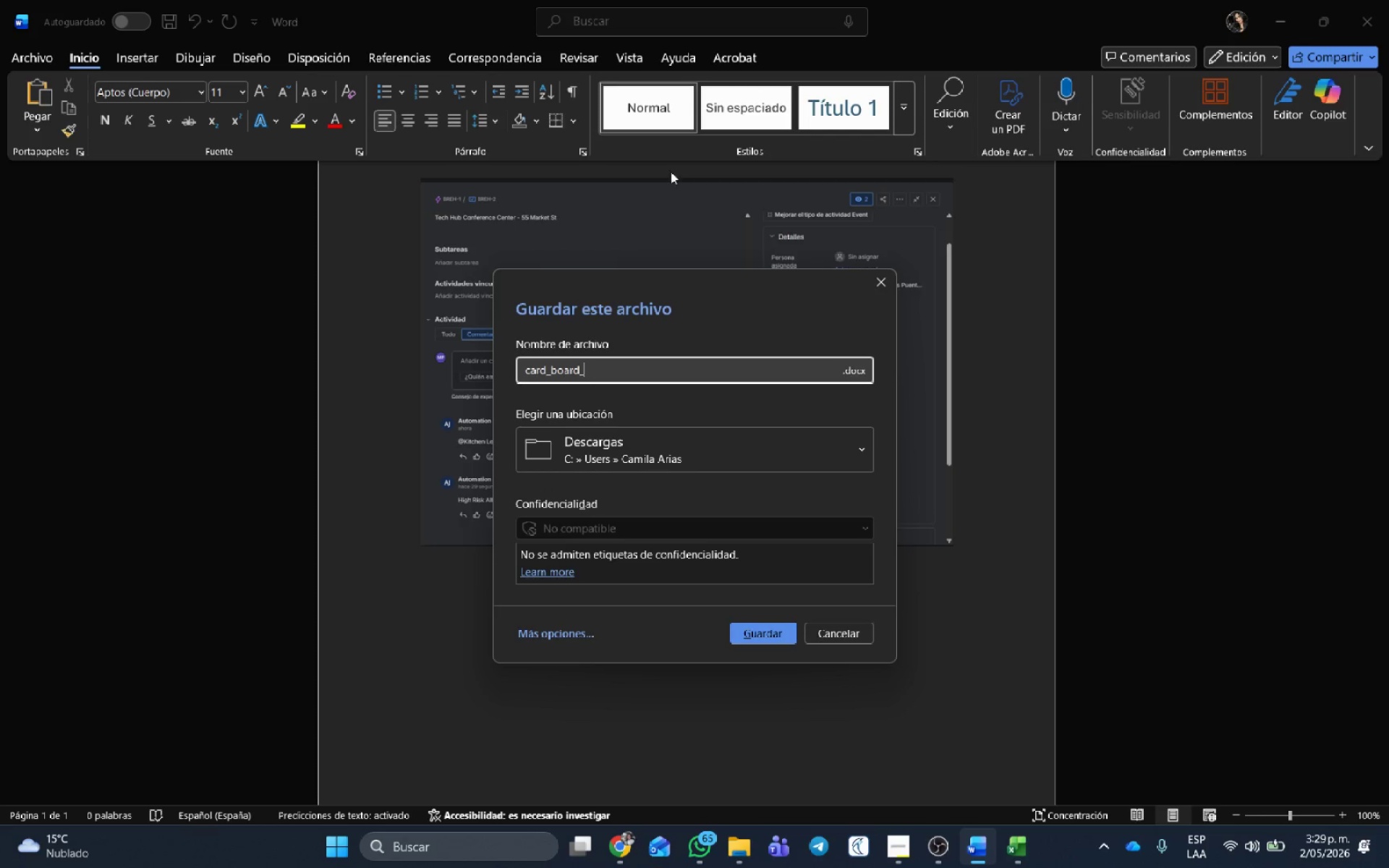 
left_click([852, 374])
 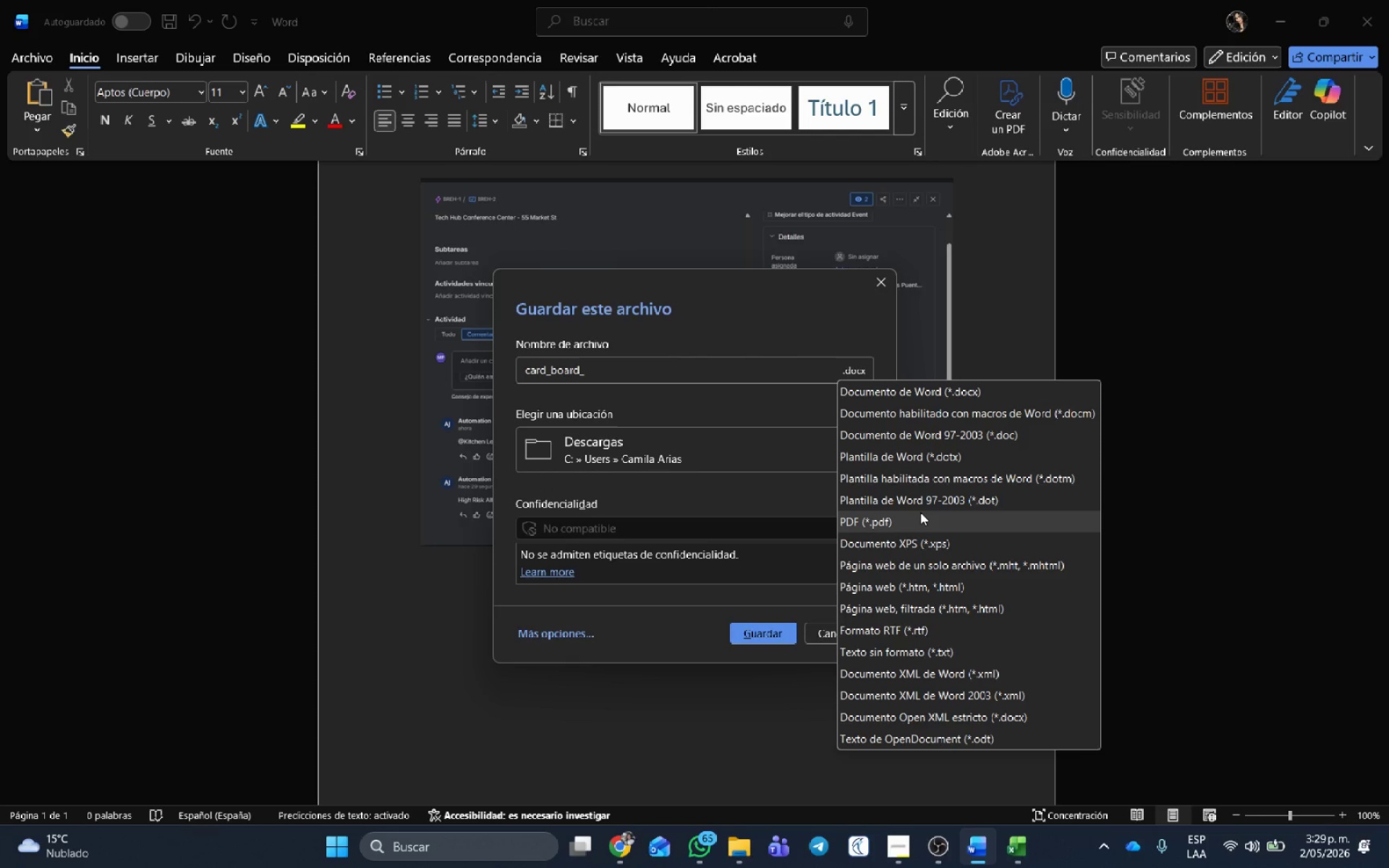 
left_click([922, 522])
 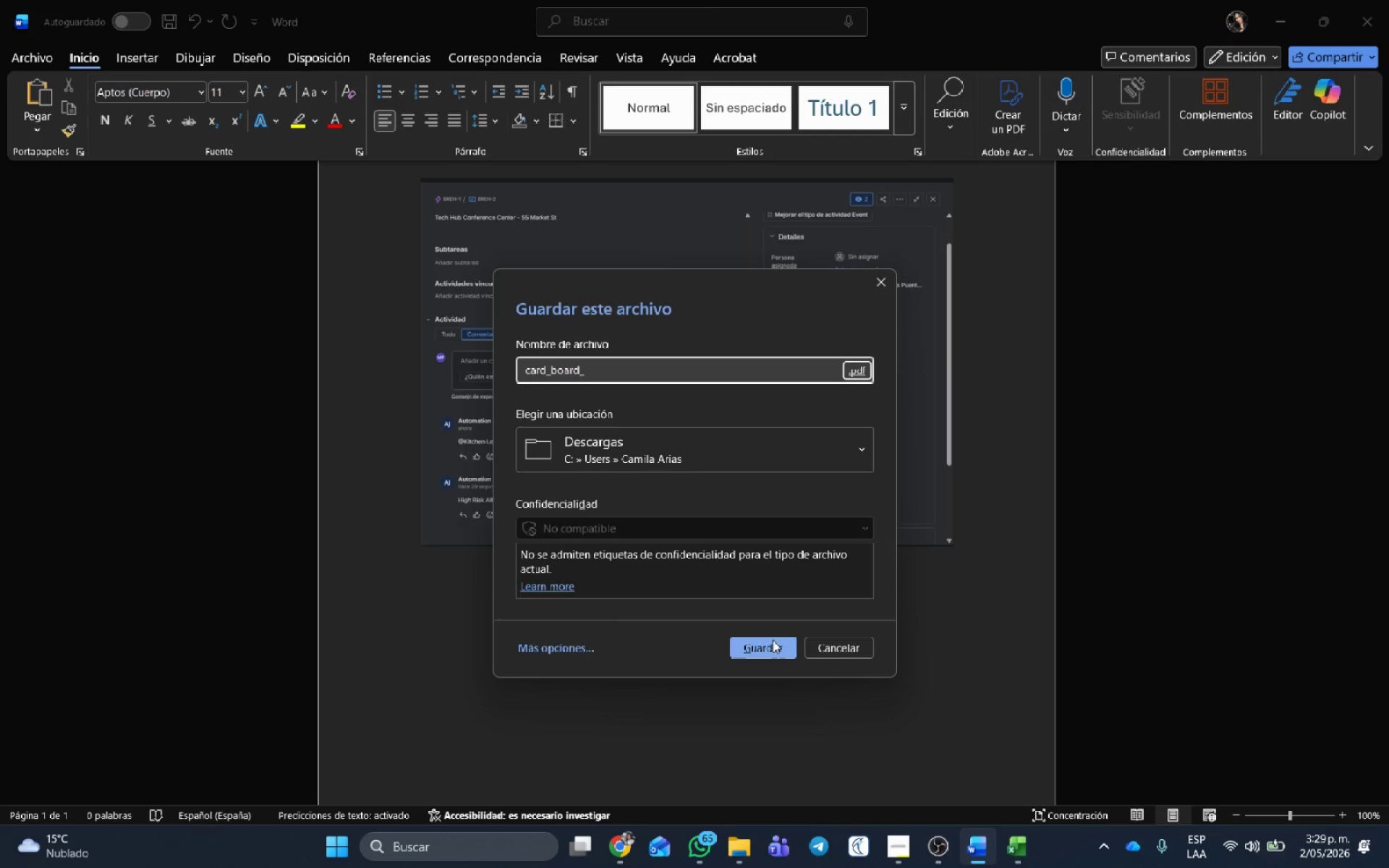 
left_click([773, 640])
 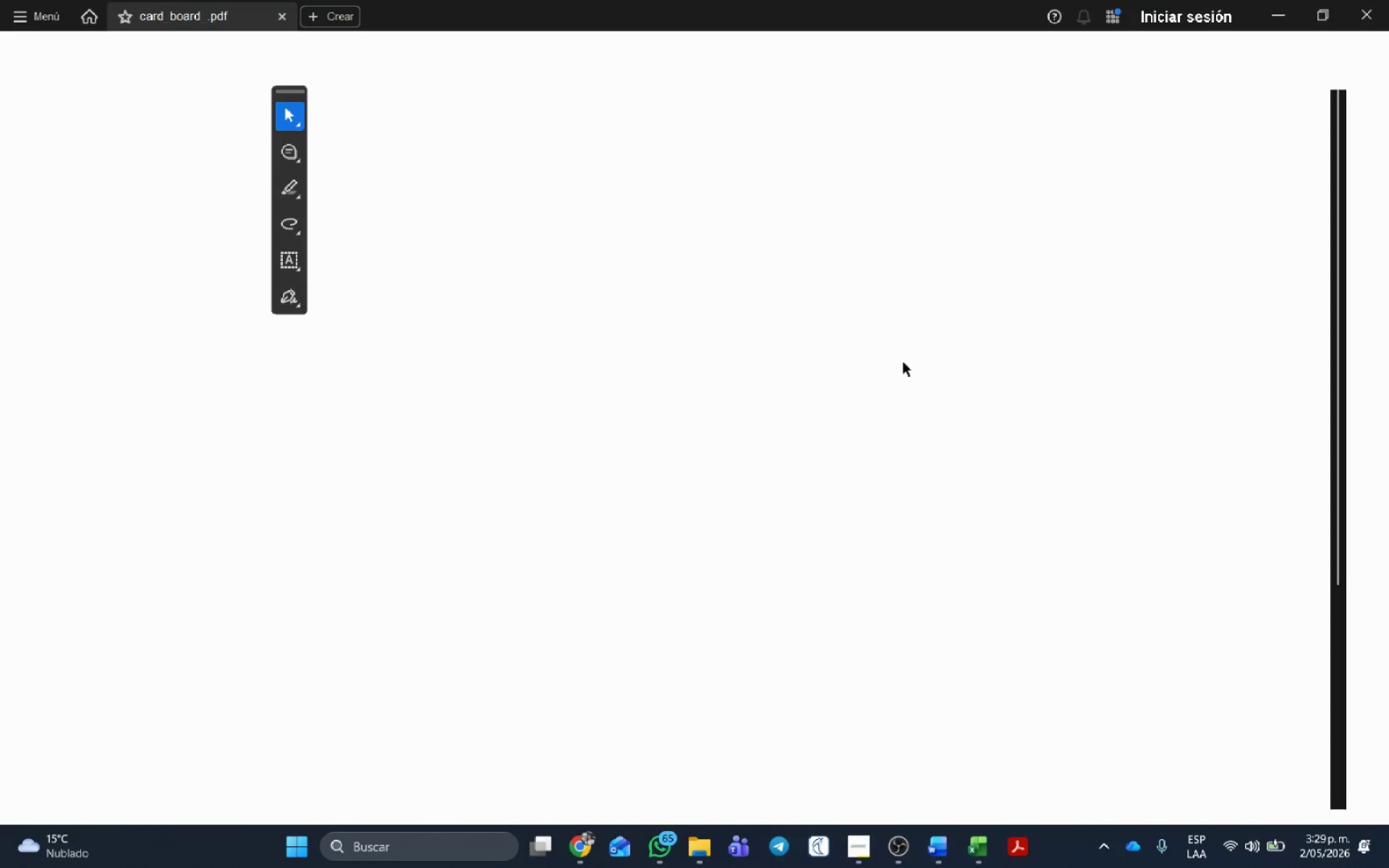 
left_click([1379, 1])
 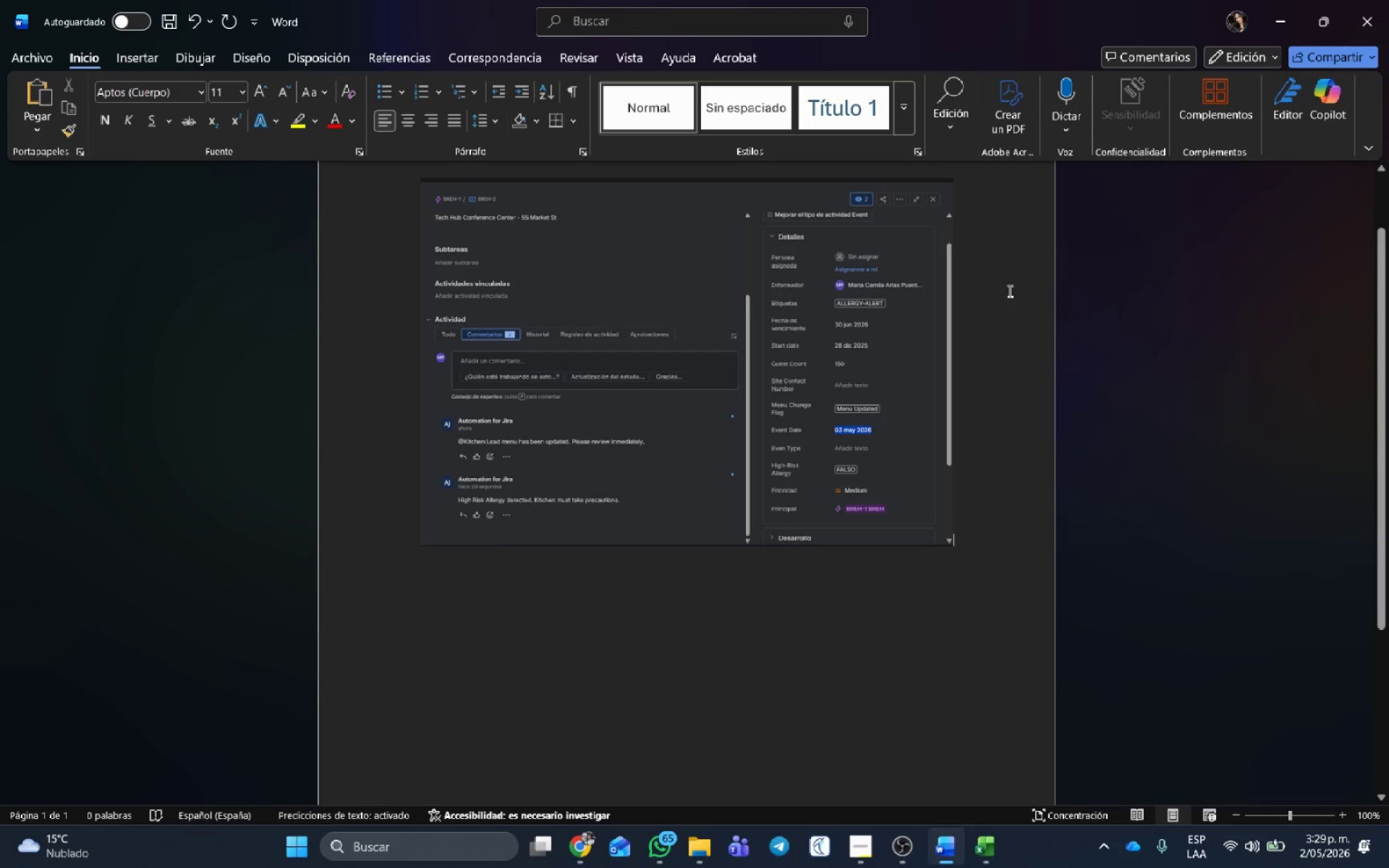 
hold_key(key=ControlLeft, duration=0.59)
 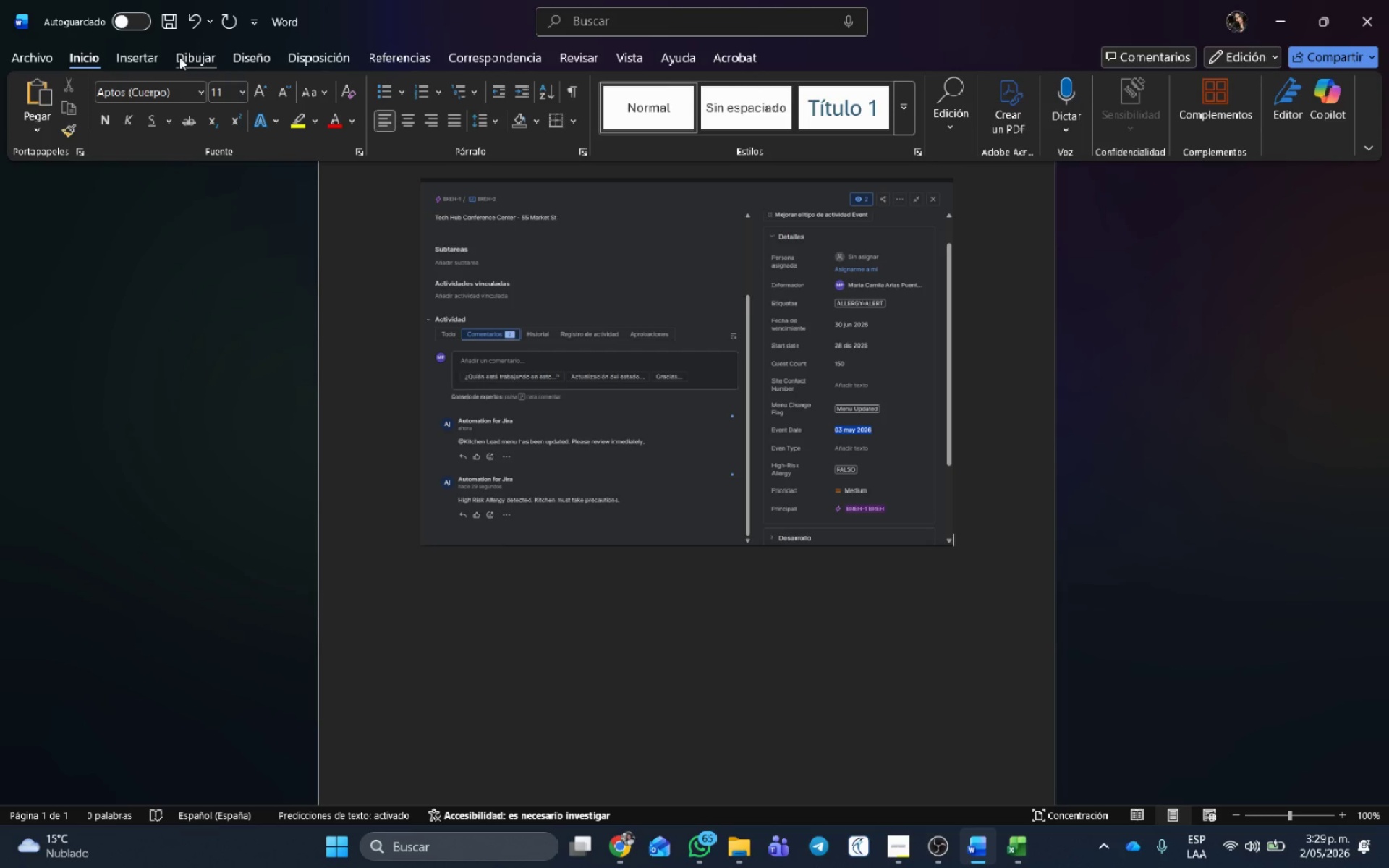 
left_click([181, 56])
 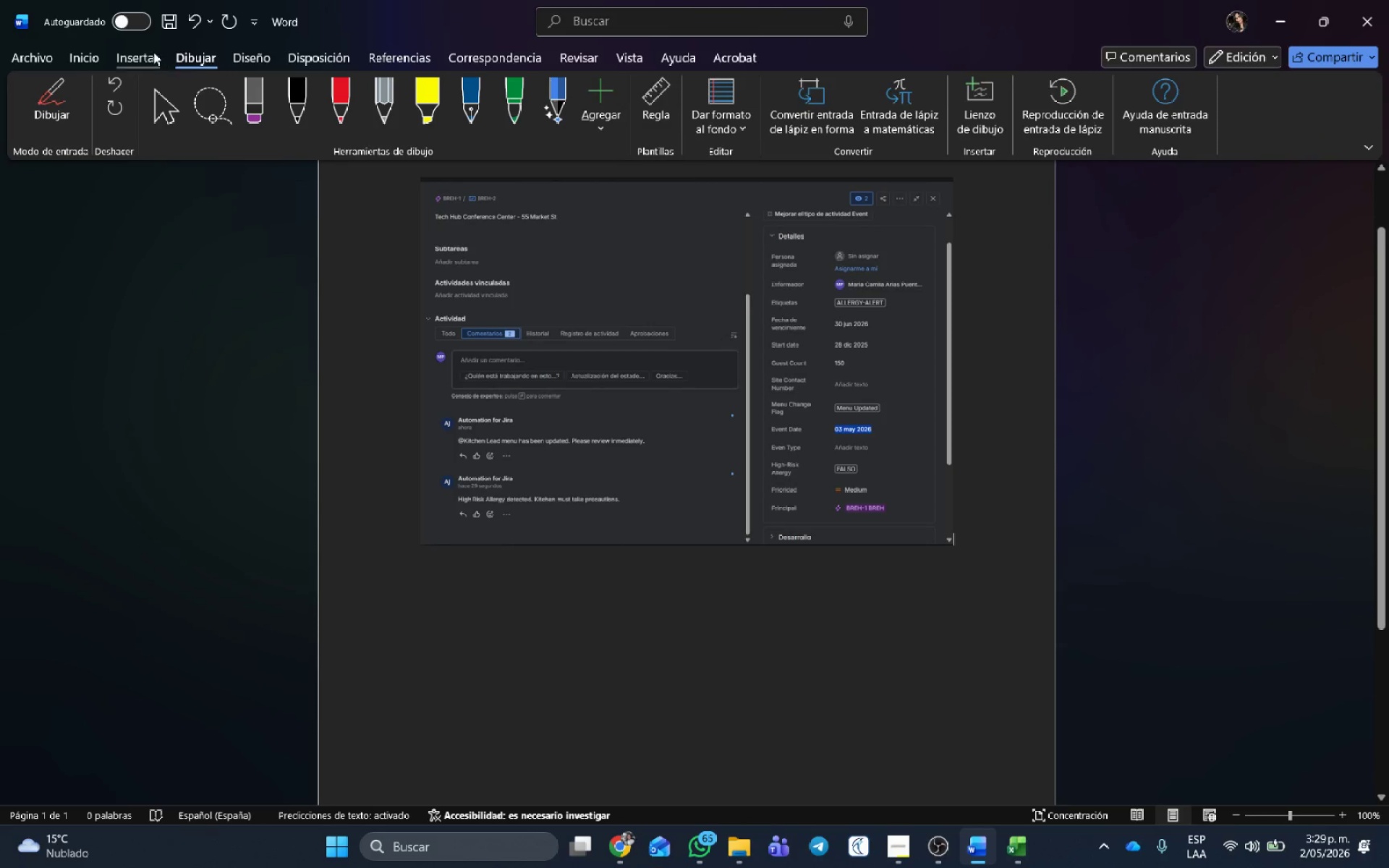 
left_click([145, 53])
 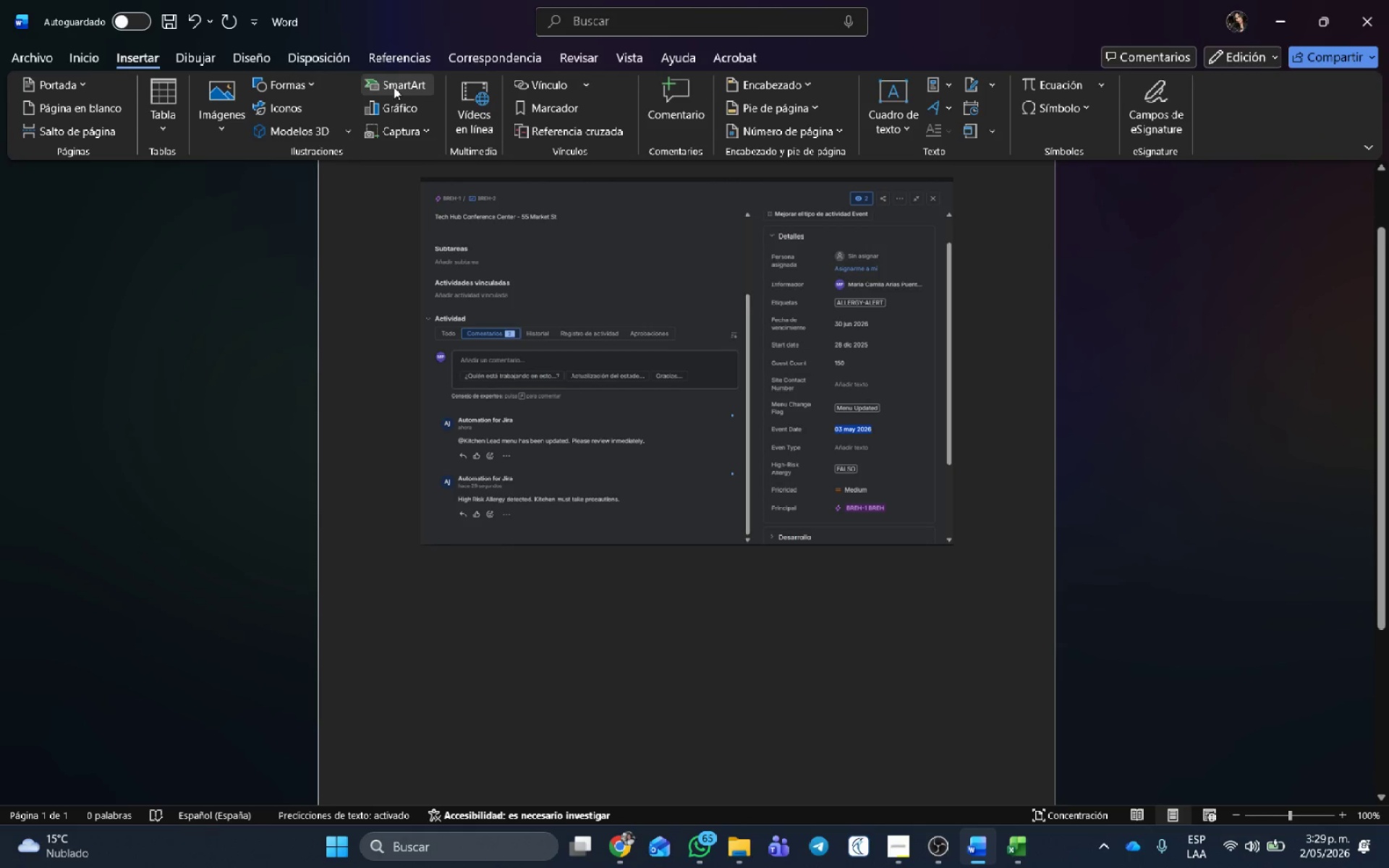 
left_click([266, 85])
 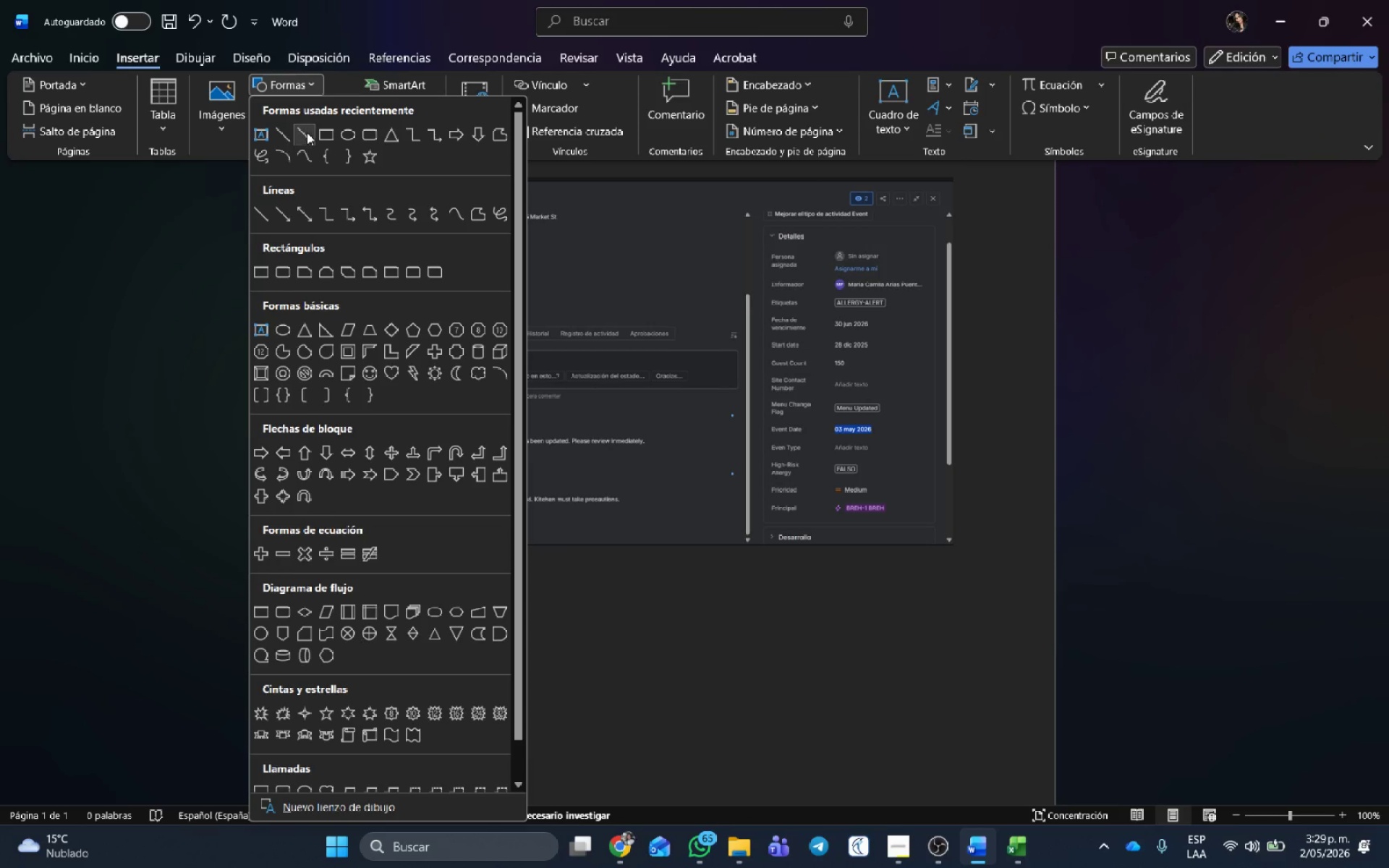 
left_click([318, 131])
 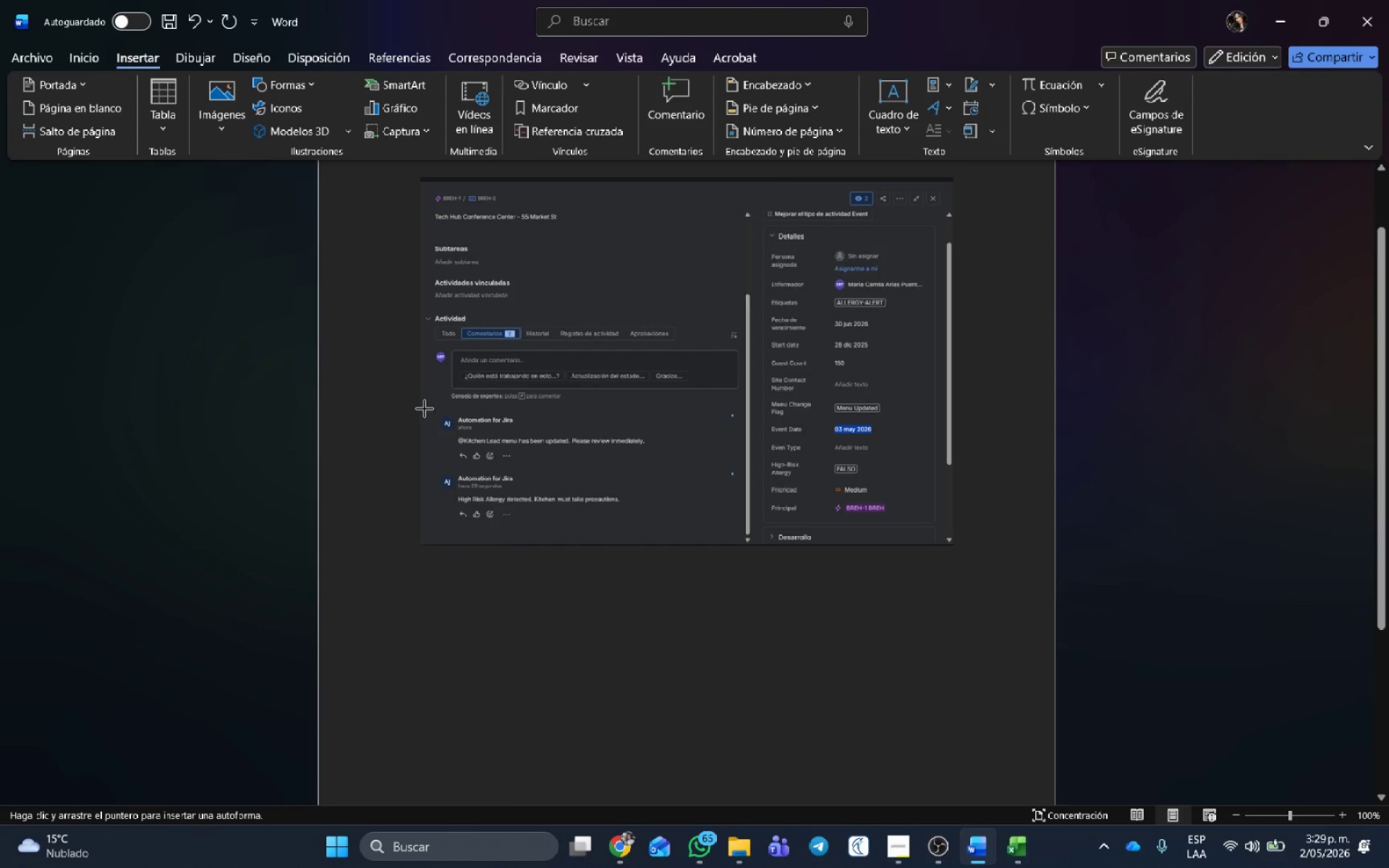 
left_click_drag(start_coordinate=[425, 401], to_coordinate=[738, 535])
 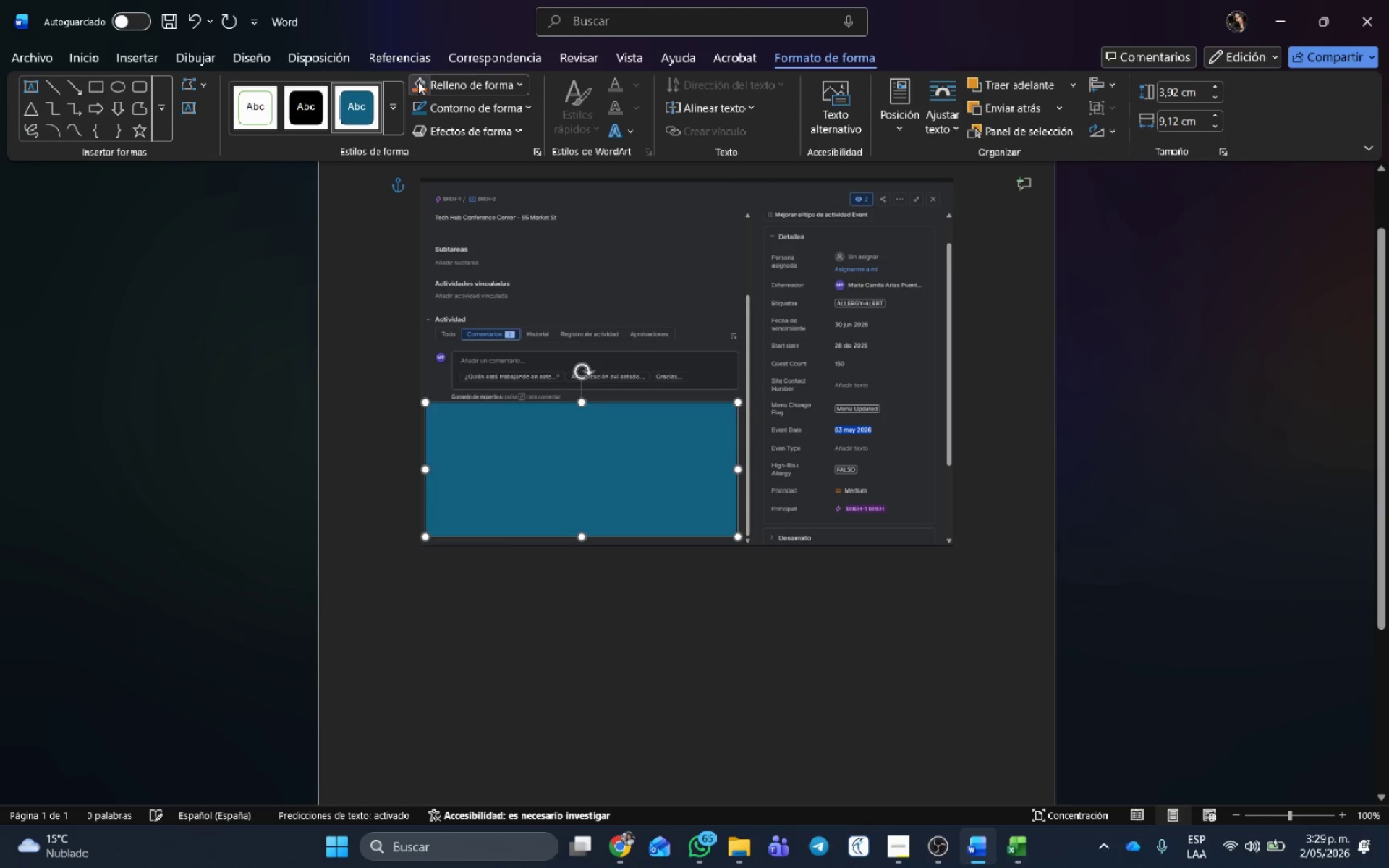 
left_click([470, 87])
 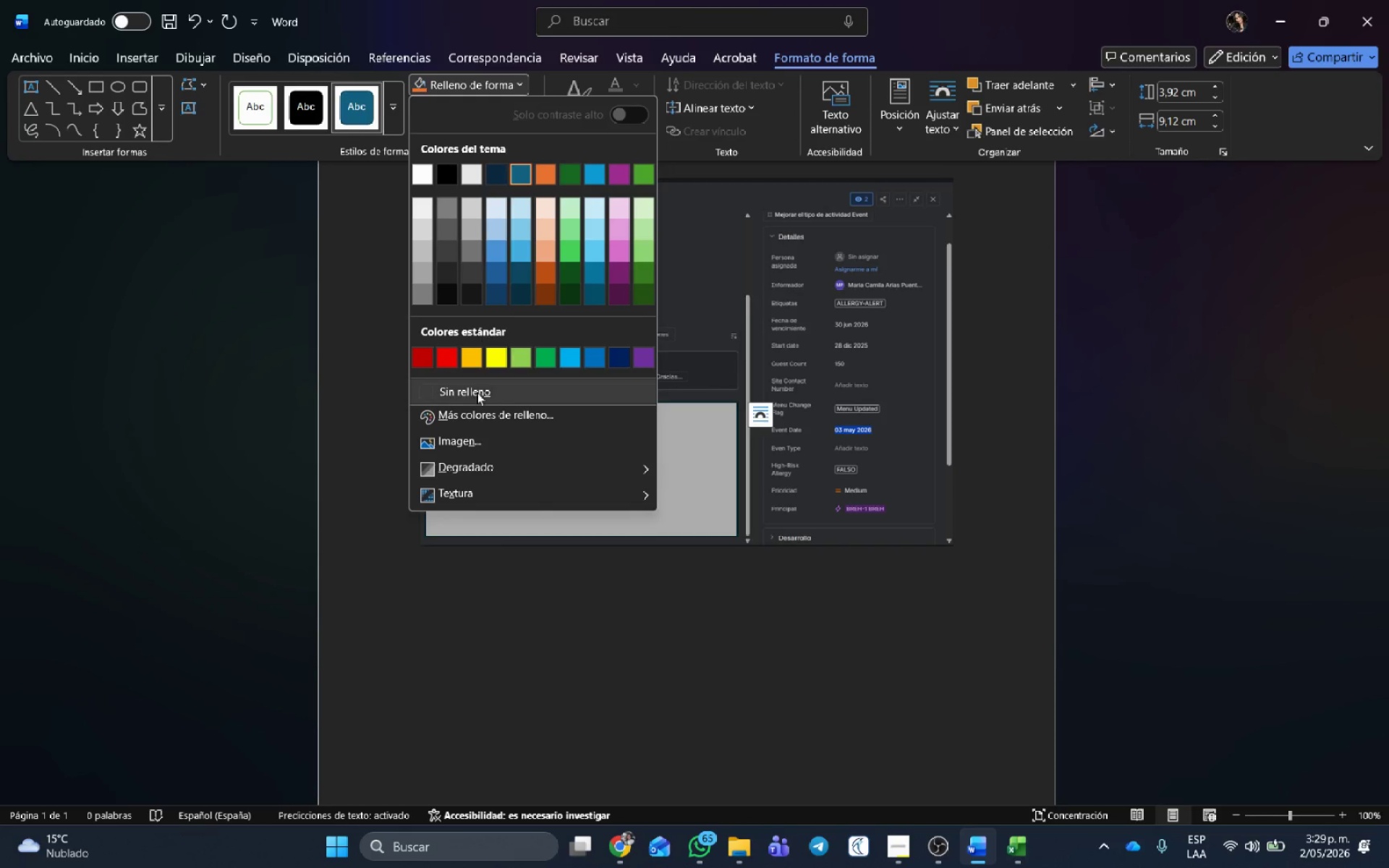 
left_click([477, 398])
 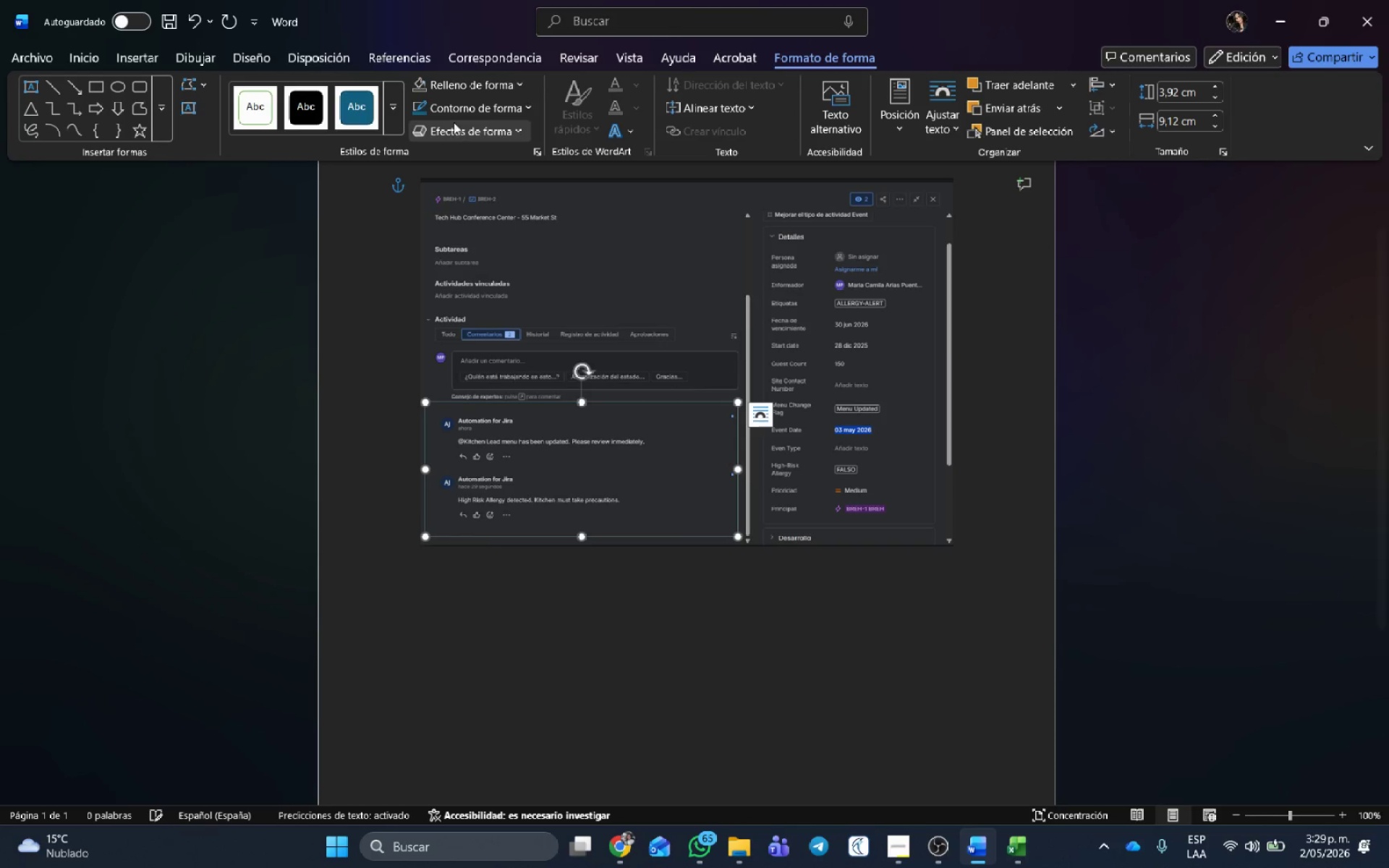 
left_click([455, 111])
 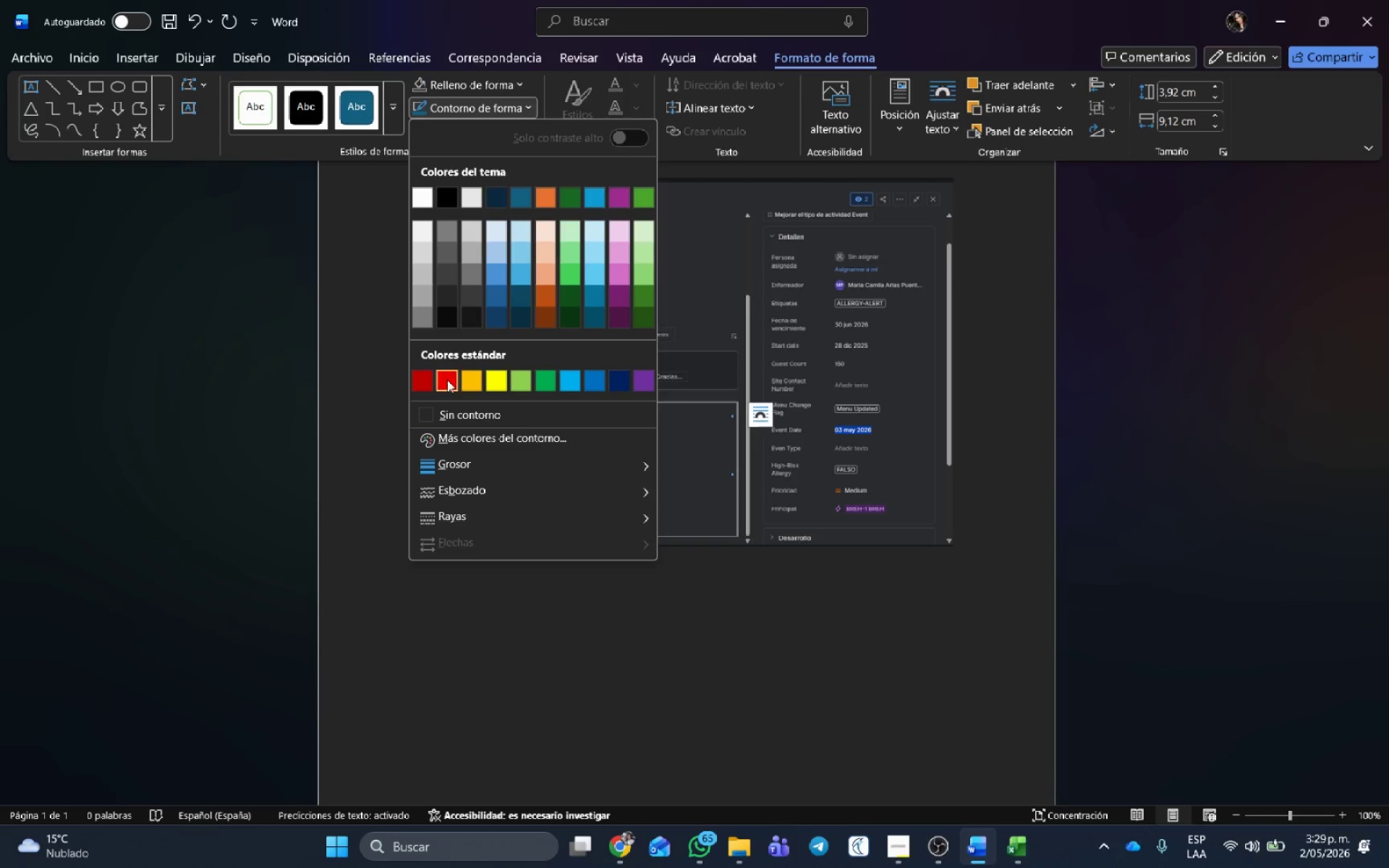 
left_click([425, 378])
 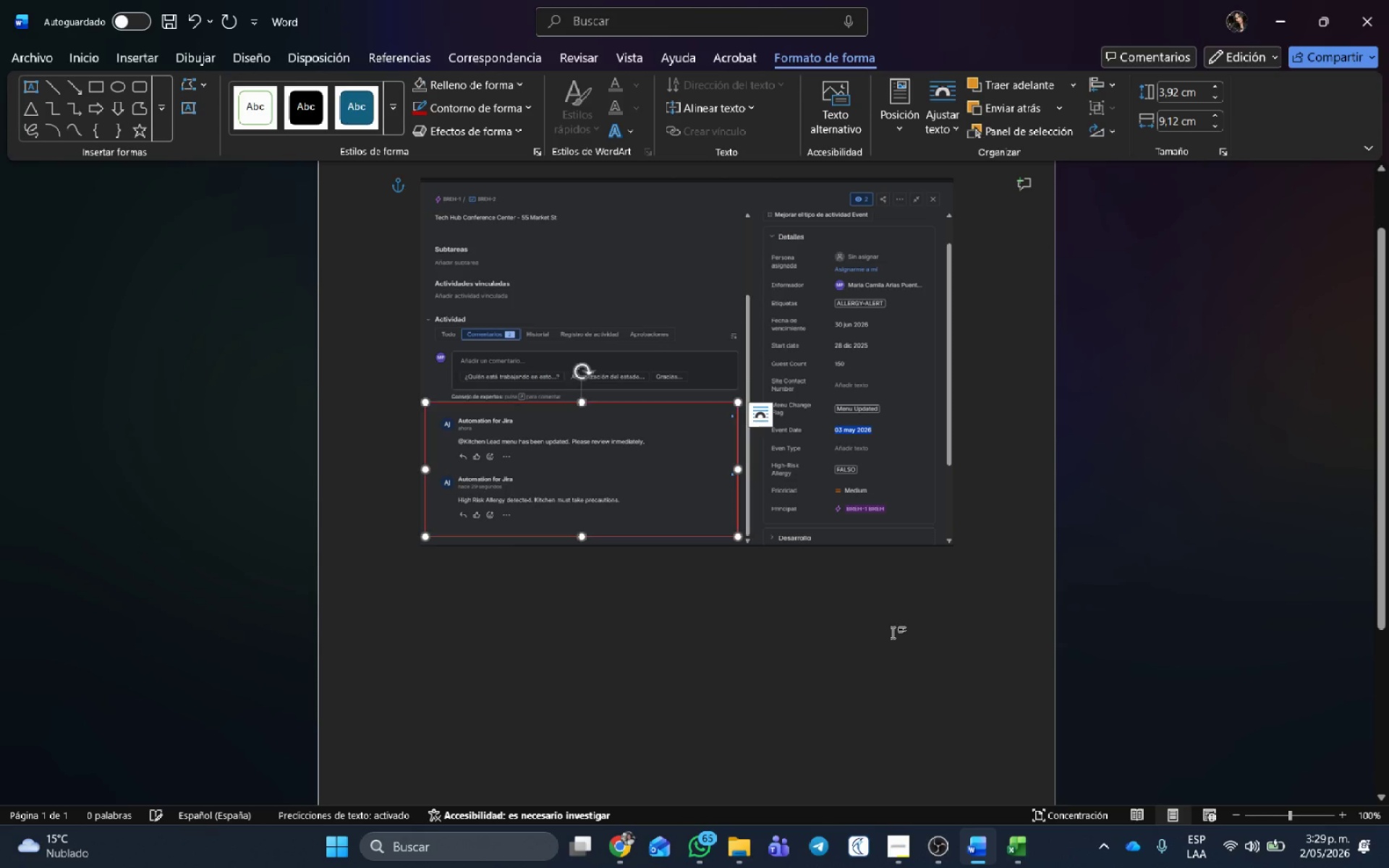 
left_click([846, 652])
 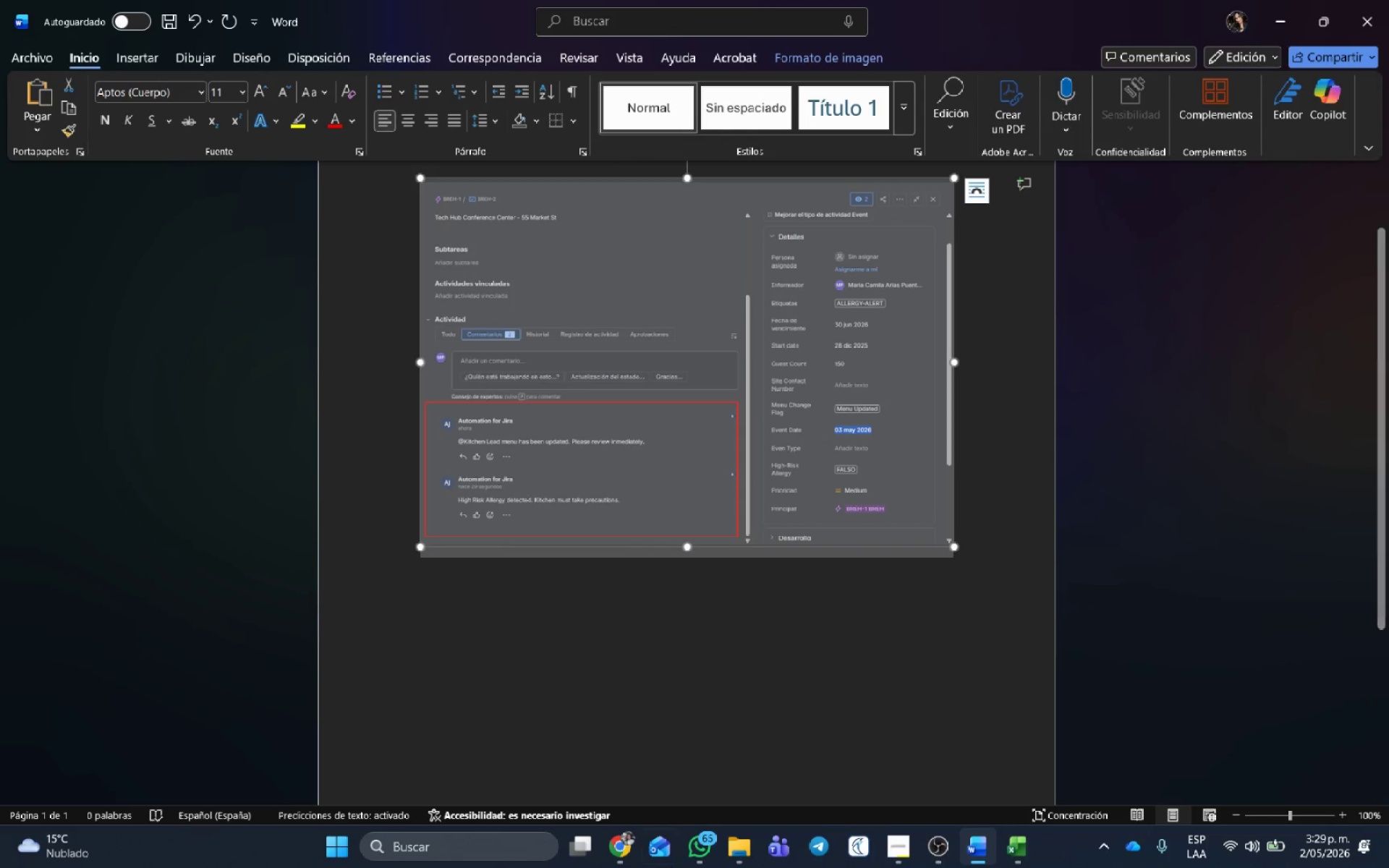 
left_click([624, 843])
 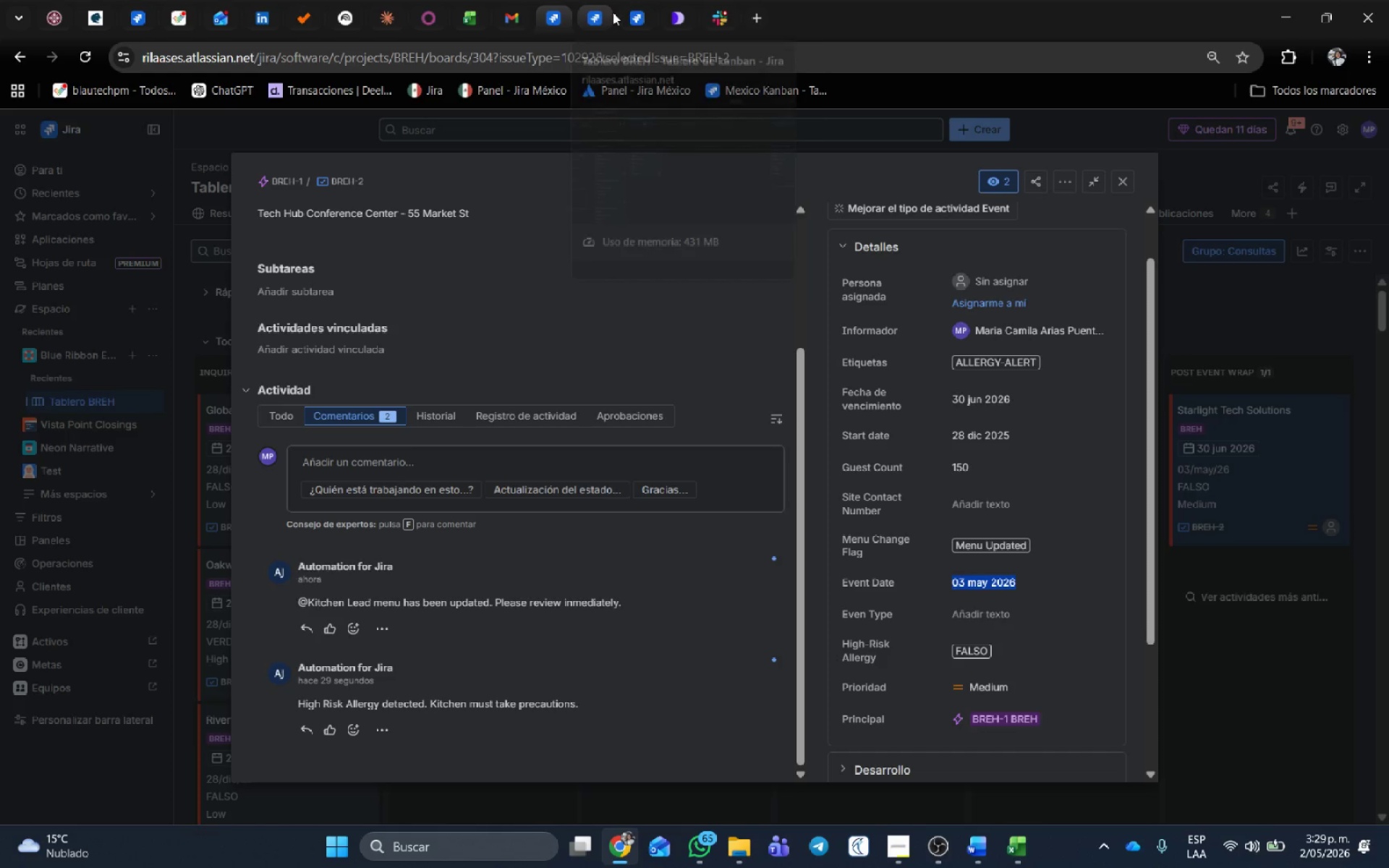 
left_click([632, 17])
 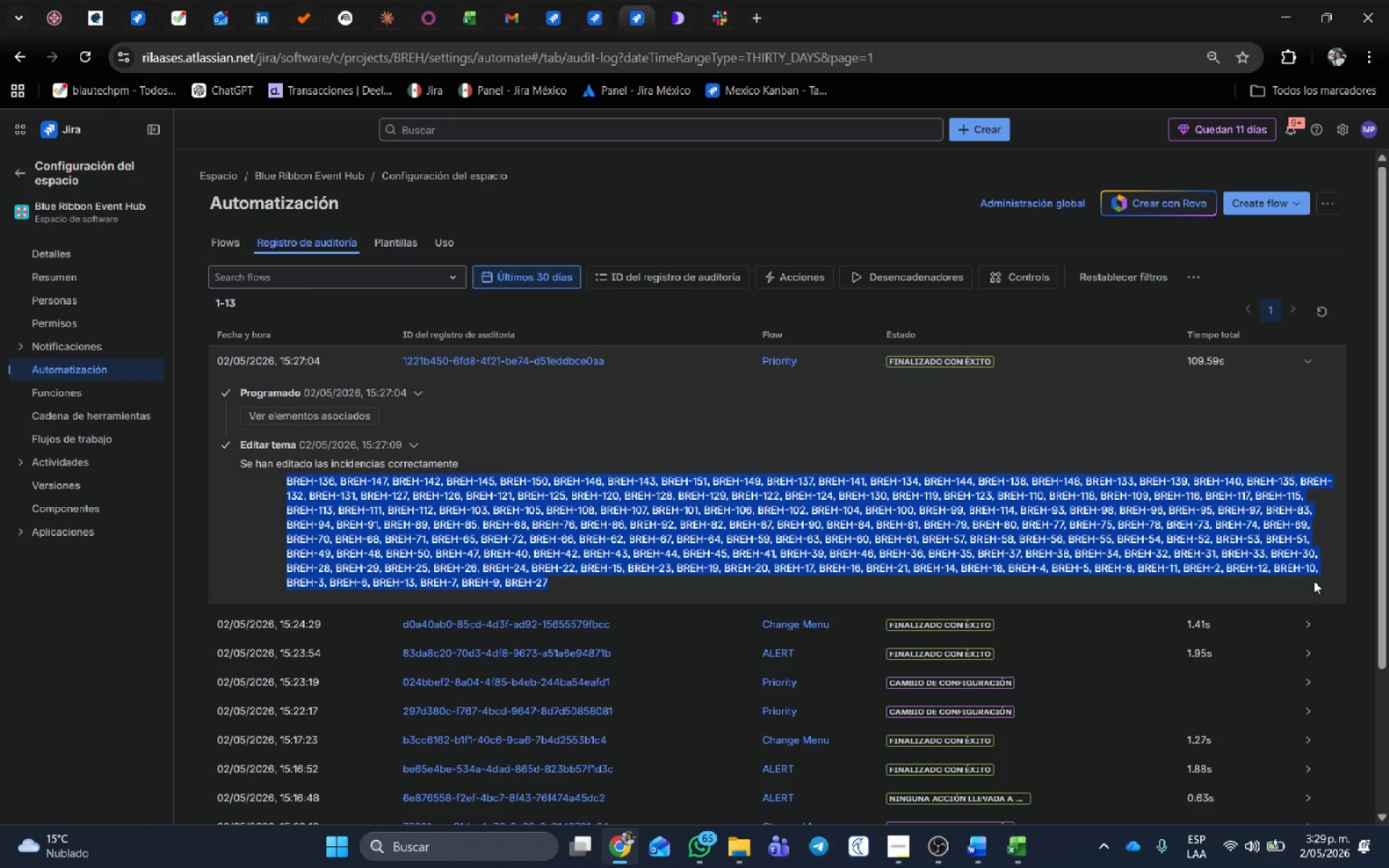 
left_click([1315, 624])
 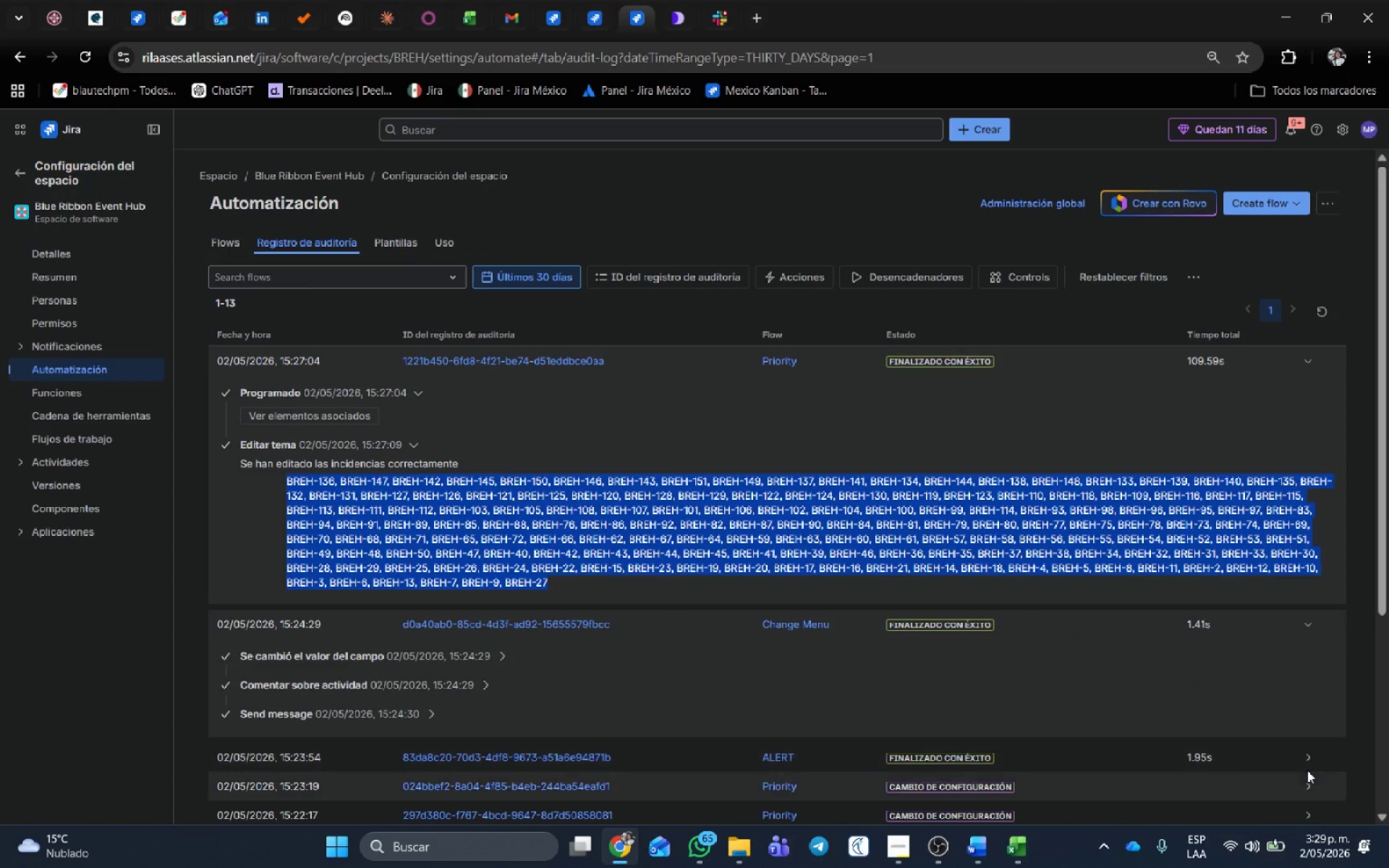 
left_click([1309, 760])
 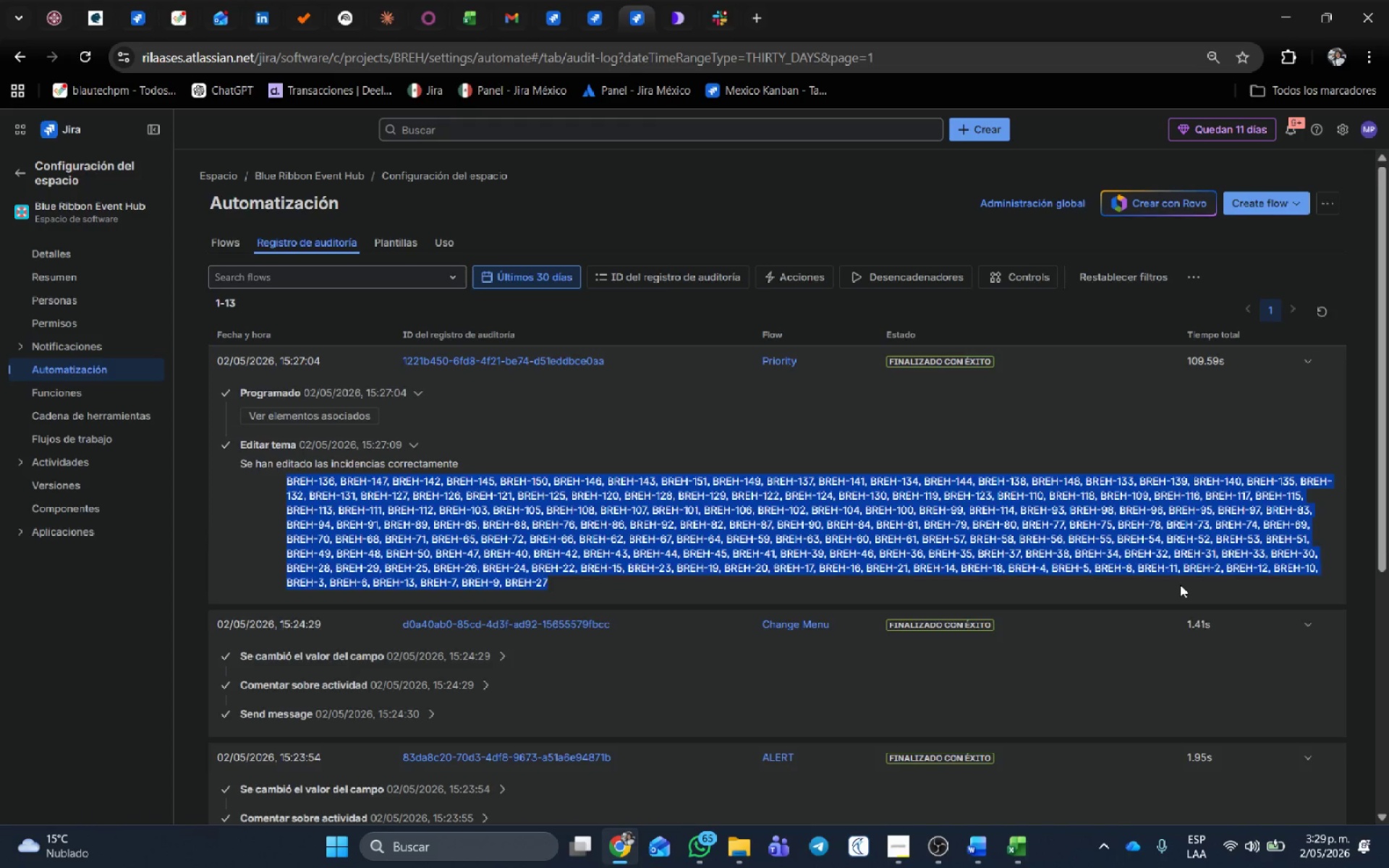 
scroll: coordinate [1180, 584], scroll_direction: down, amount: 1.0
 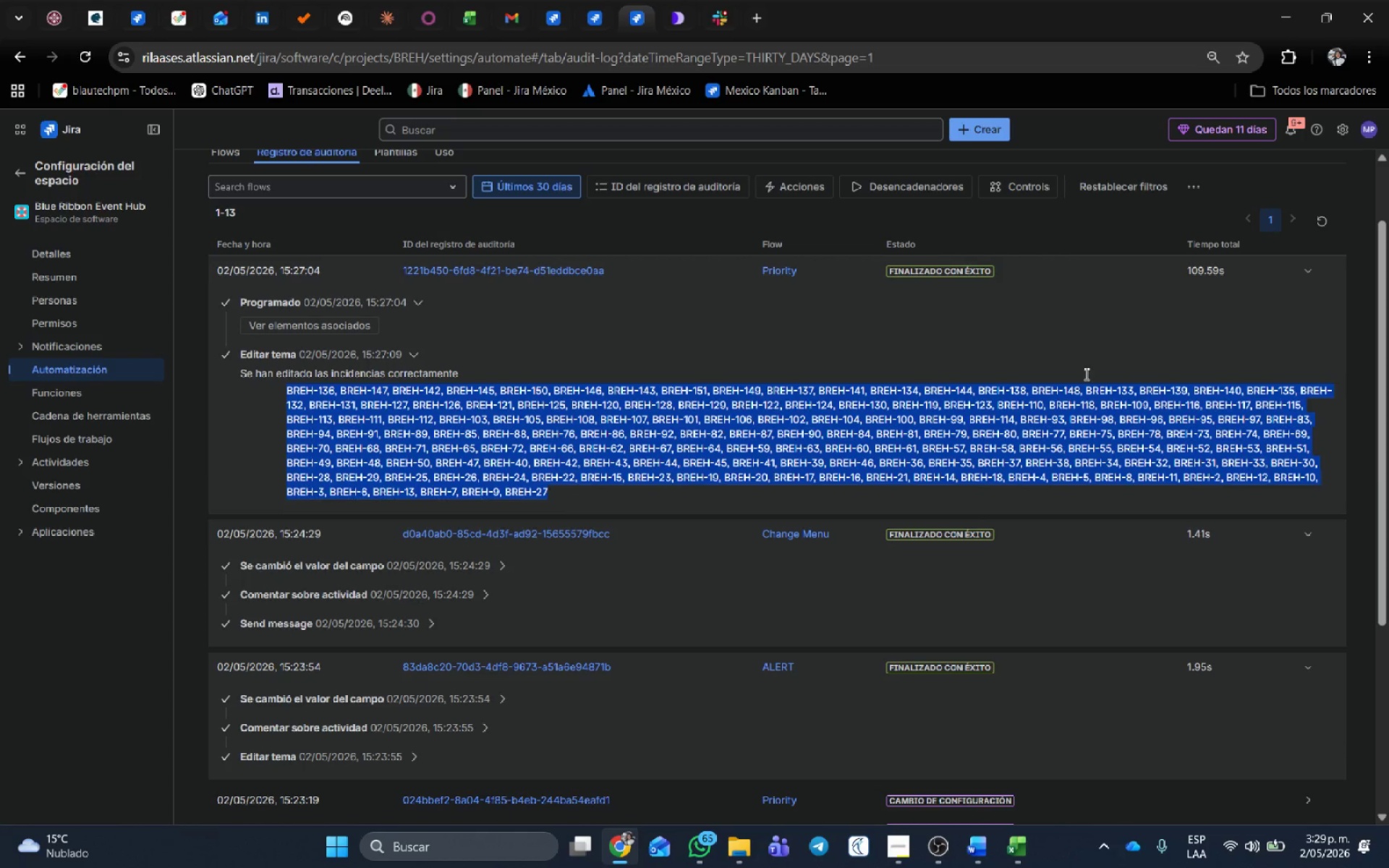 
key(Meta+Shift+S)
 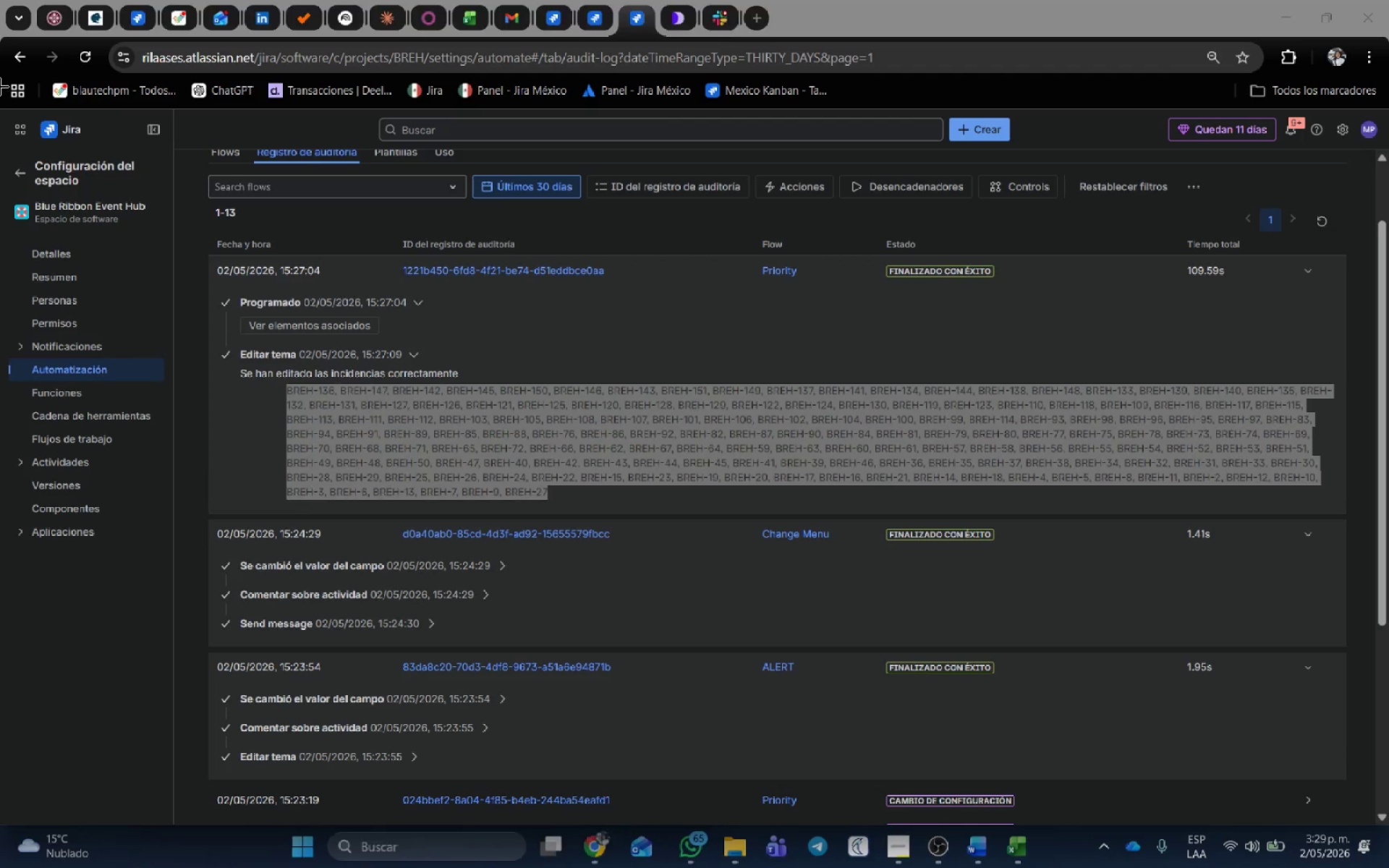 
left_click_drag(start_coordinate=[0, 99], to_coordinate=[1388, 803])
 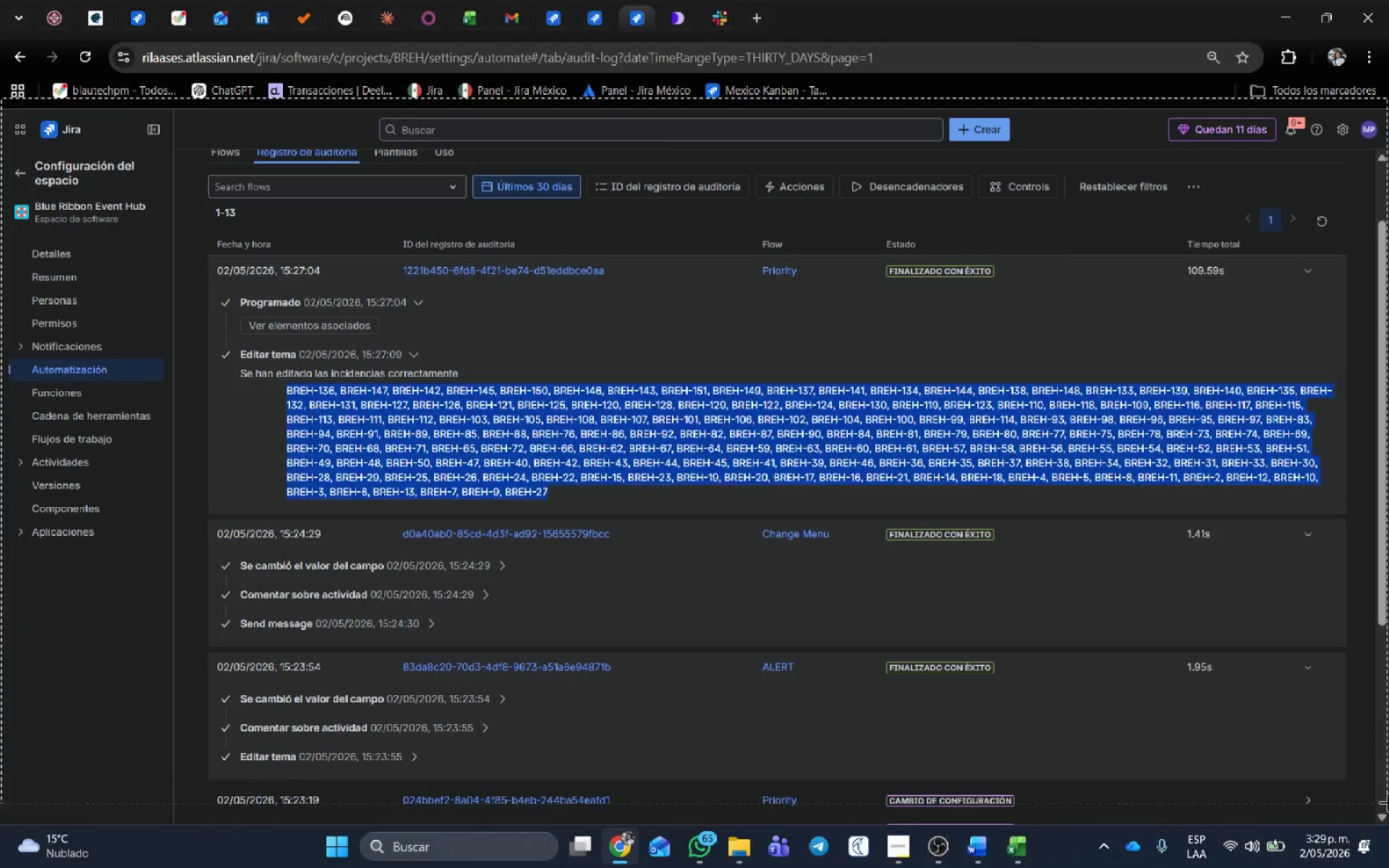 
key(Alt+AltLeft)
 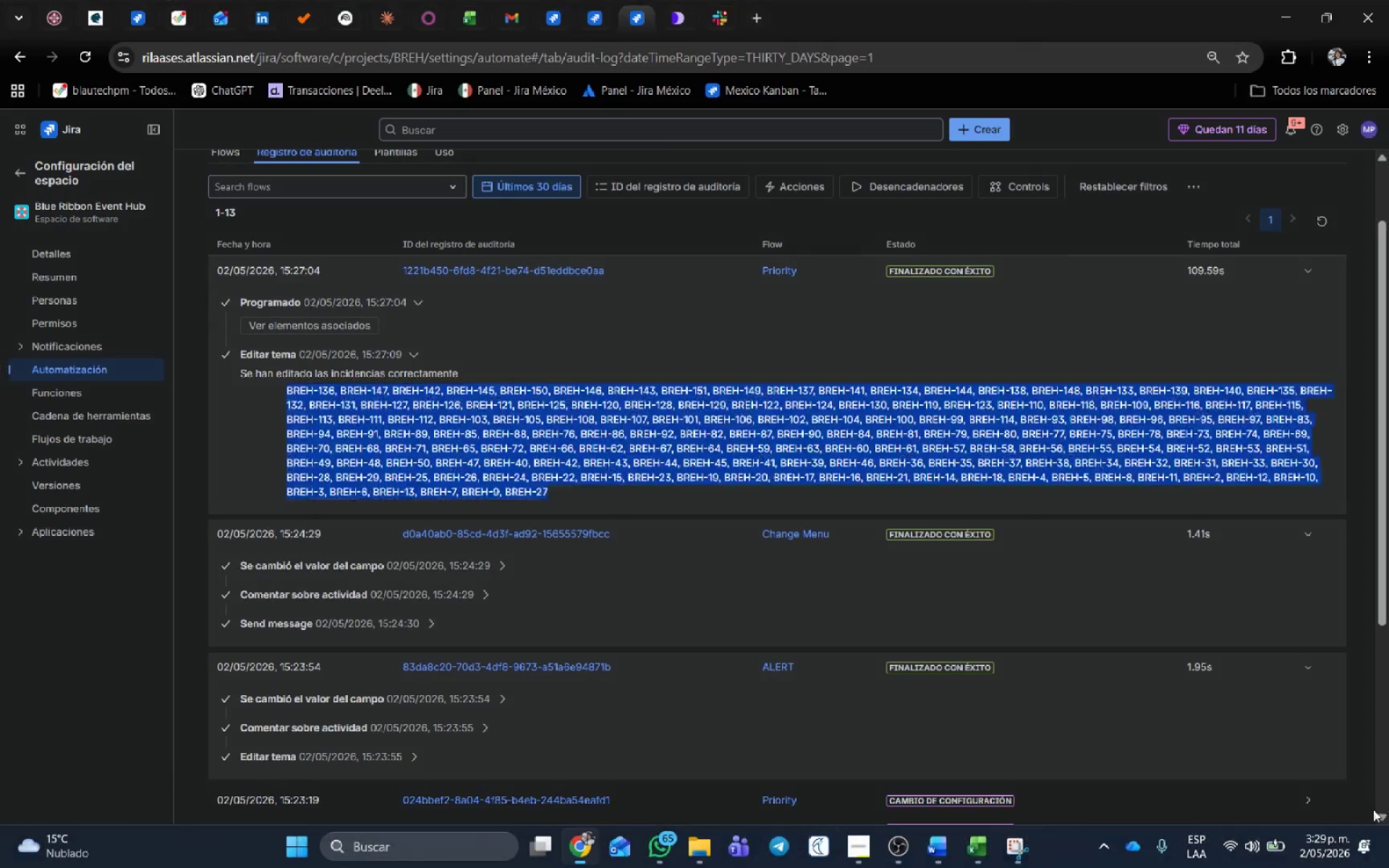 
key(Alt+Tab)
 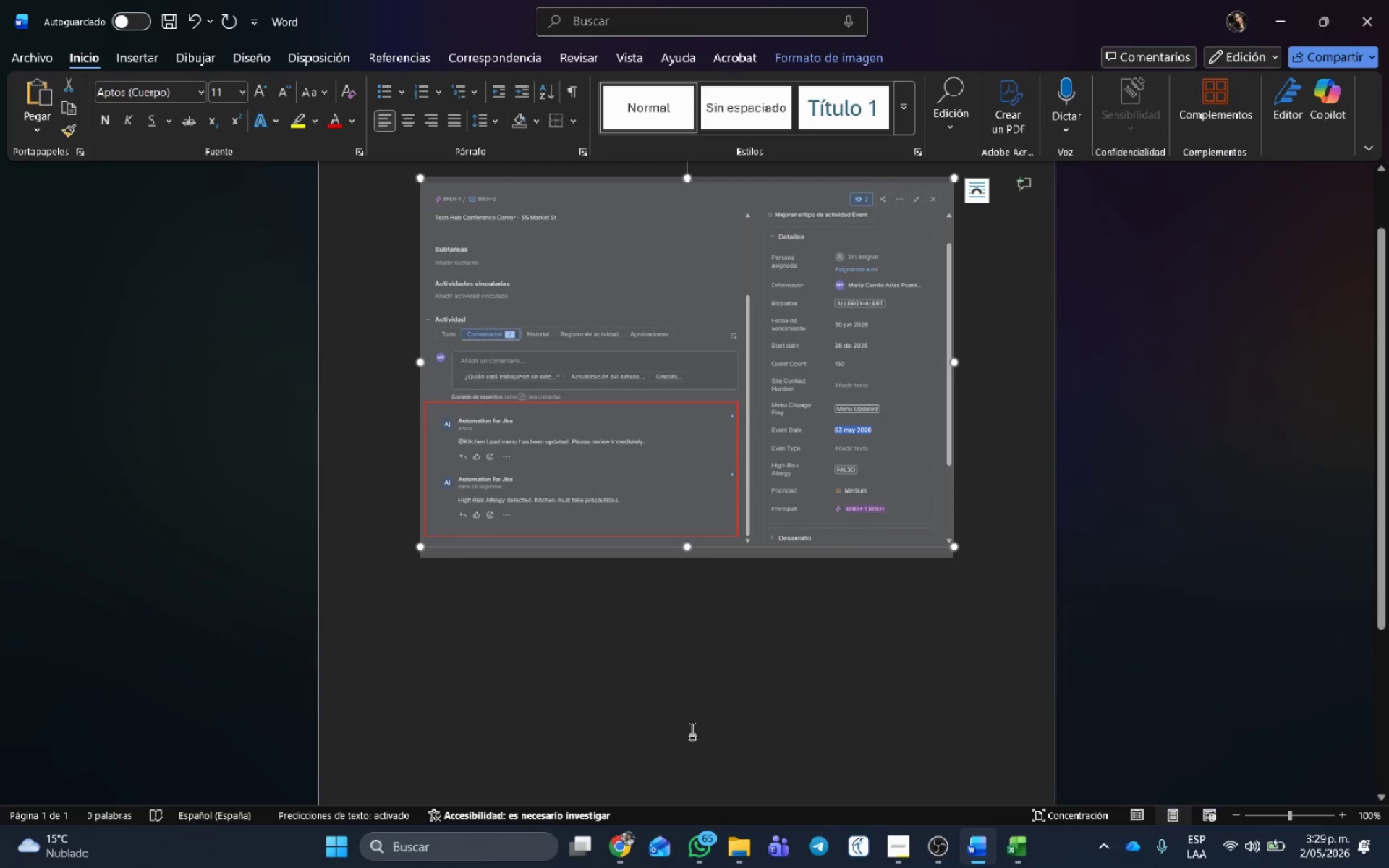 
key(Control+ControlLeft)
 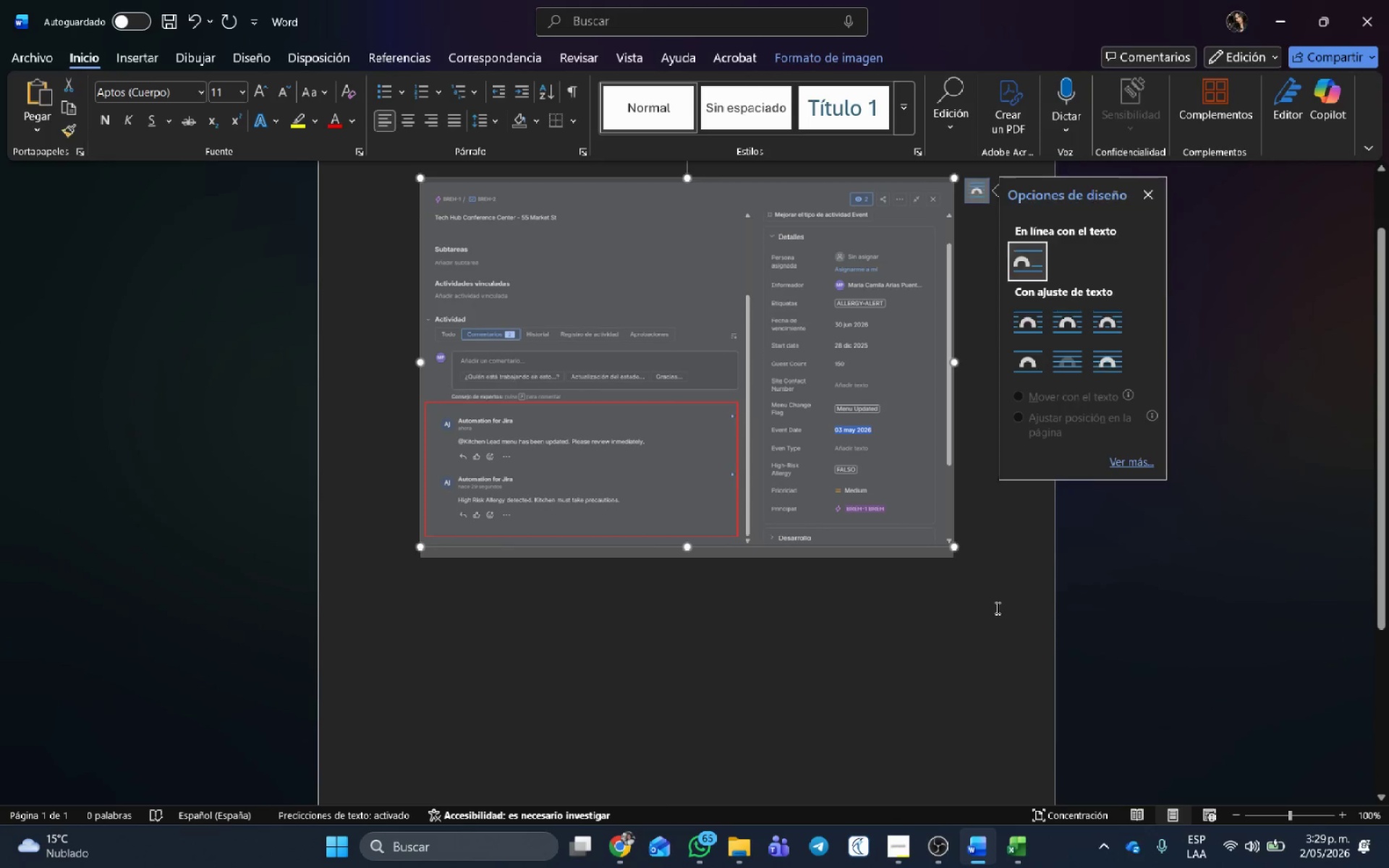 
left_click([996, 608])
 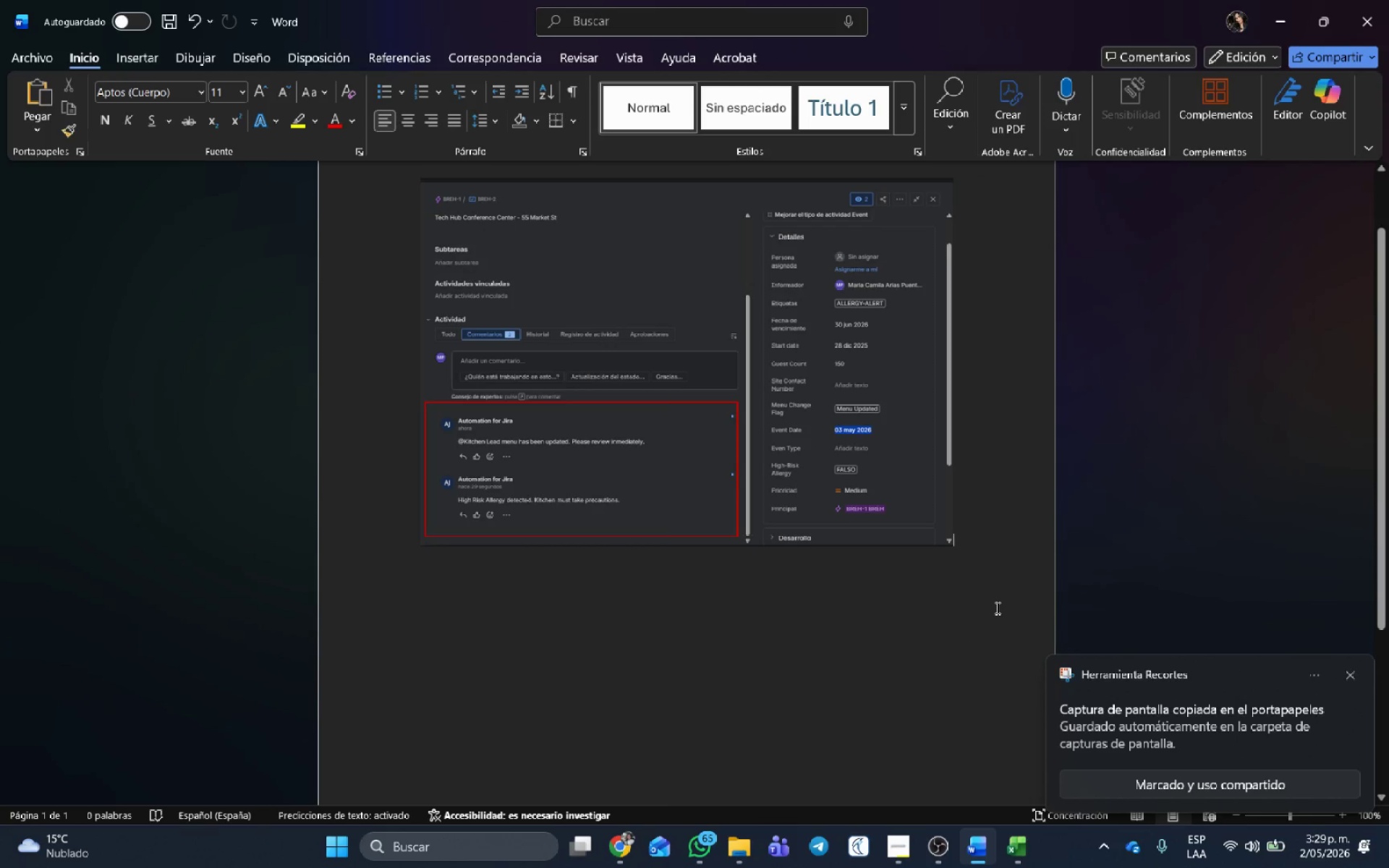 
key(Control+V)
 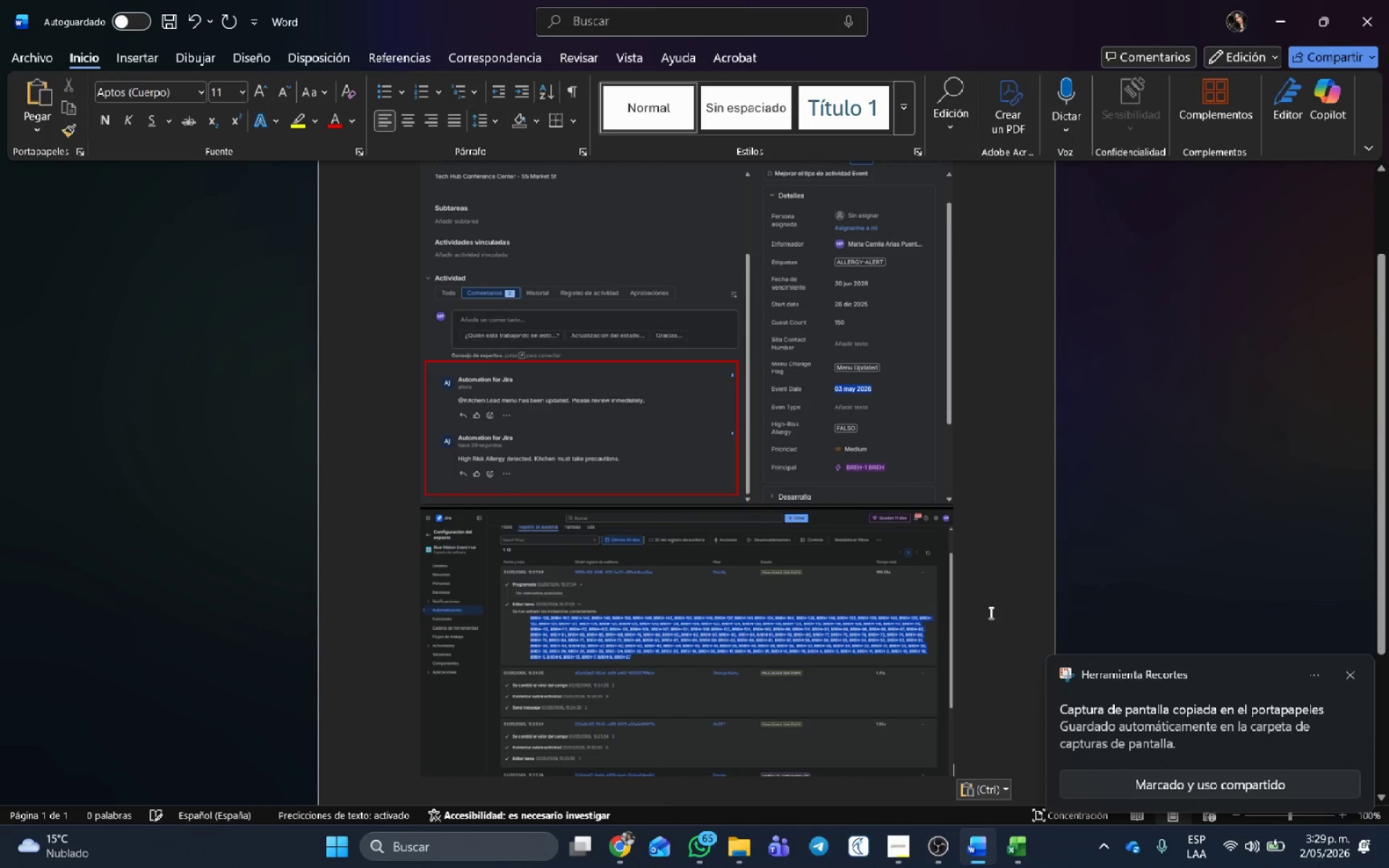 
key(Control+G)
 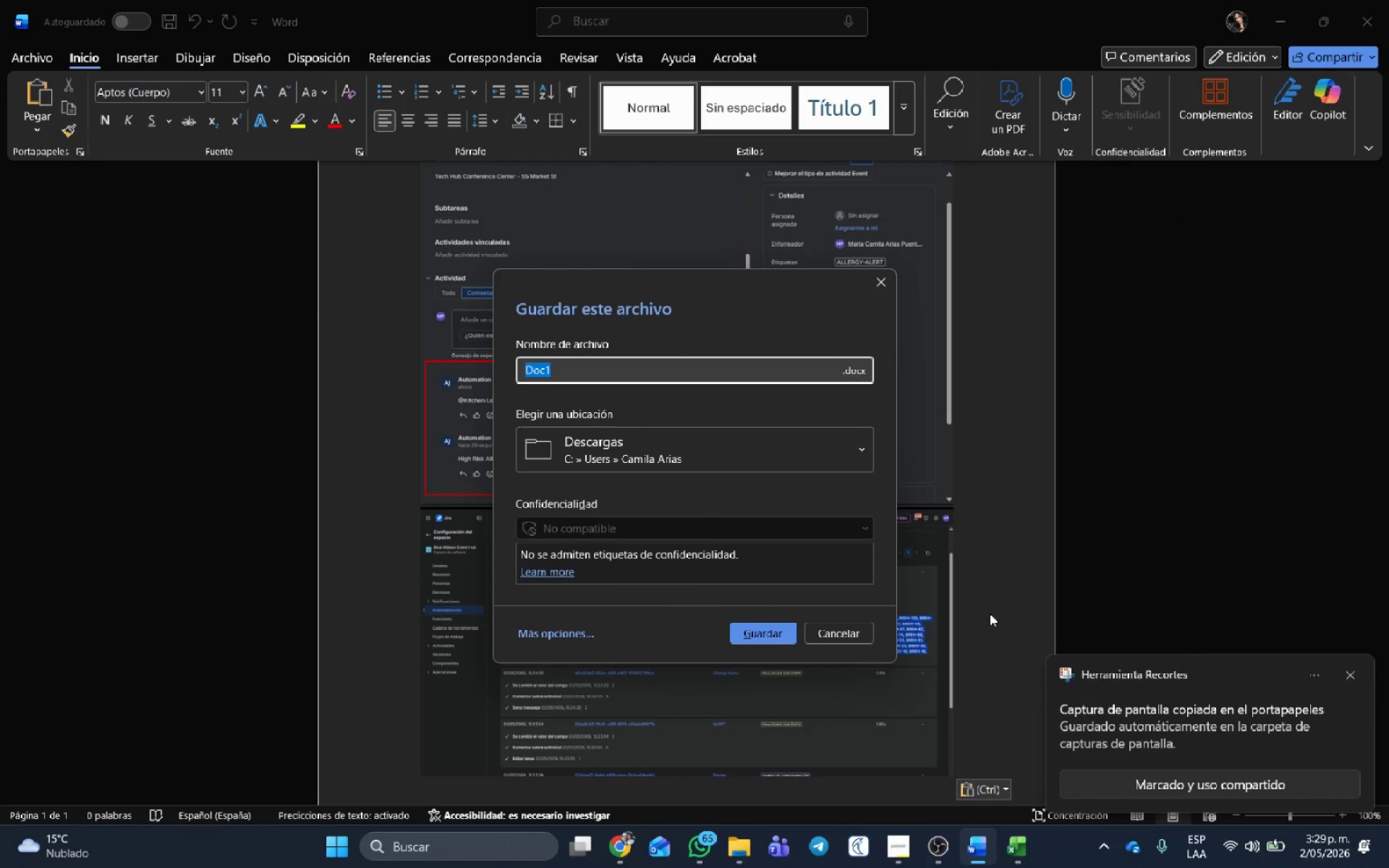 
type(Test )
key(Backspace)
type(_Run_Automations)
 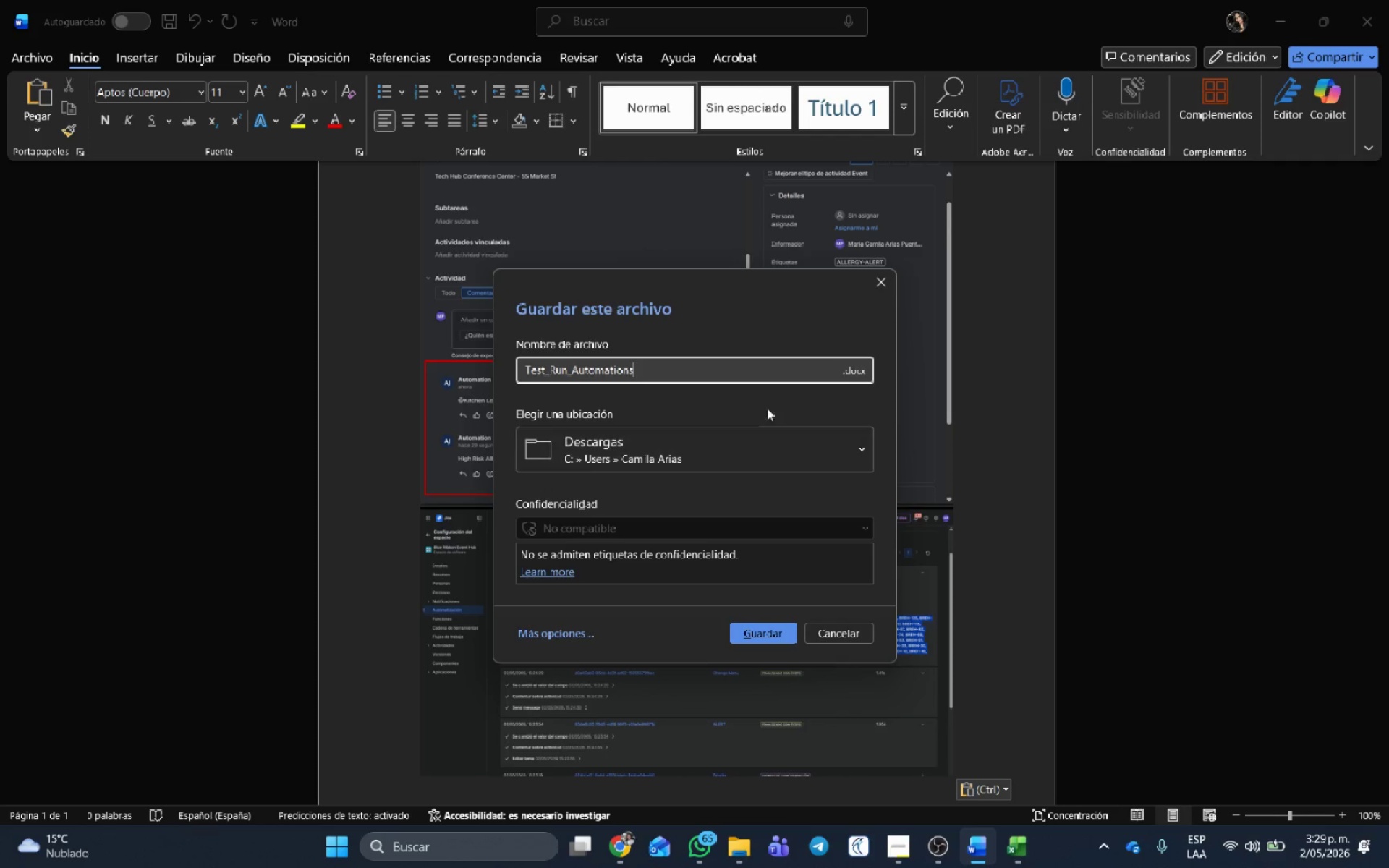 
left_click([862, 375])
 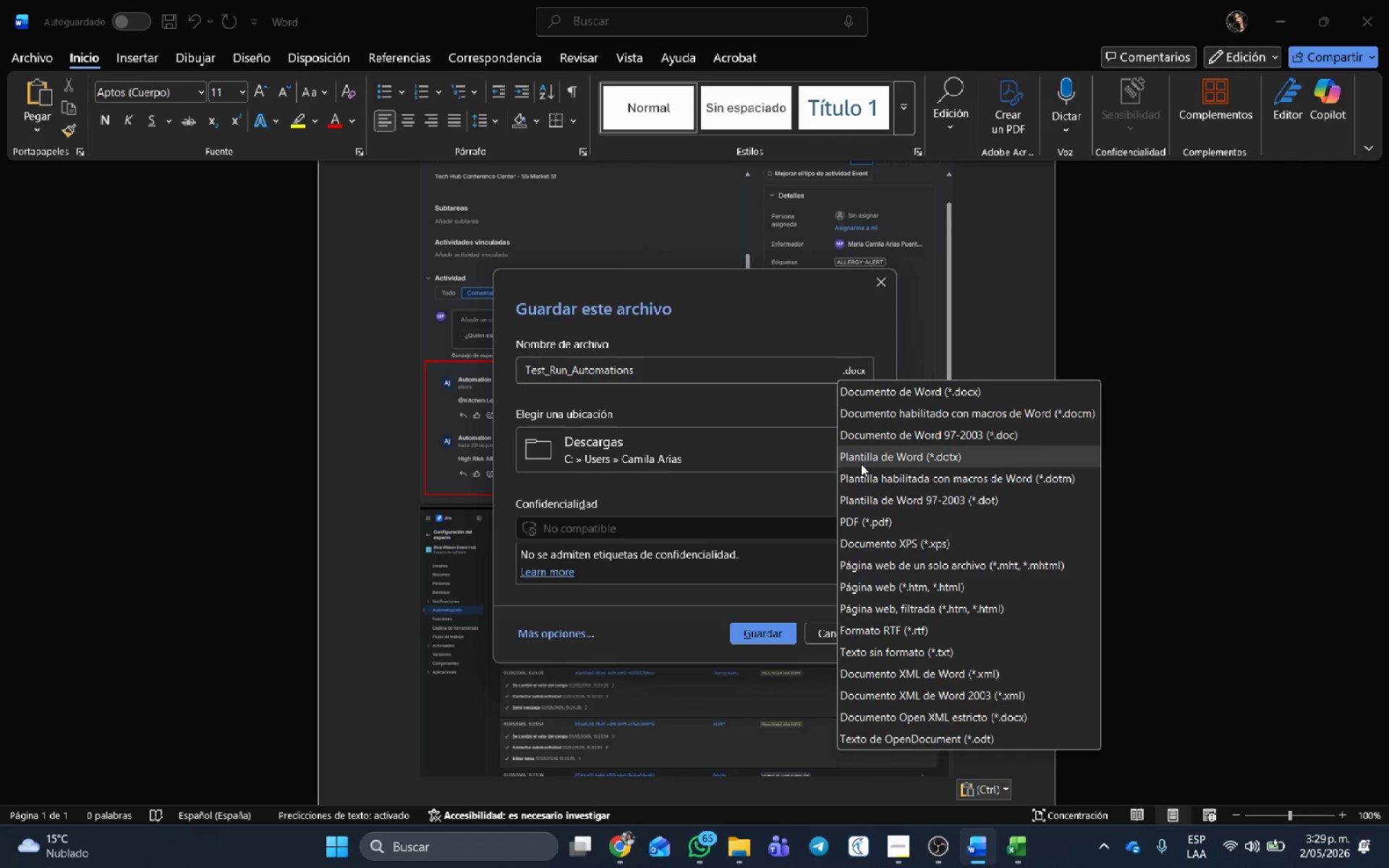 
left_click([860, 524])
 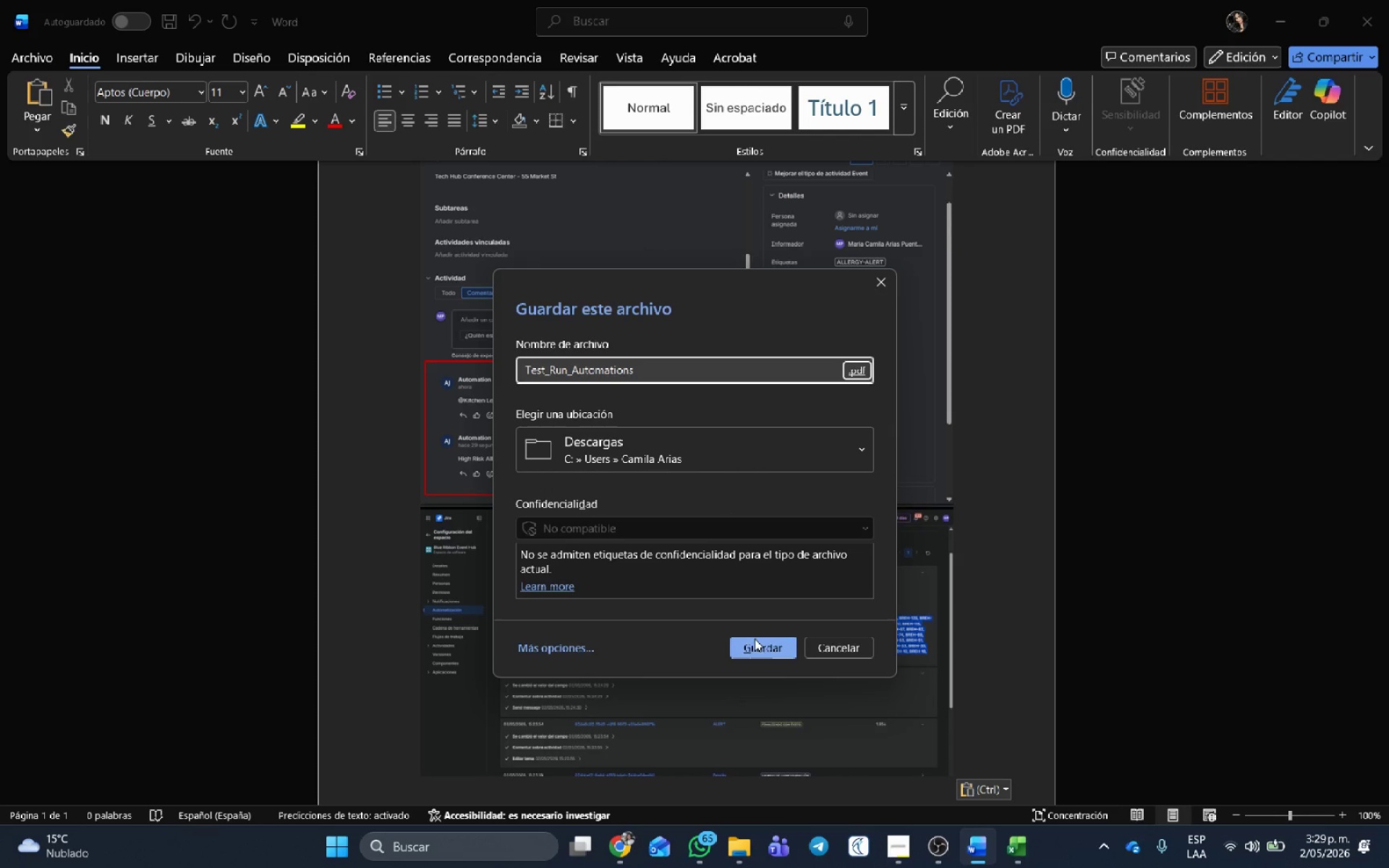 
left_click([762, 645])
 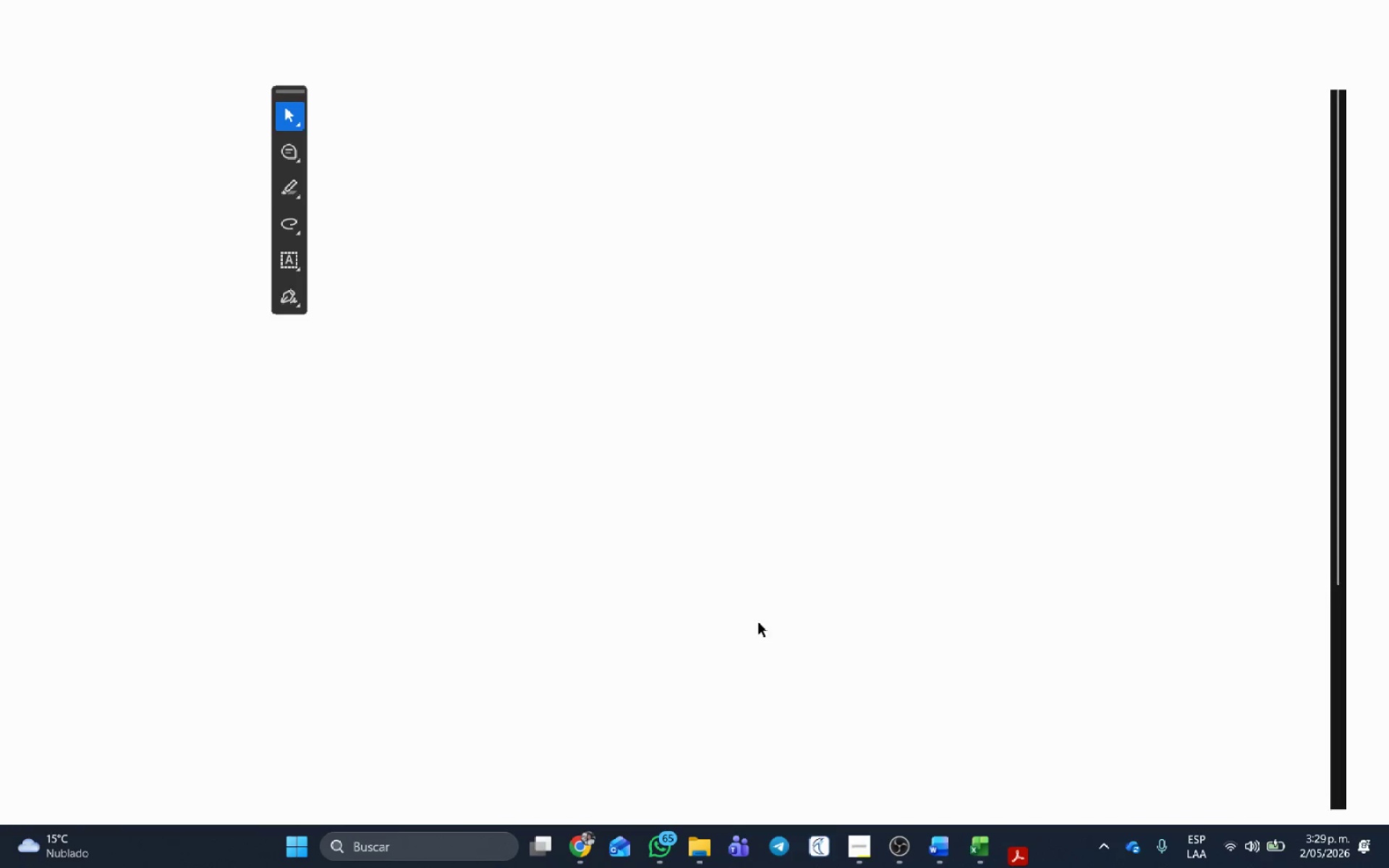 
left_click([1388, 0])
 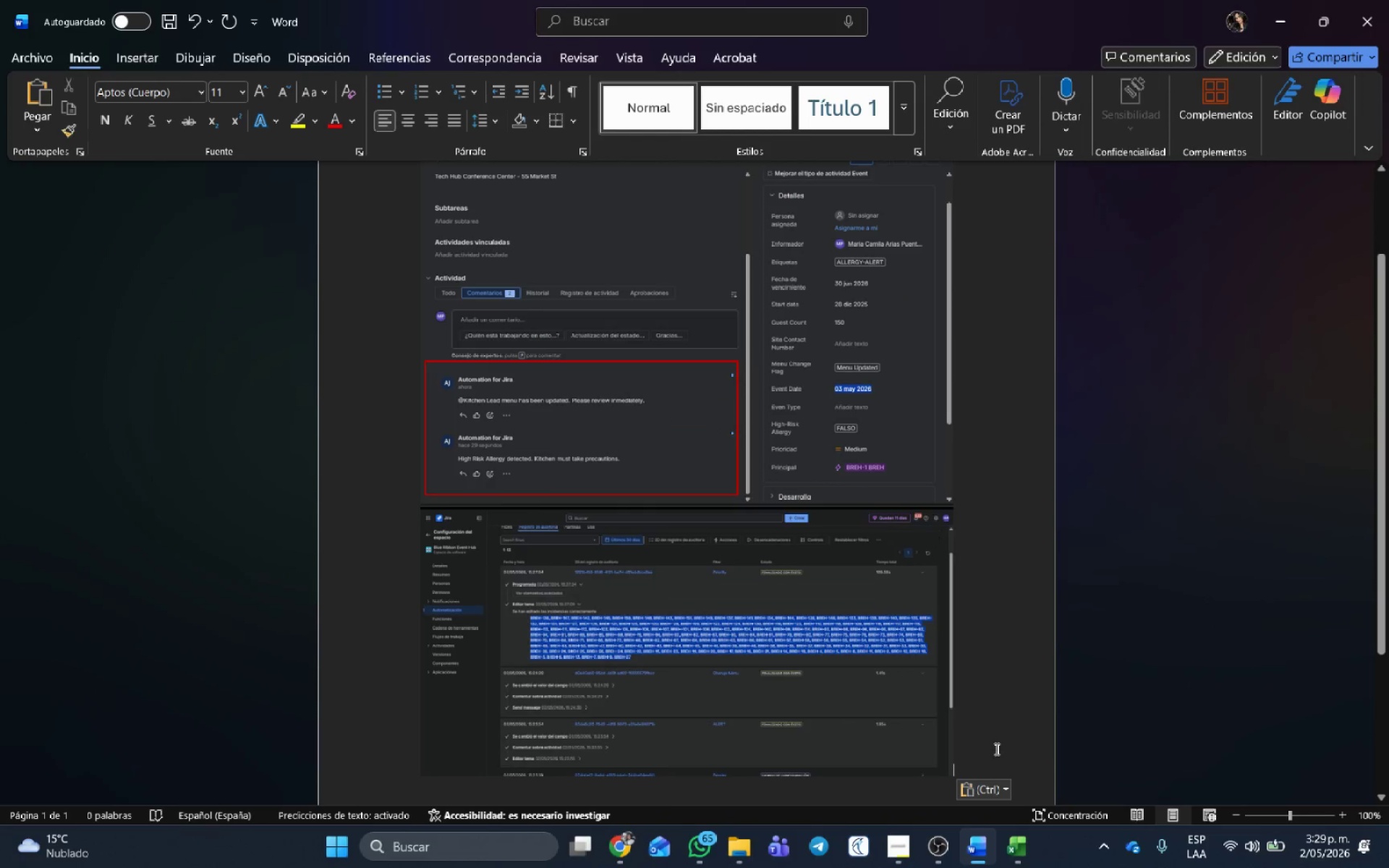 
left_click([781, 670])
 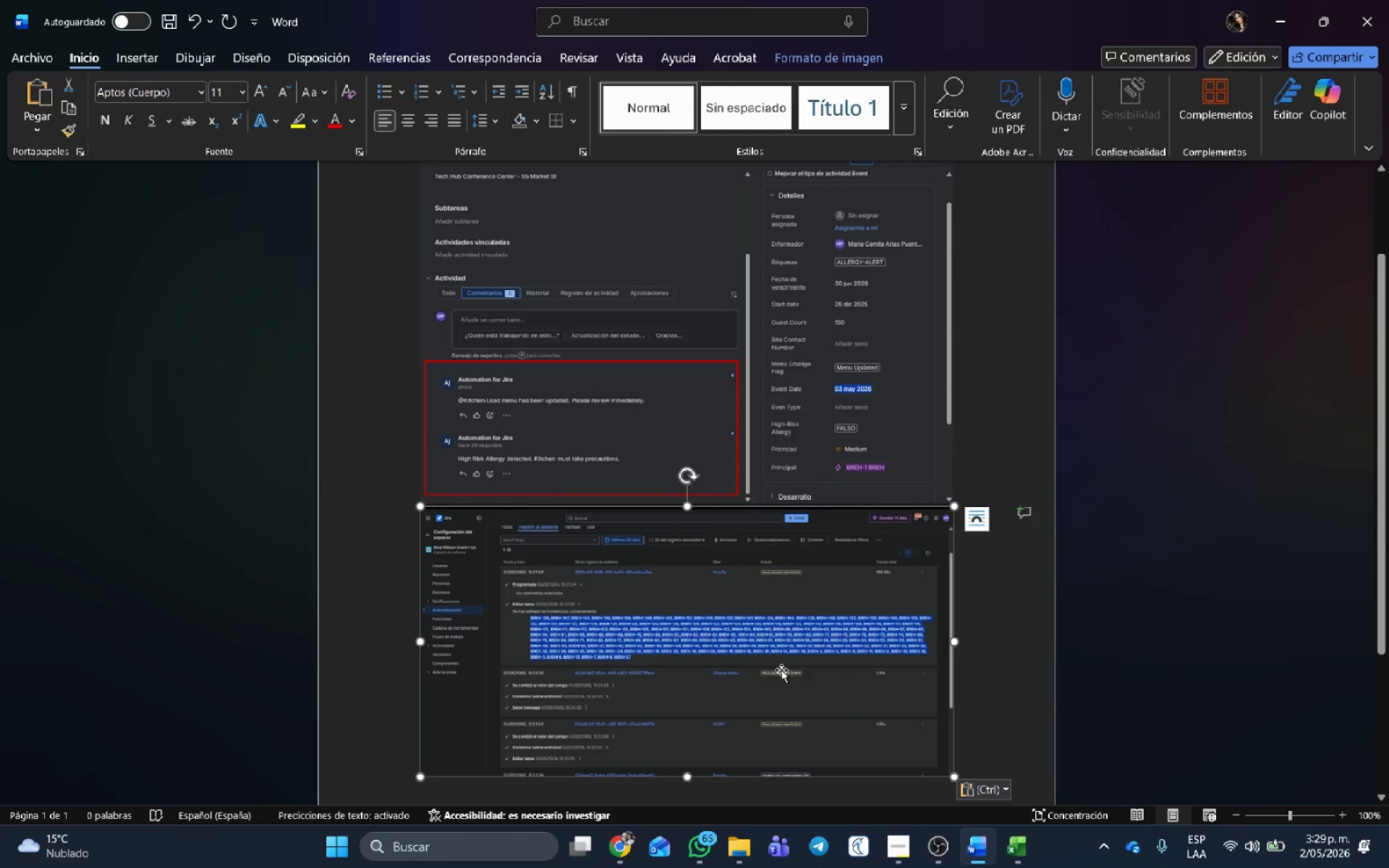 
key(Backspace)
 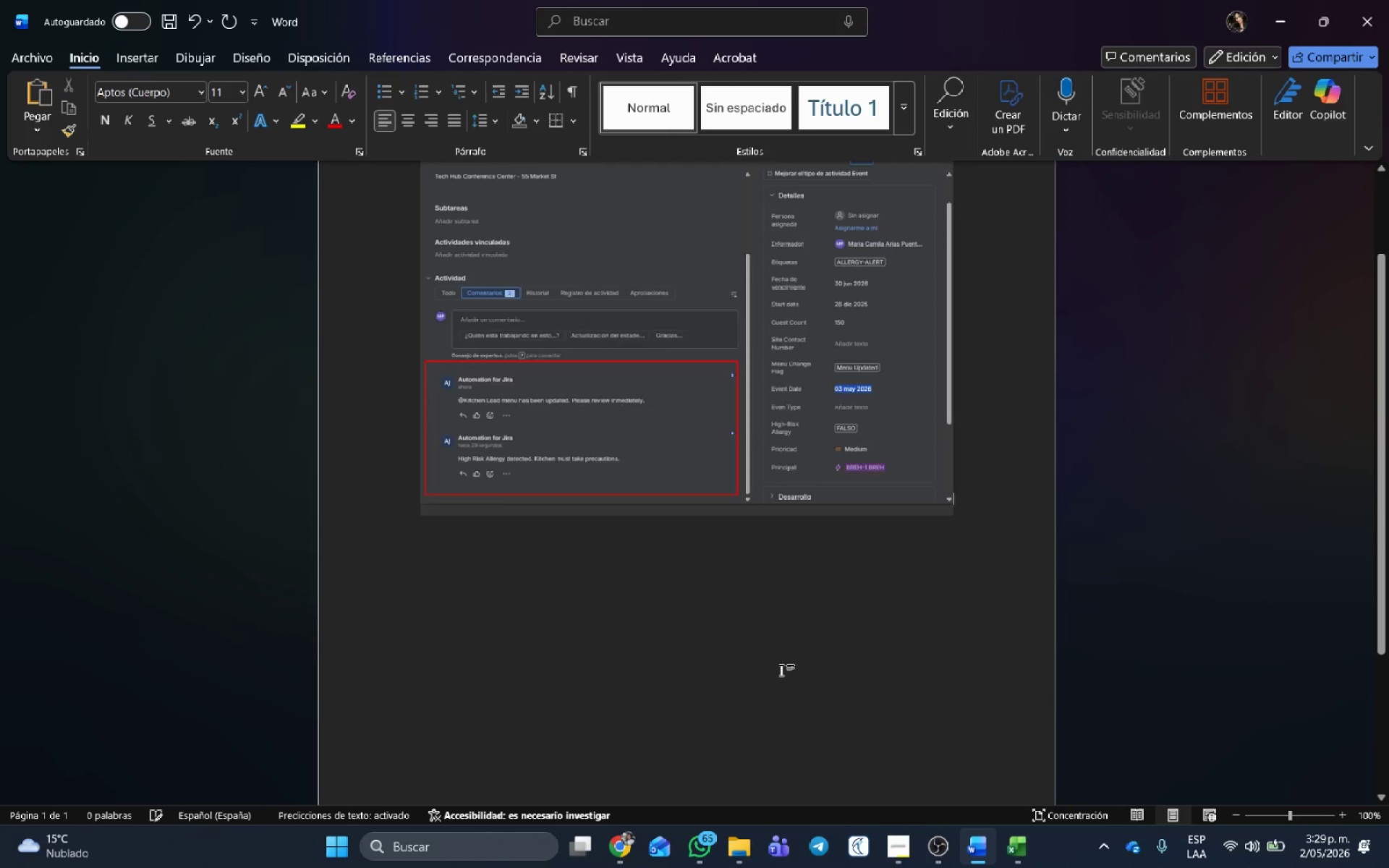 
key(Backspace)
 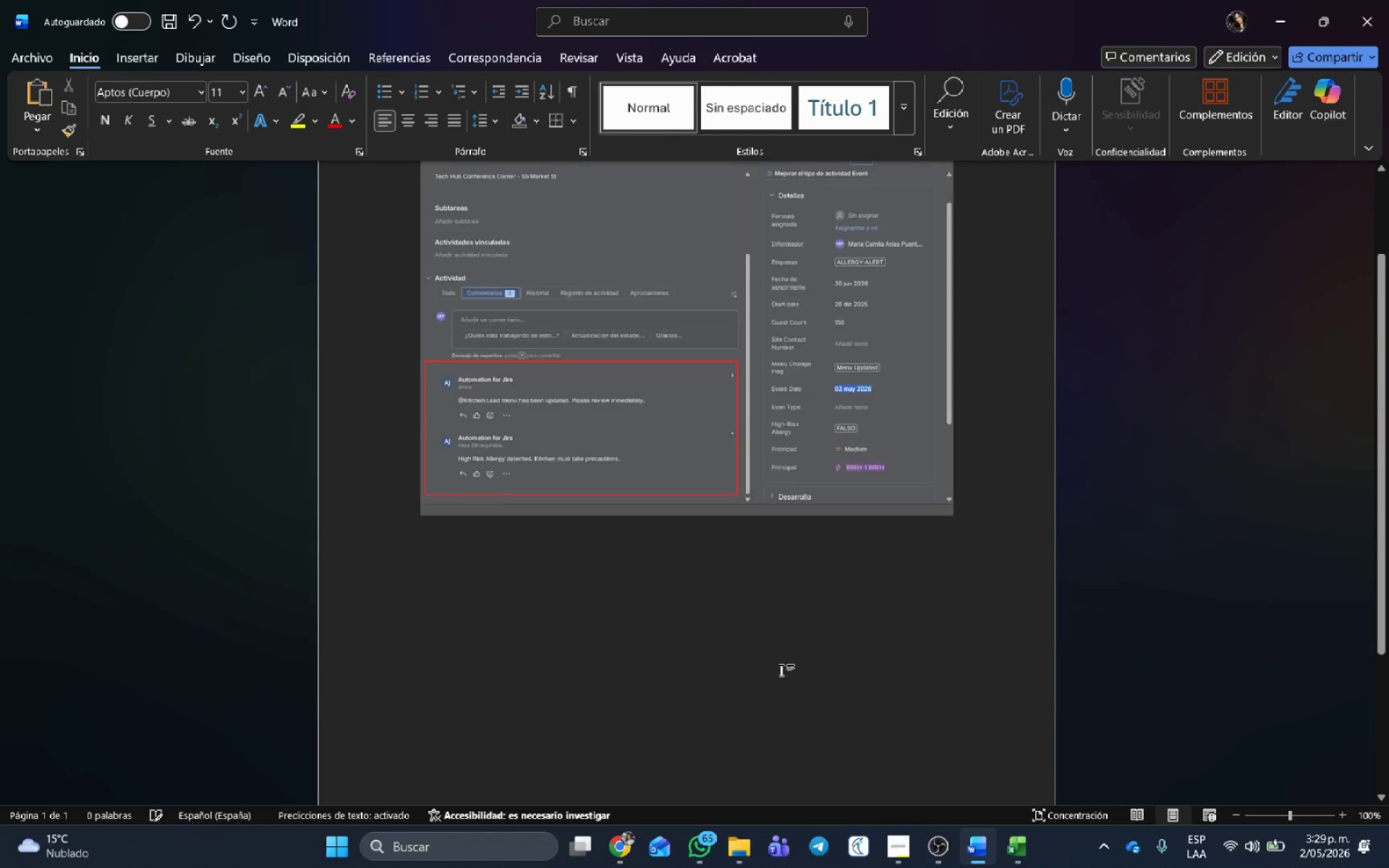 
key(Backspace)
 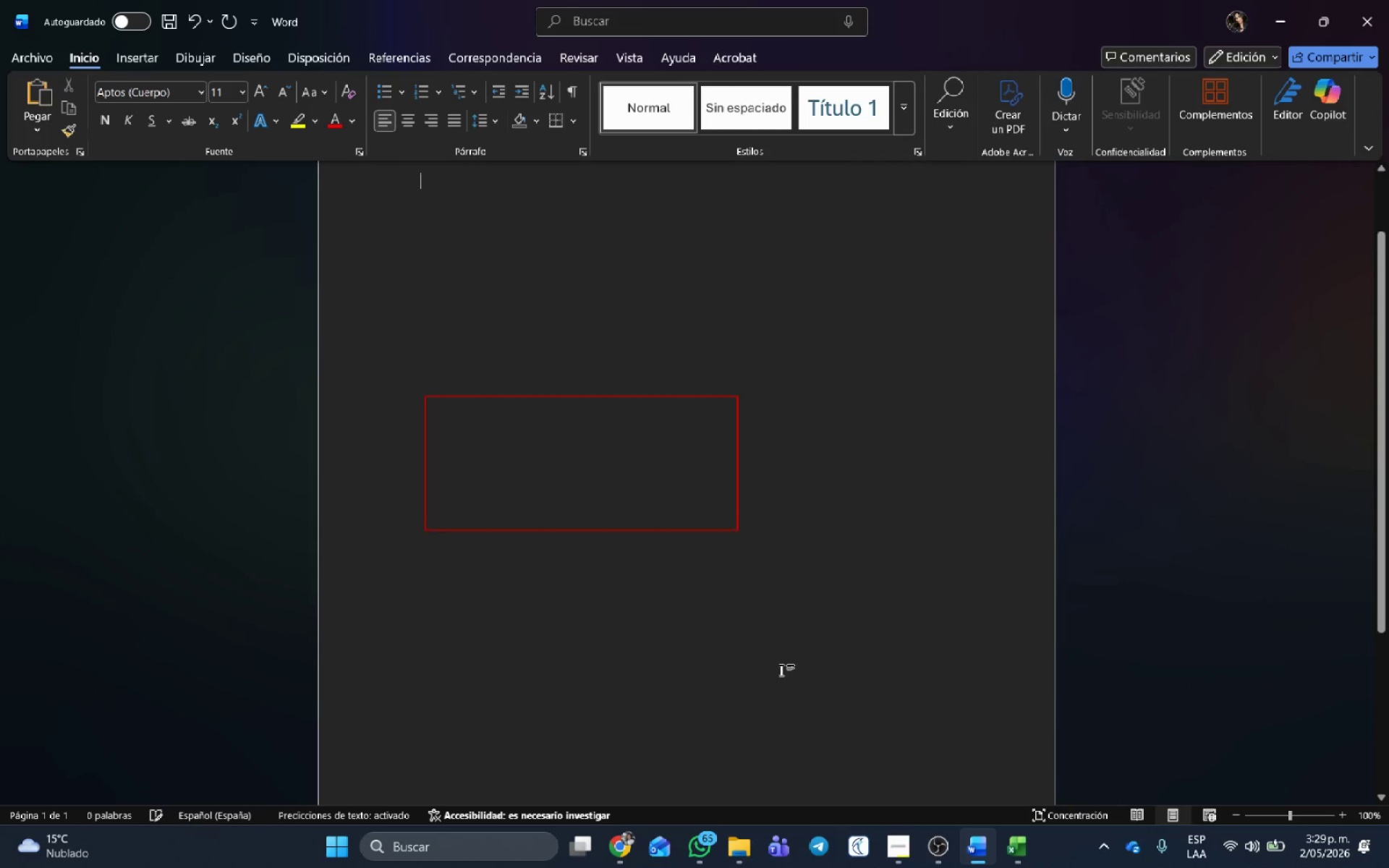 
key(Backspace)
 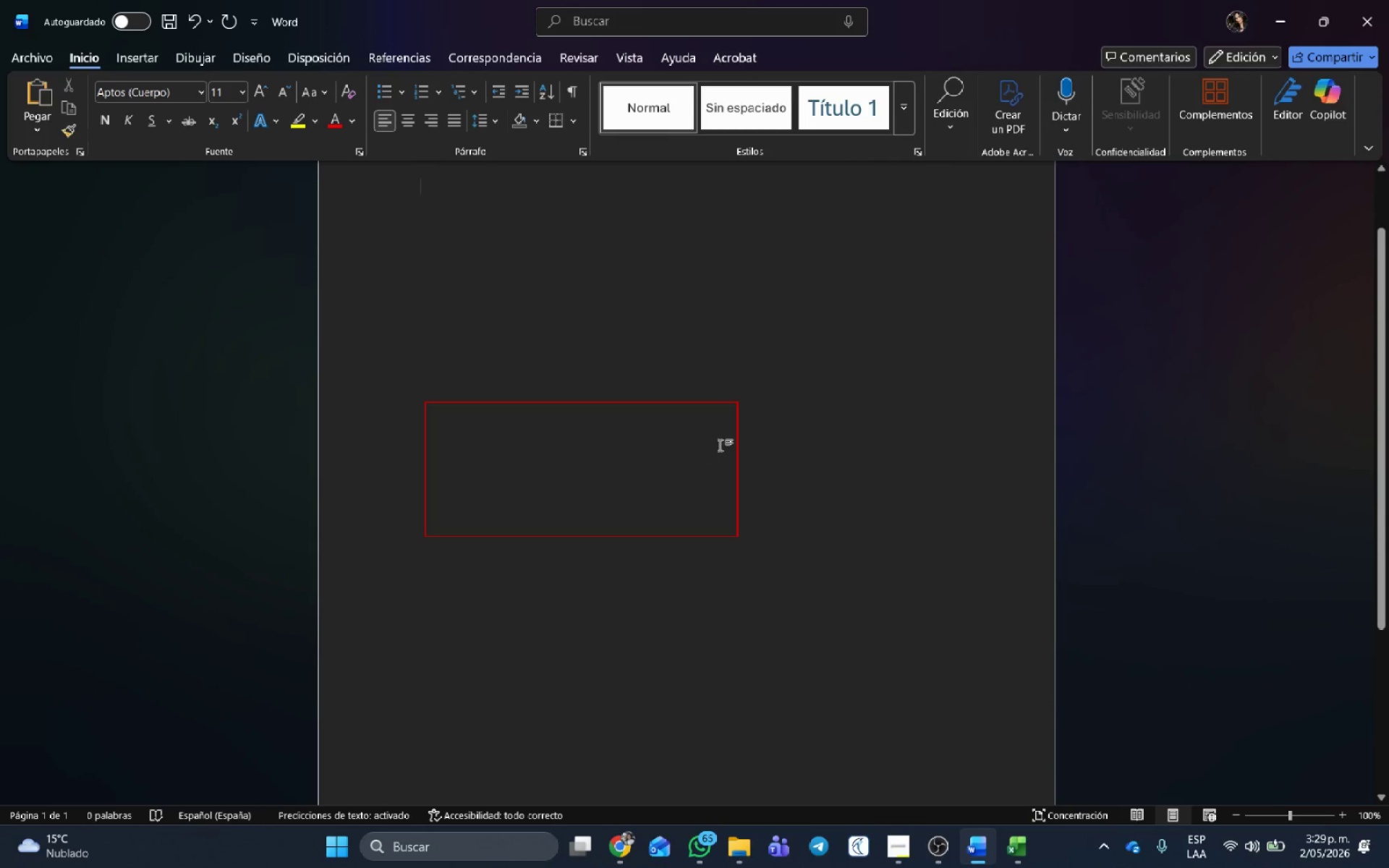 
left_click([734, 441])
 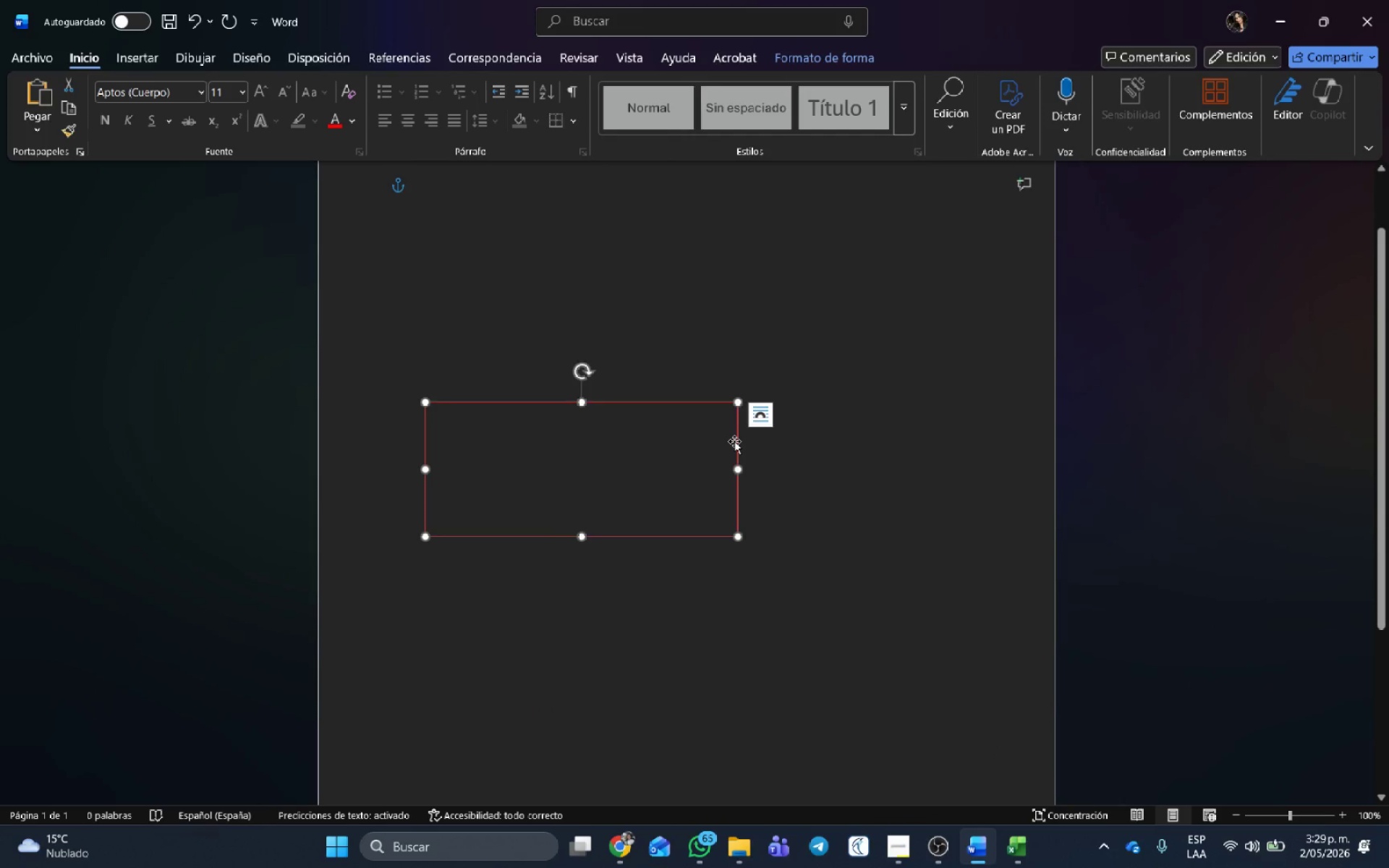 
key(Delete)
 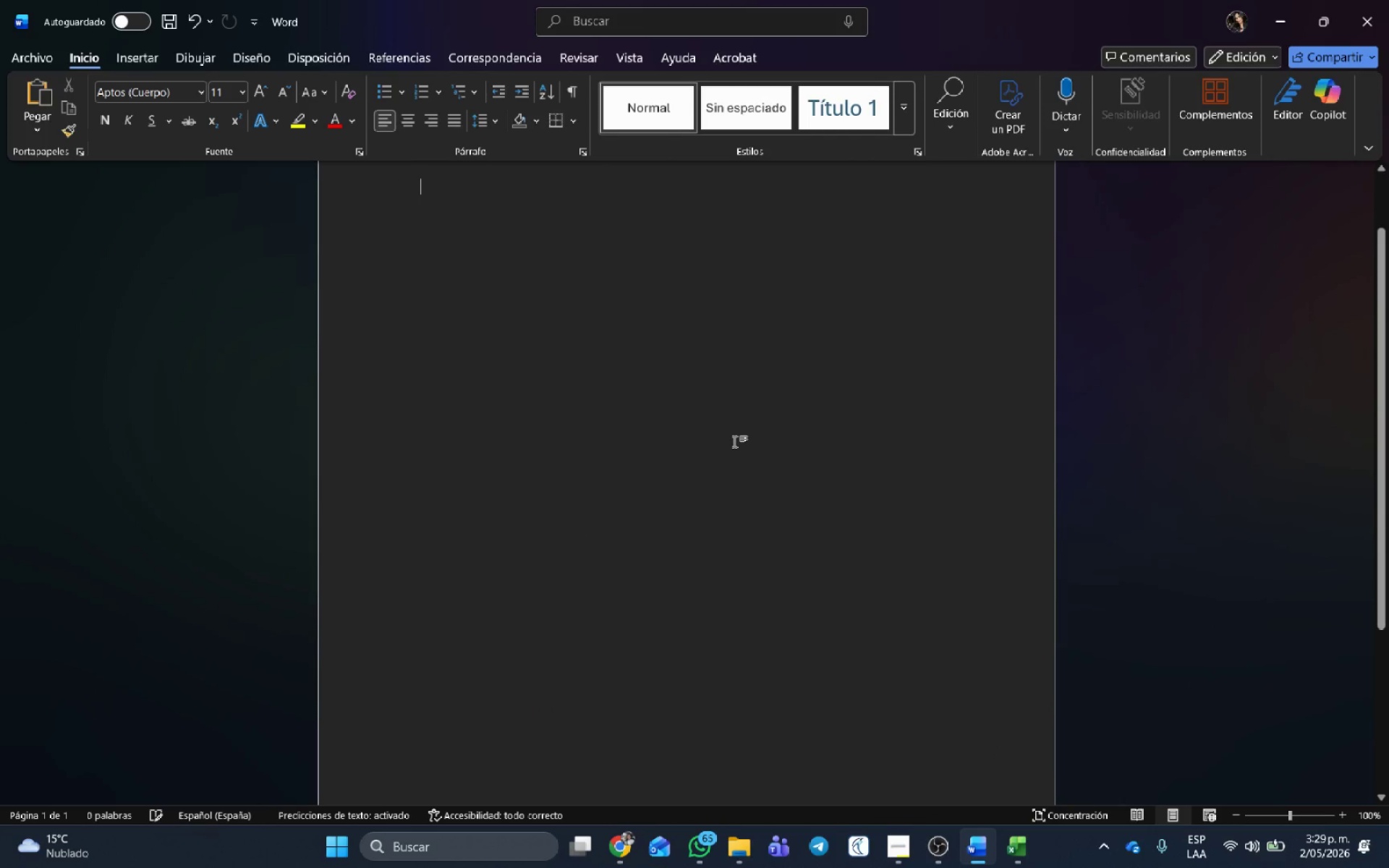 
key(Alt+AltLeft)
 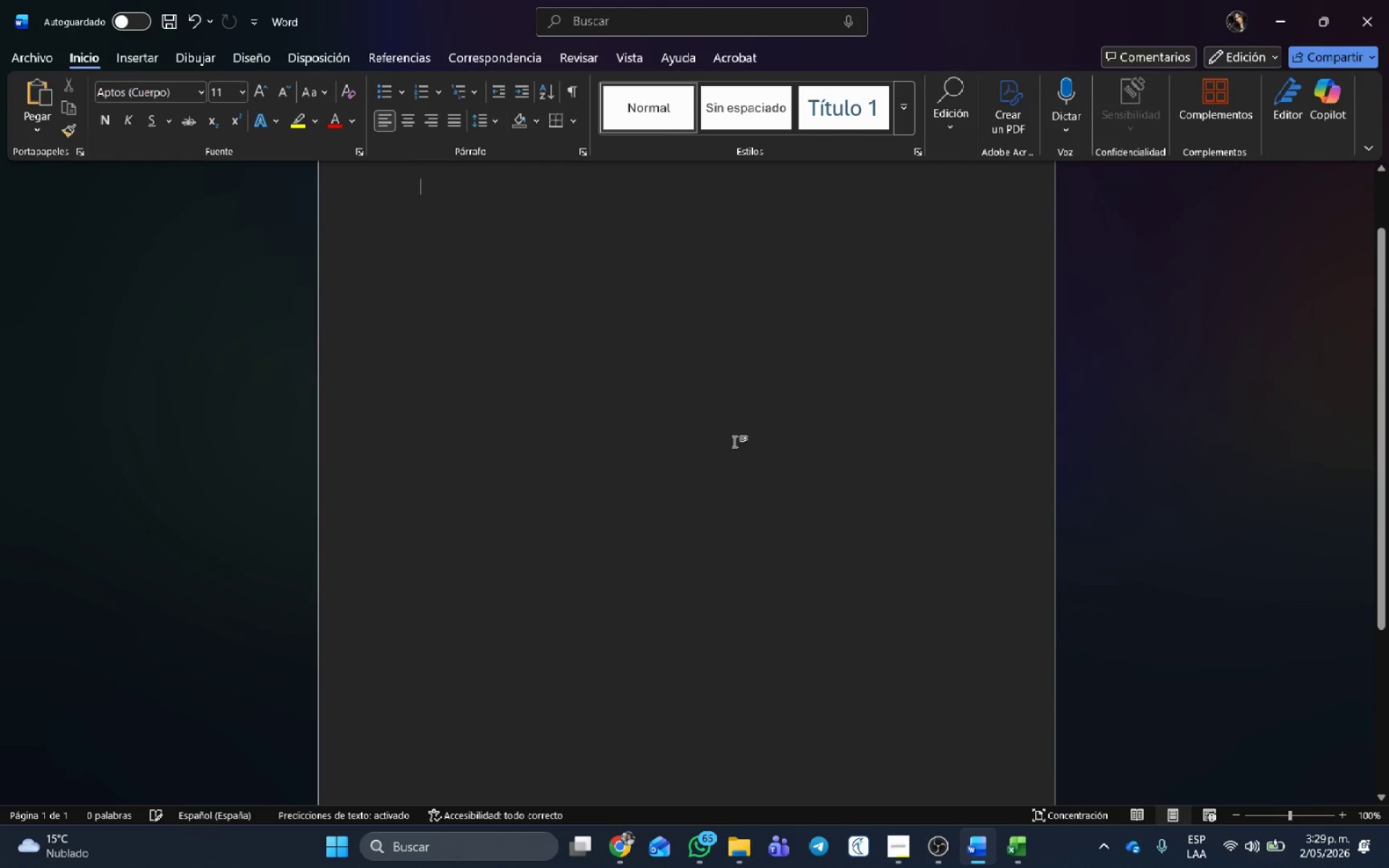 
key(Alt+Tab)
 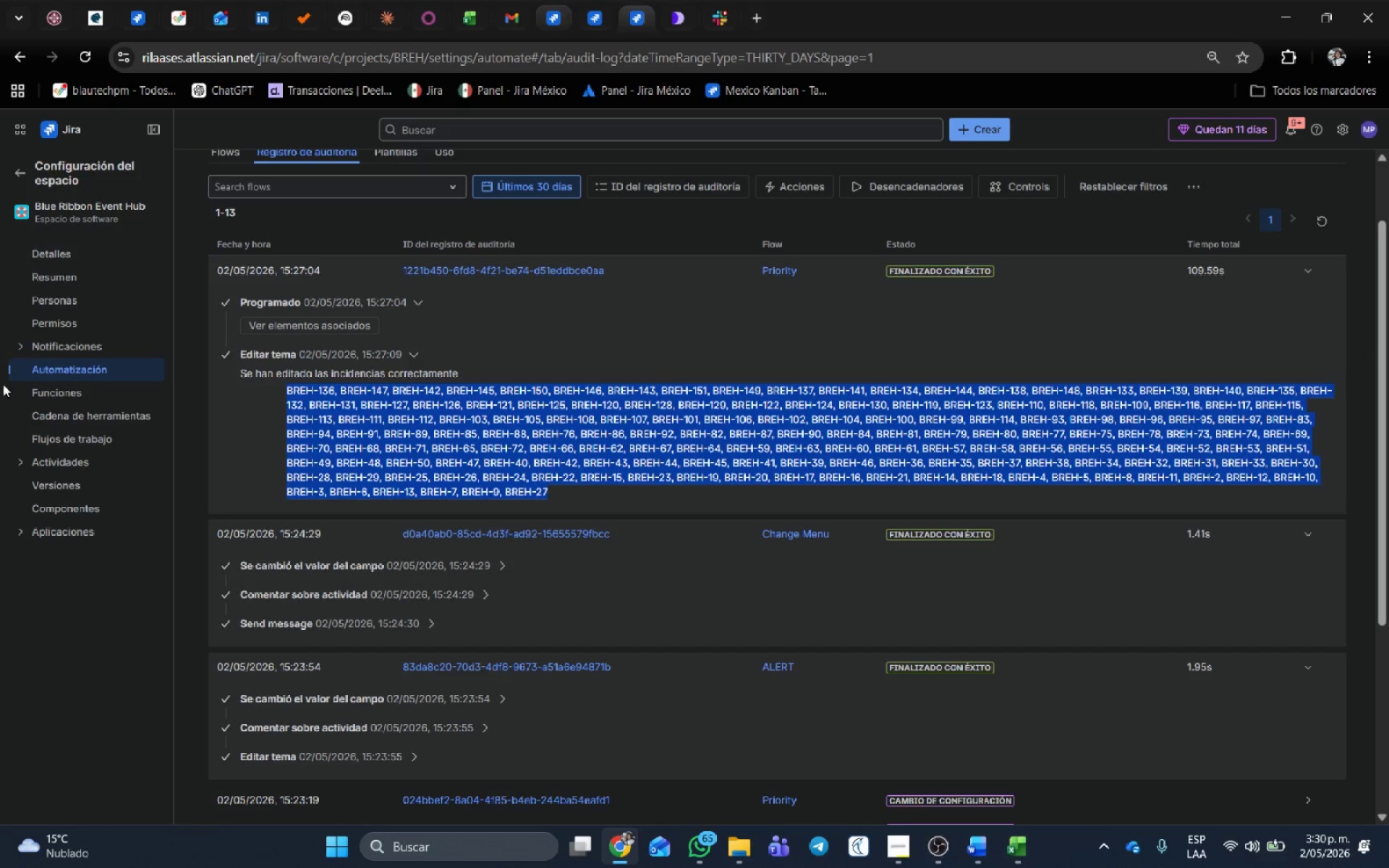 
left_click([55, 442])
 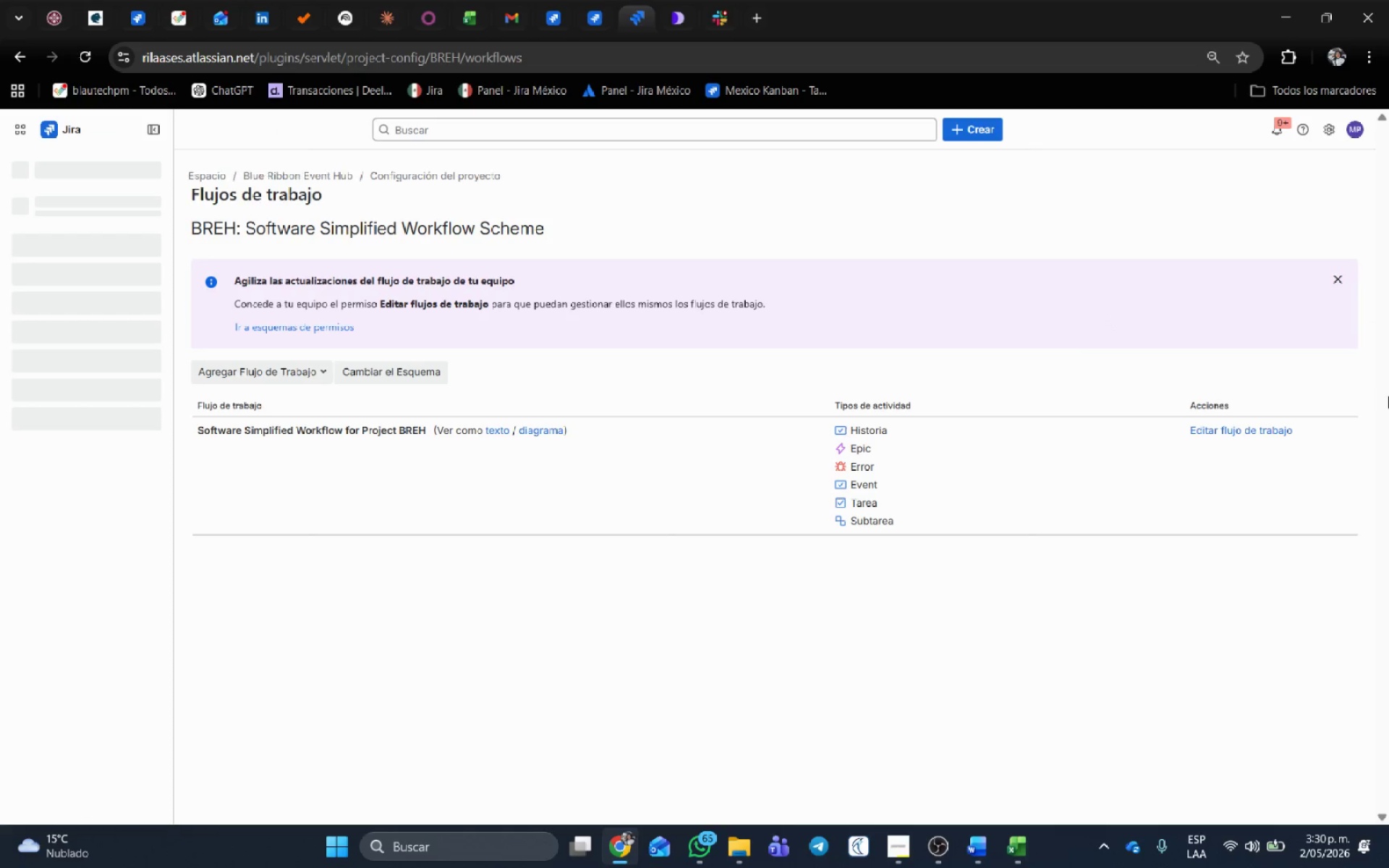 
left_click([1242, 432])
 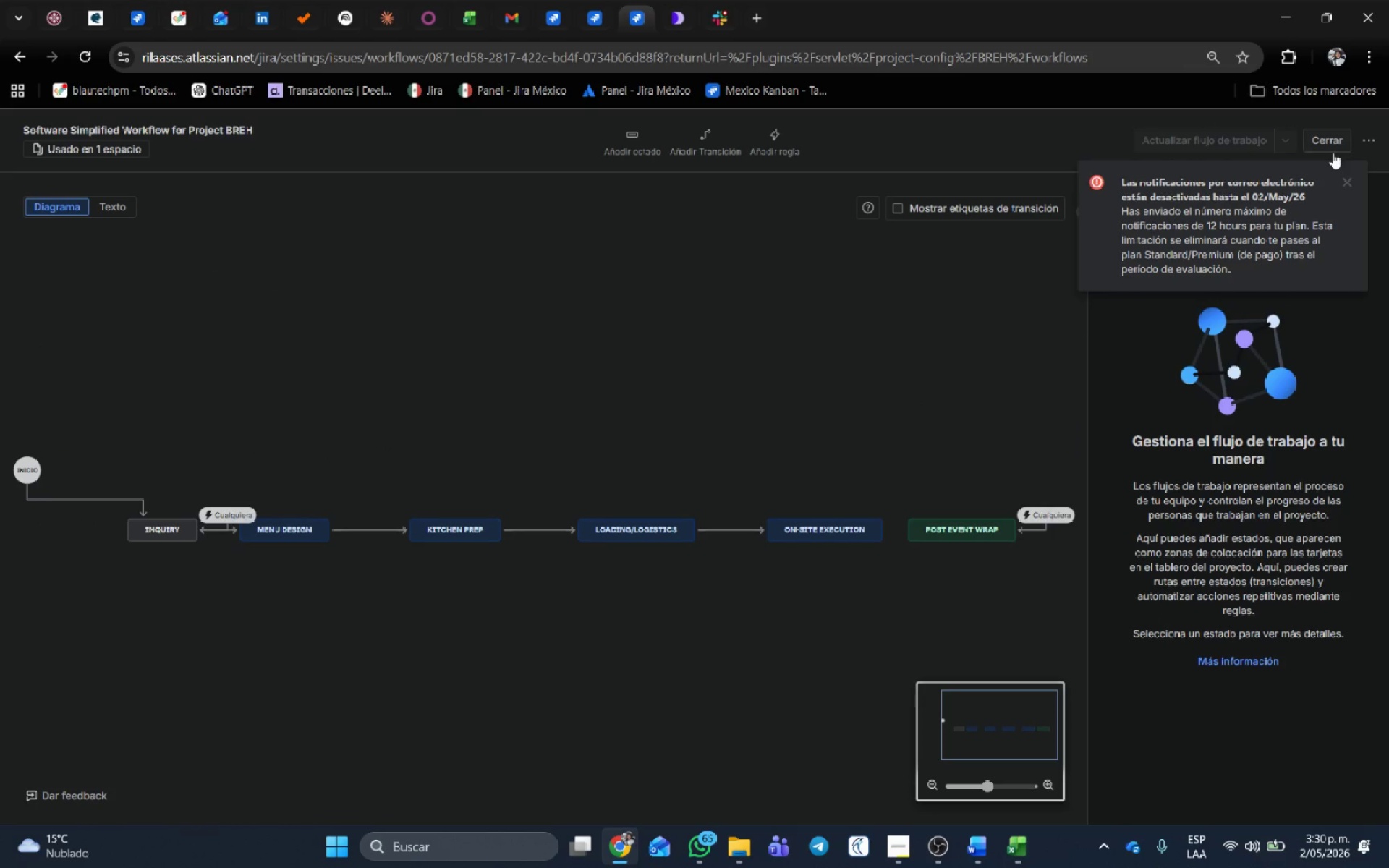 
double_click([1349, 176])
 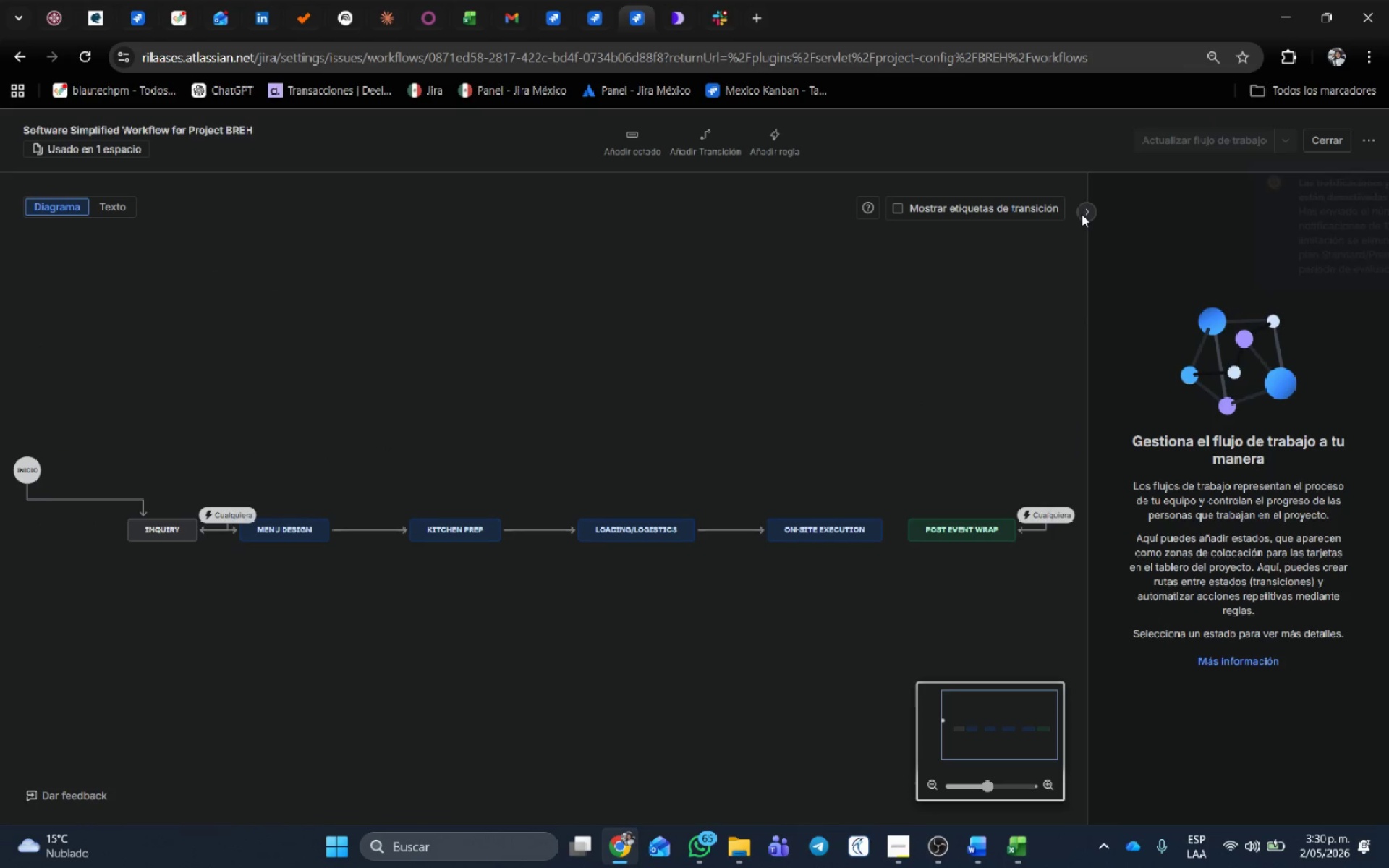 
left_click([1082, 214])
 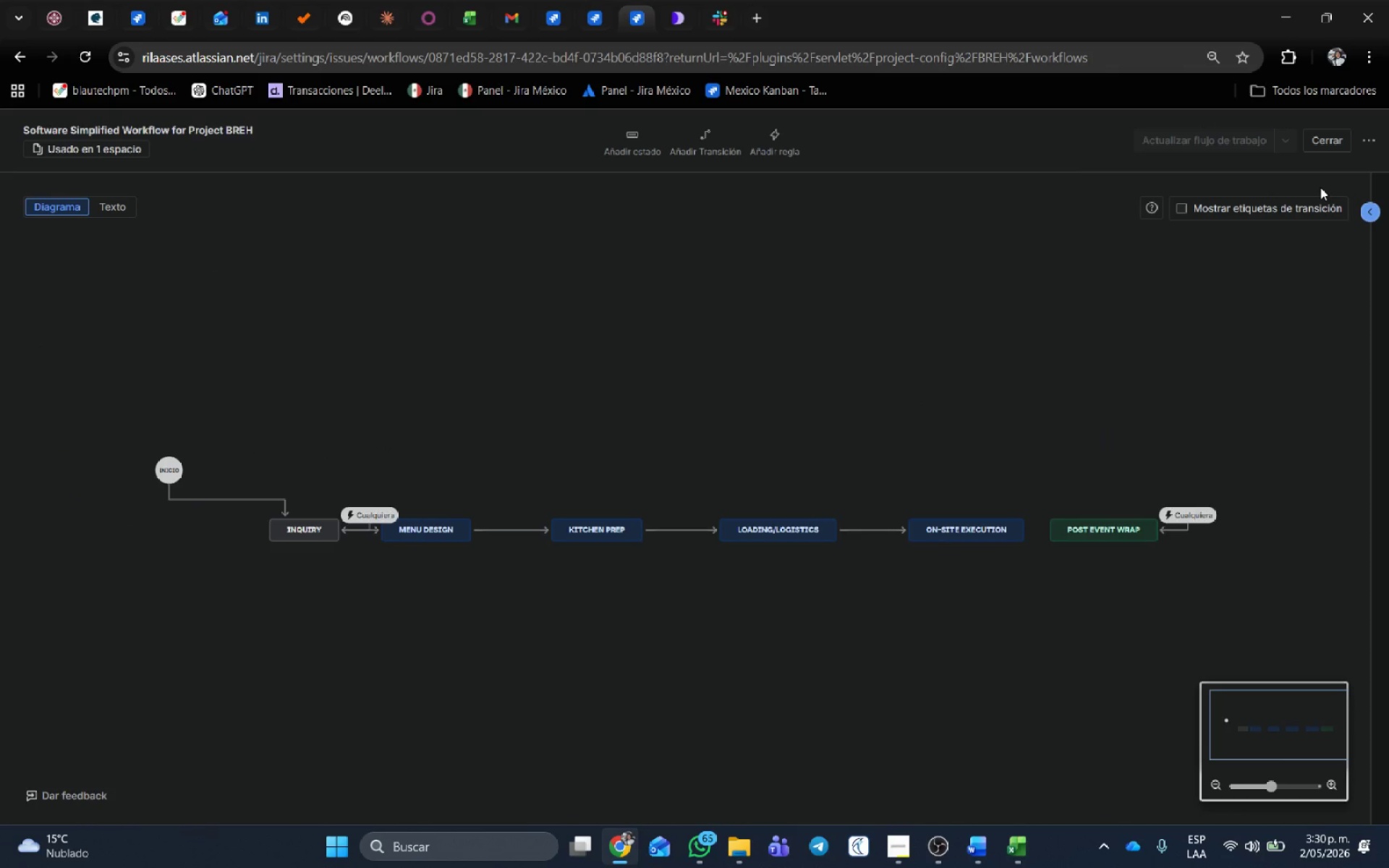 
key(Meta+Shift+ShiftLeft)
 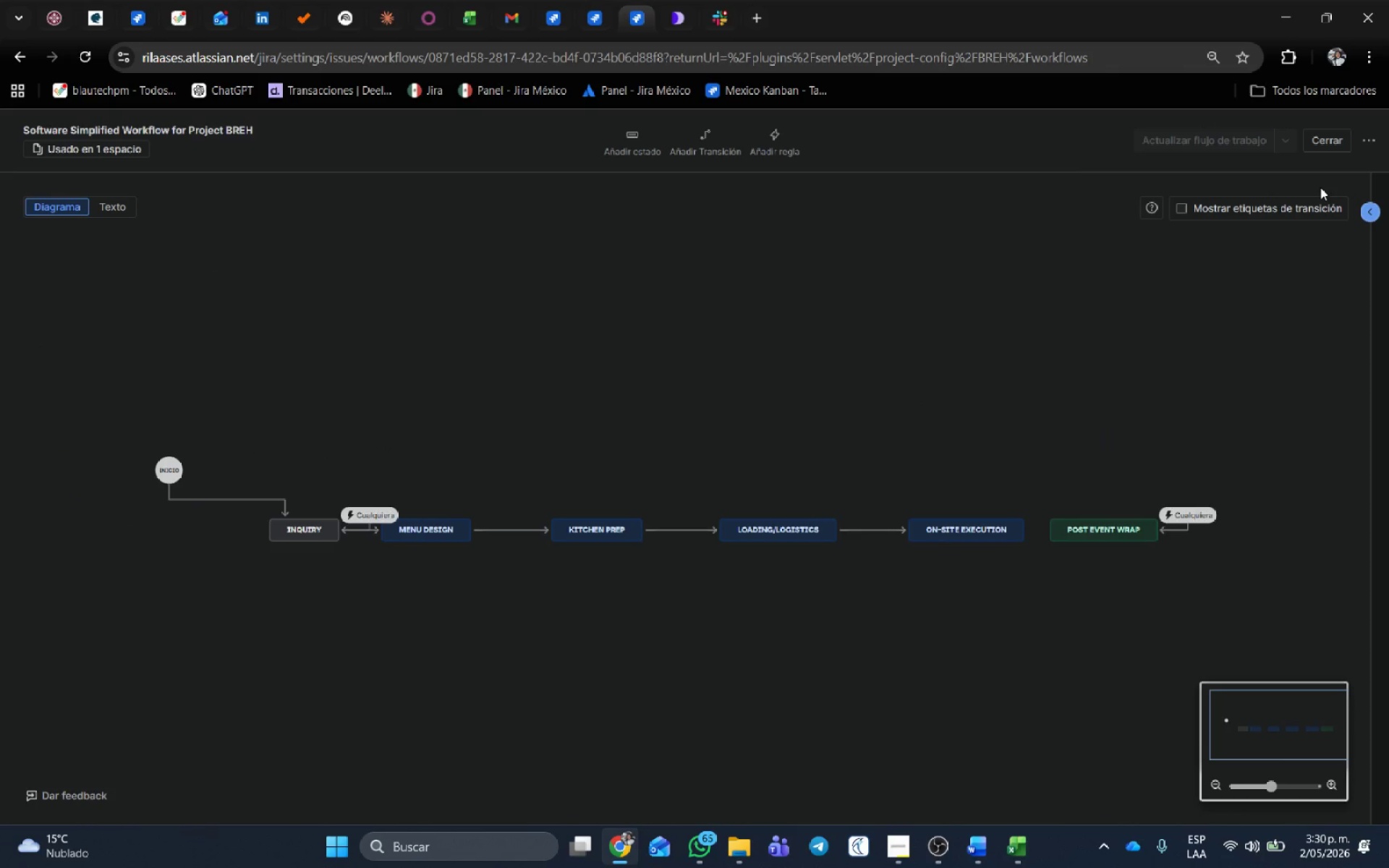 
key(Meta+Shift+S)
 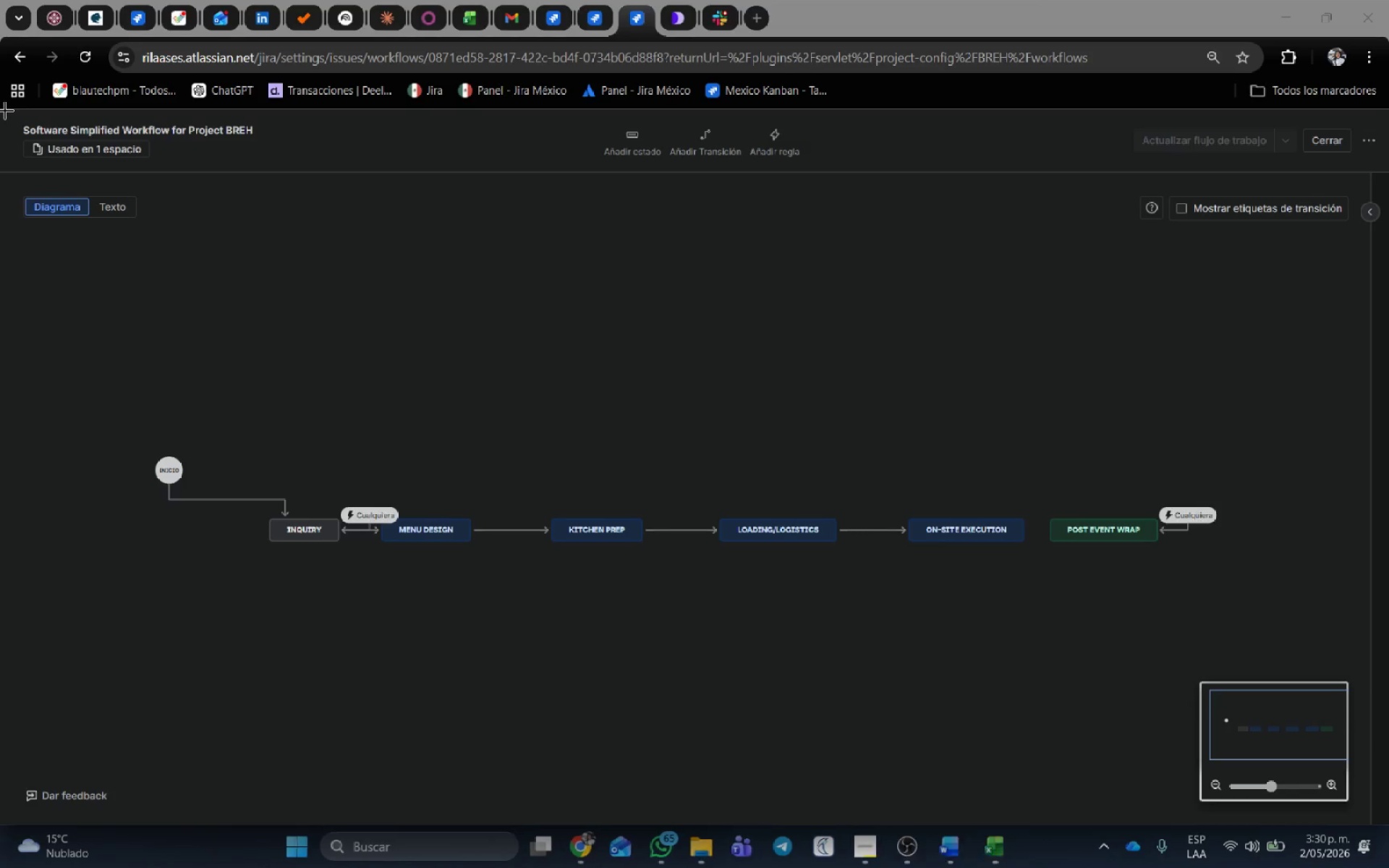 
left_click_drag(start_coordinate=[0, 111], to_coordinate=[1388, 660])
 